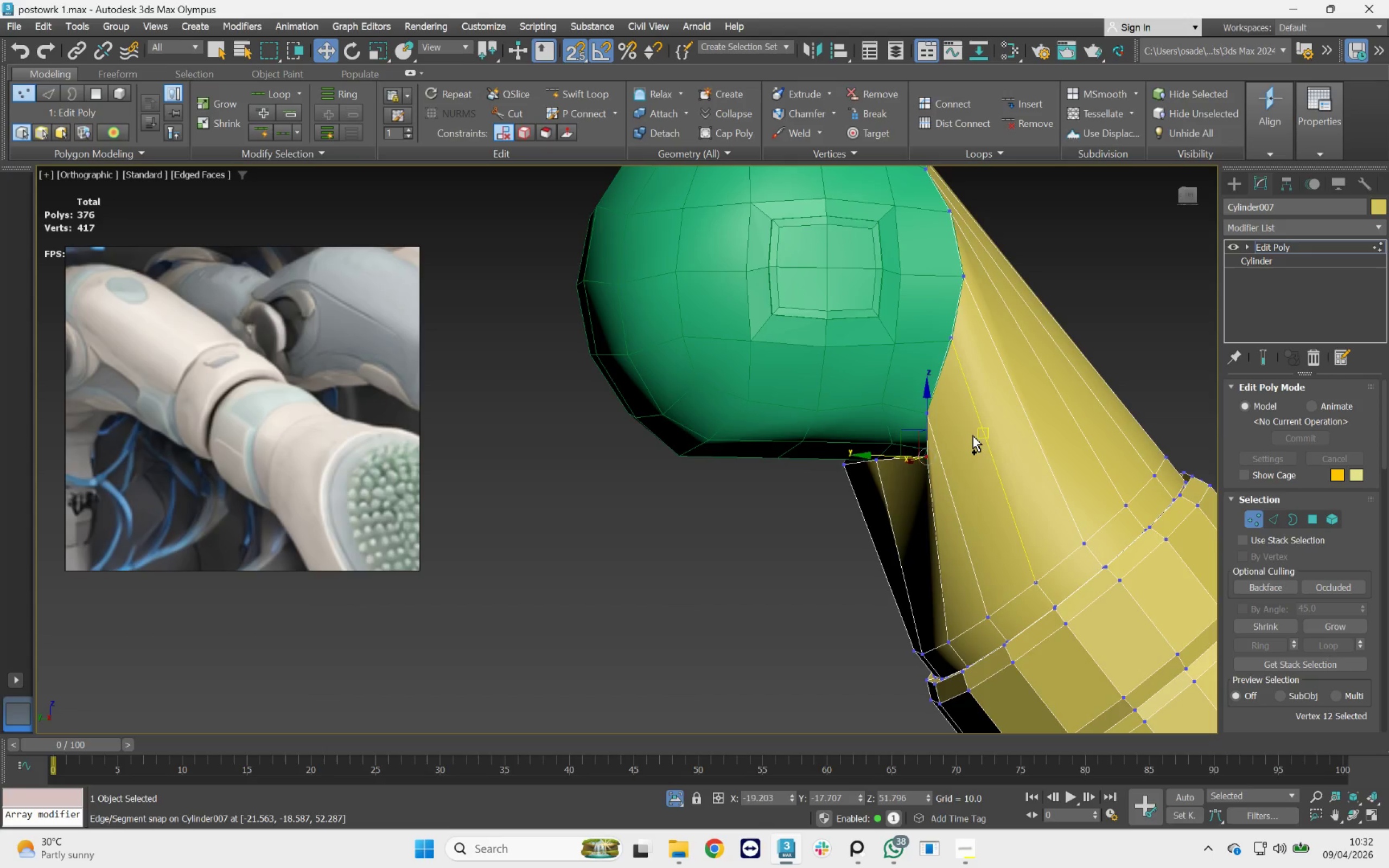 
key(Control+Z)
 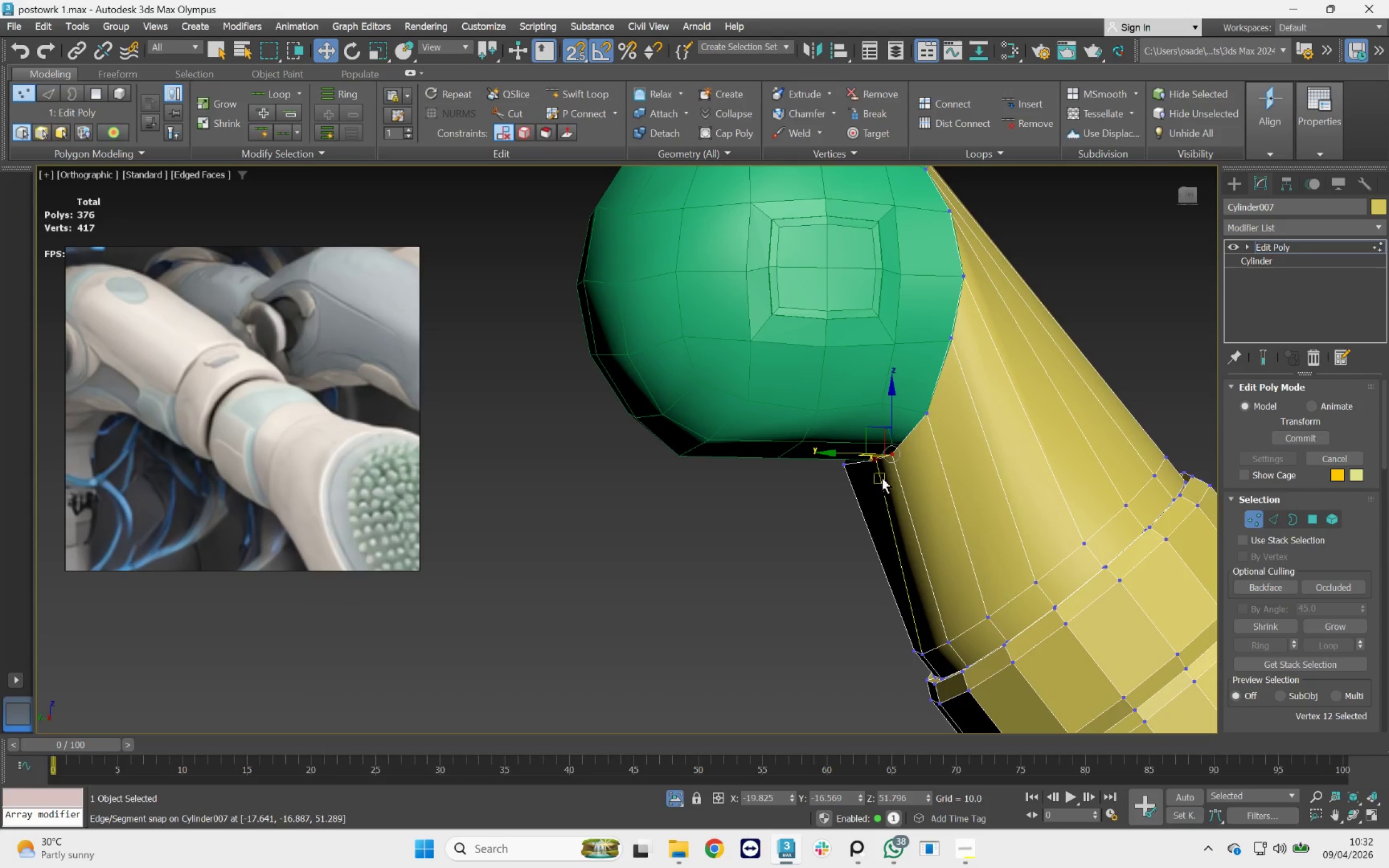 
hold_key(key=AltLeft, duration=0.95)
 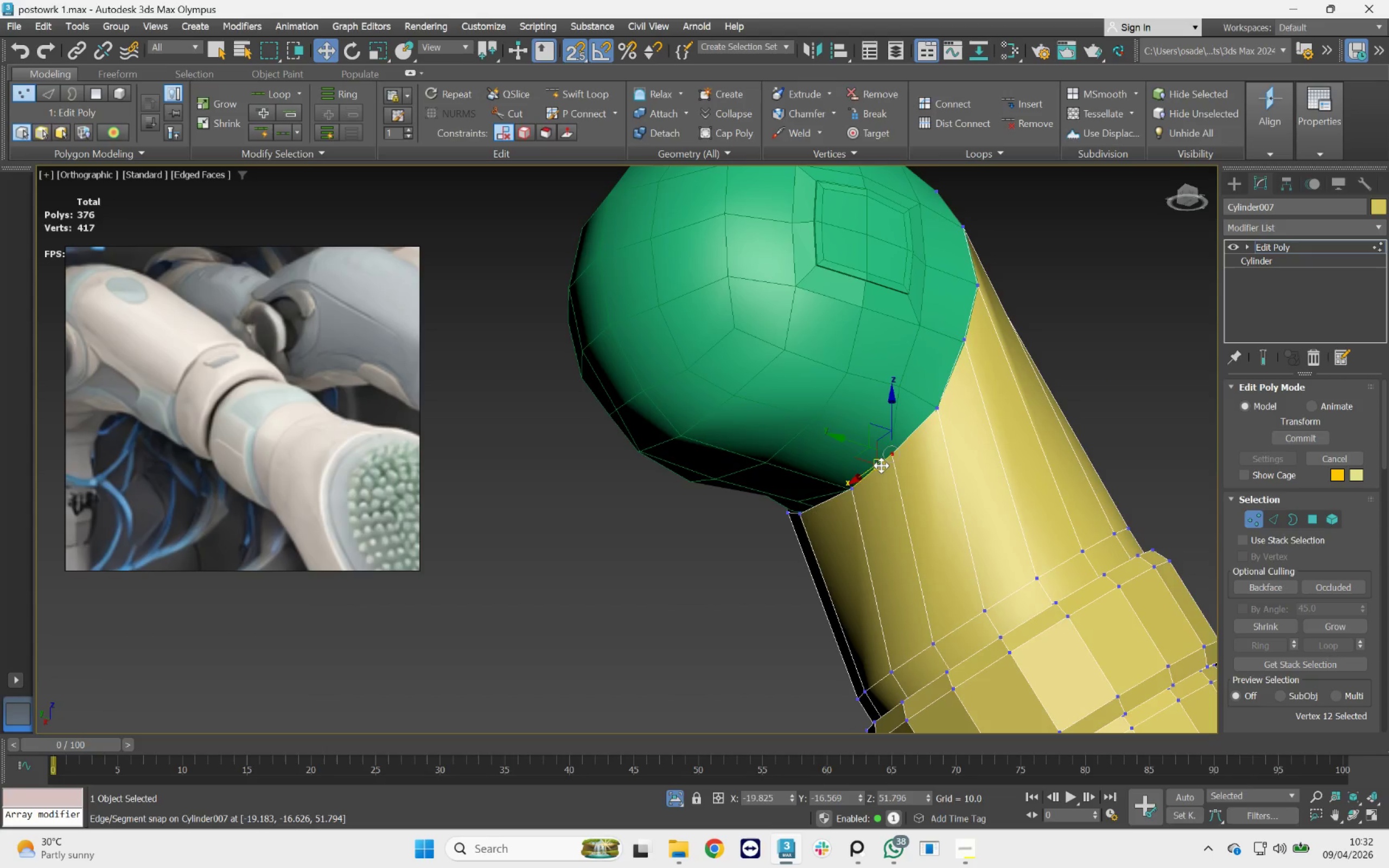 
key(Control+Z)
 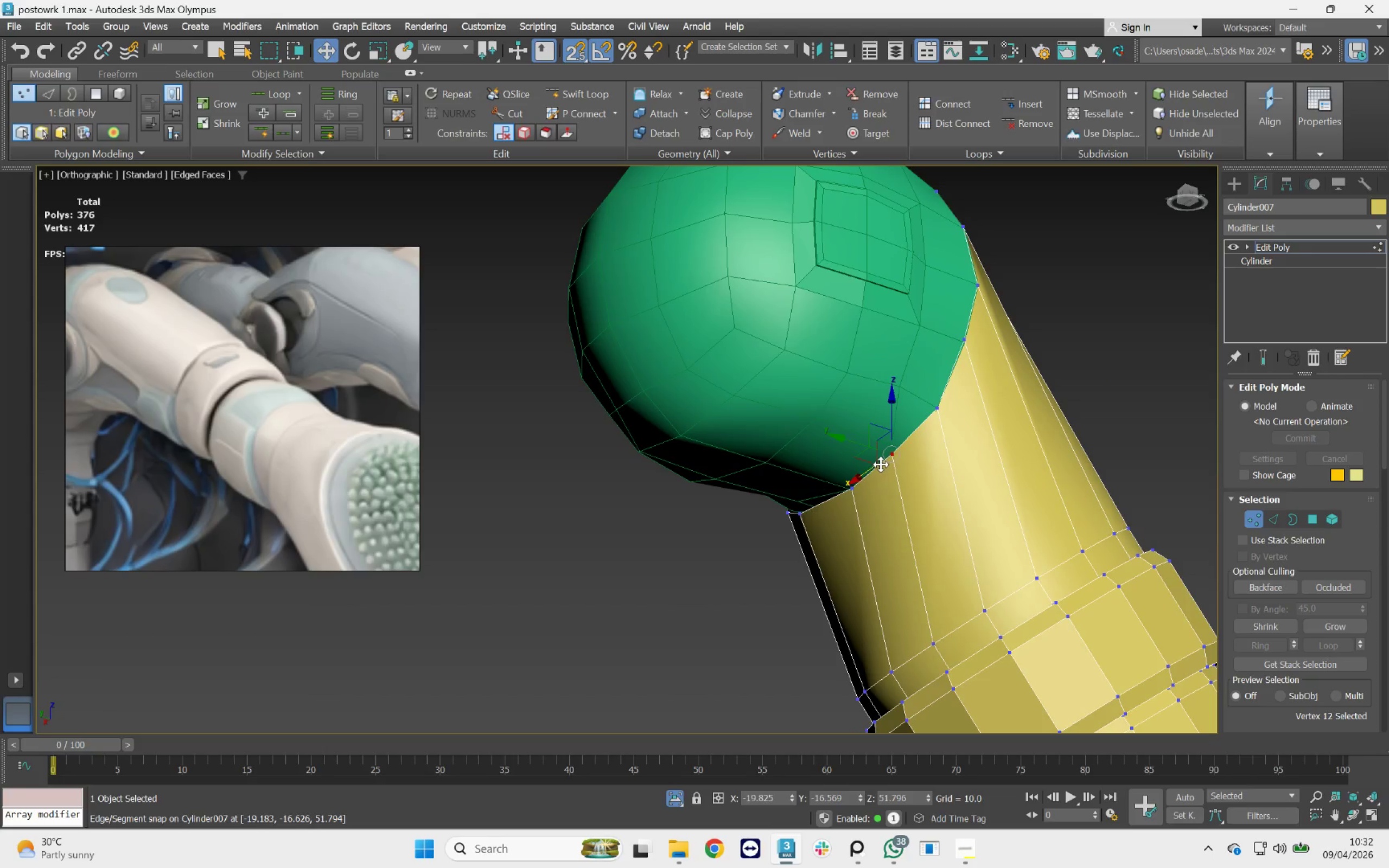 
key(Control+Z)
 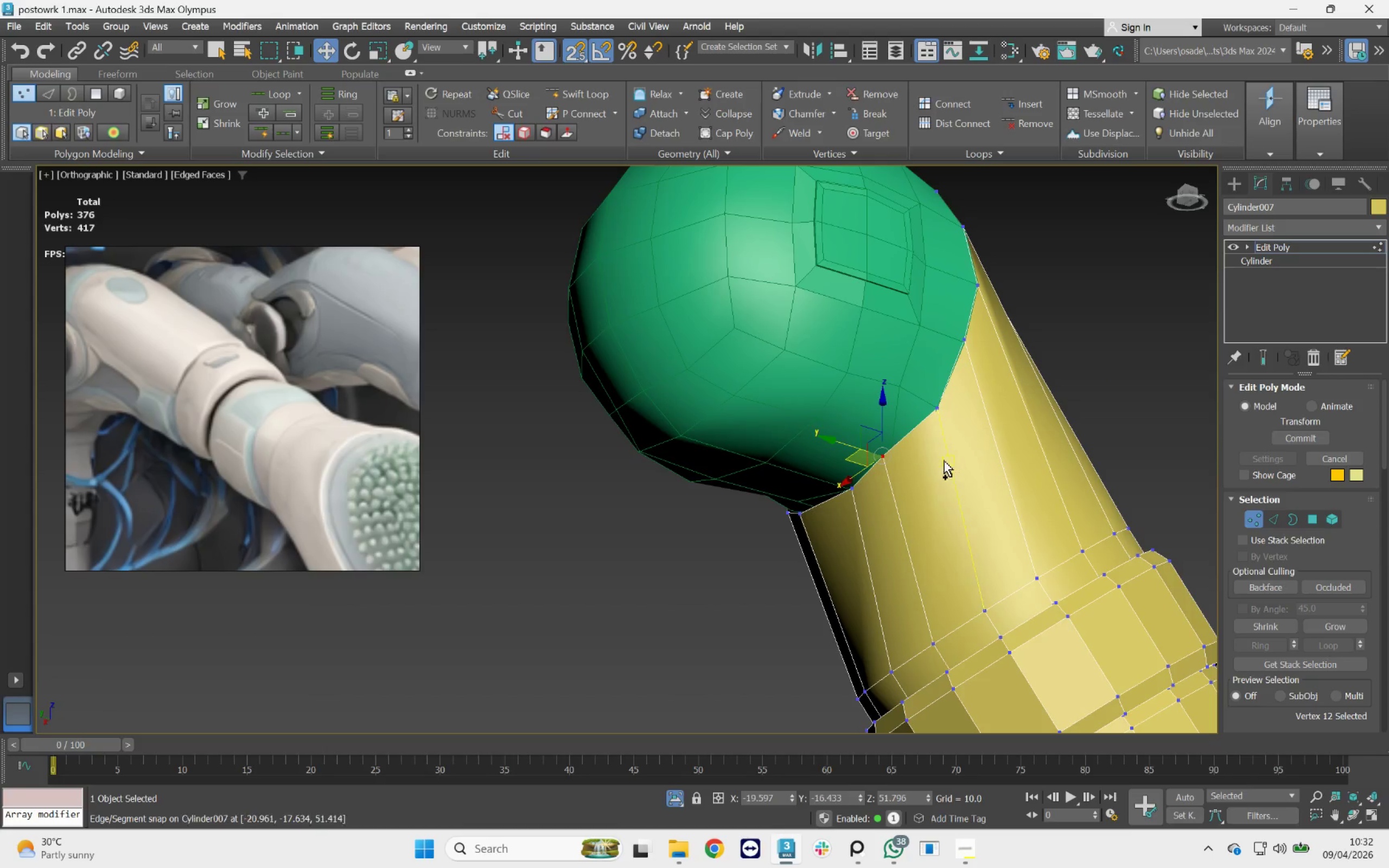 
key(Control+Z)
 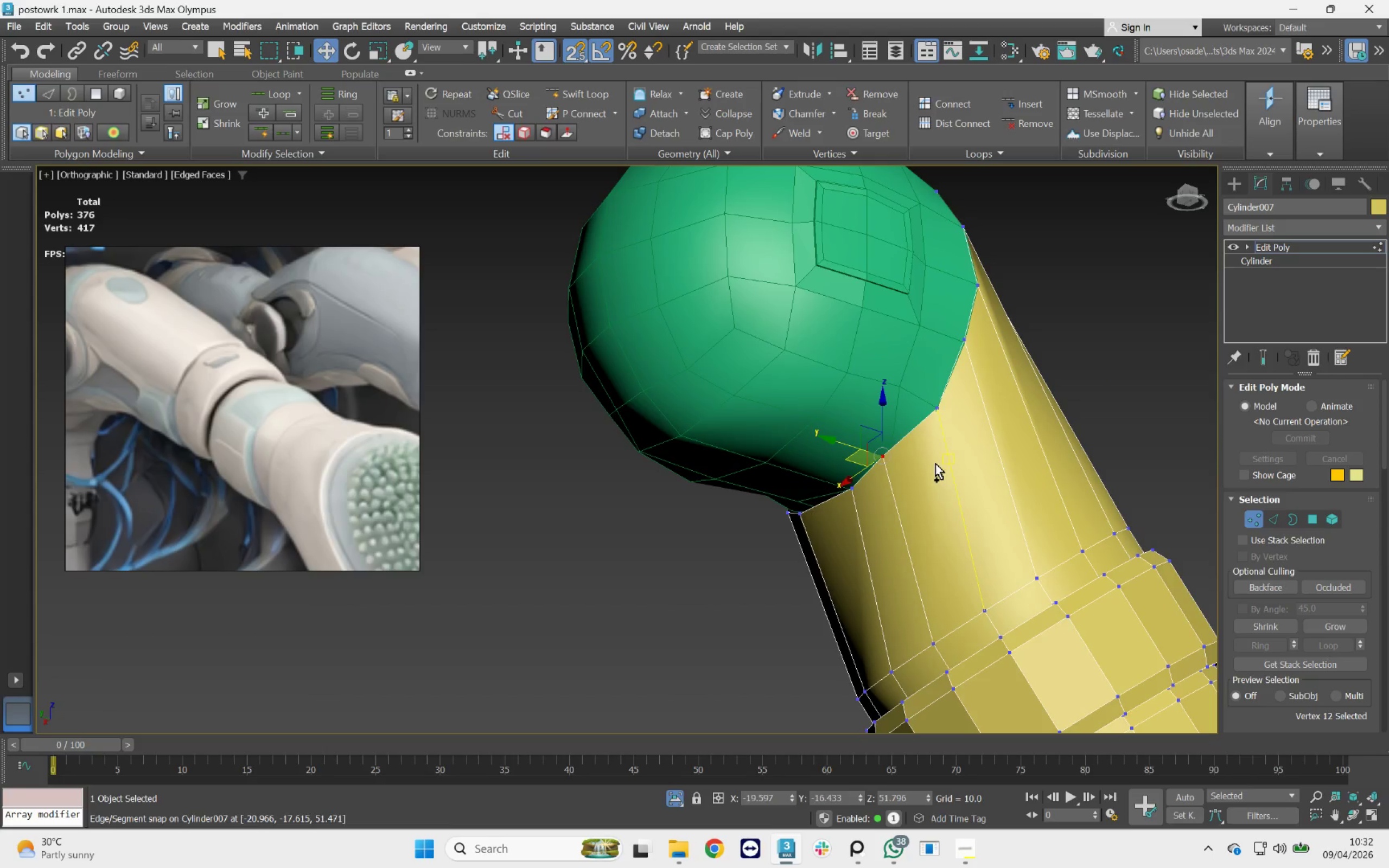 
key(Control+Z)
 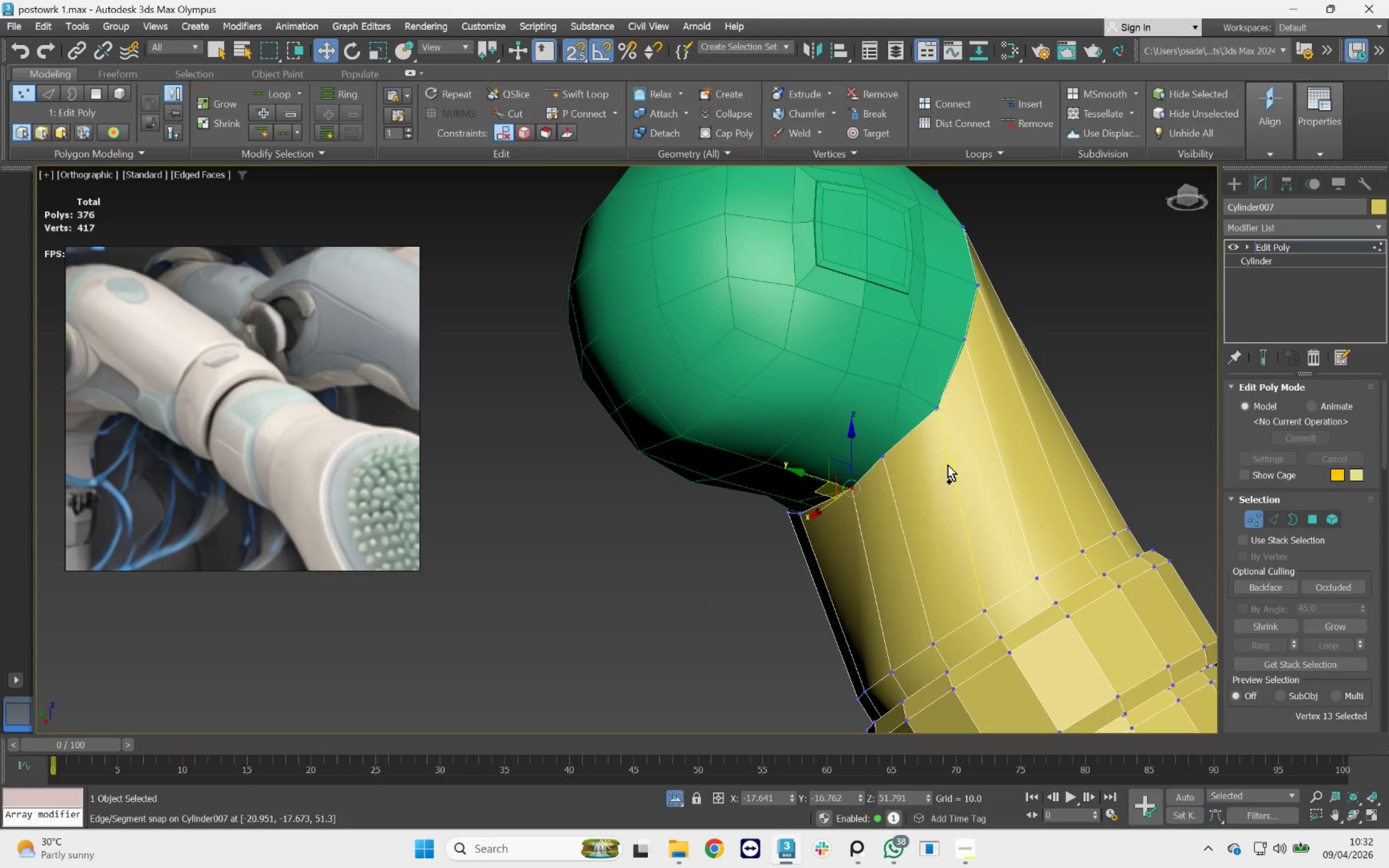 
key(Control+Z)
 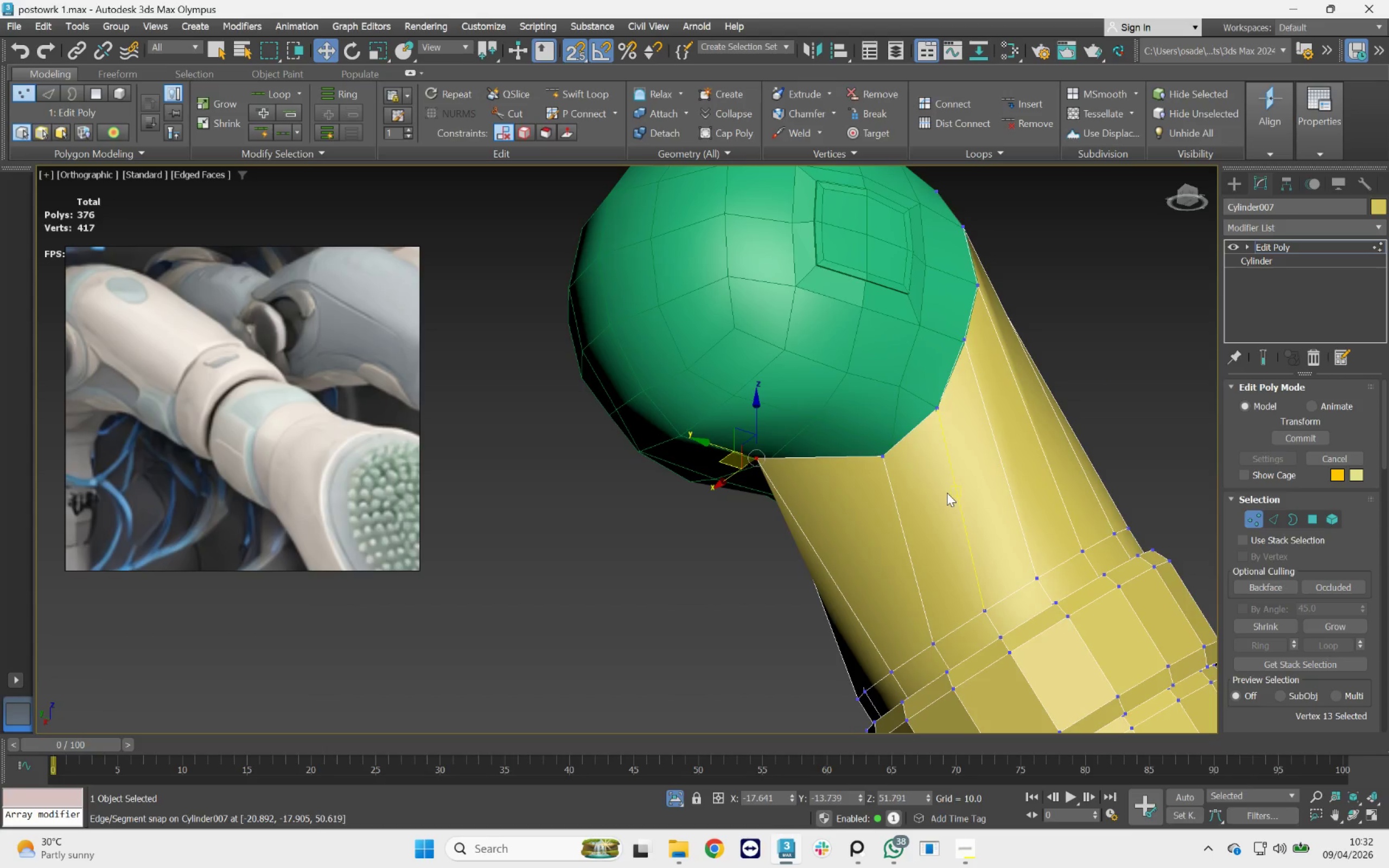 
hold_key(key=AltLeft, duration=2.69)
 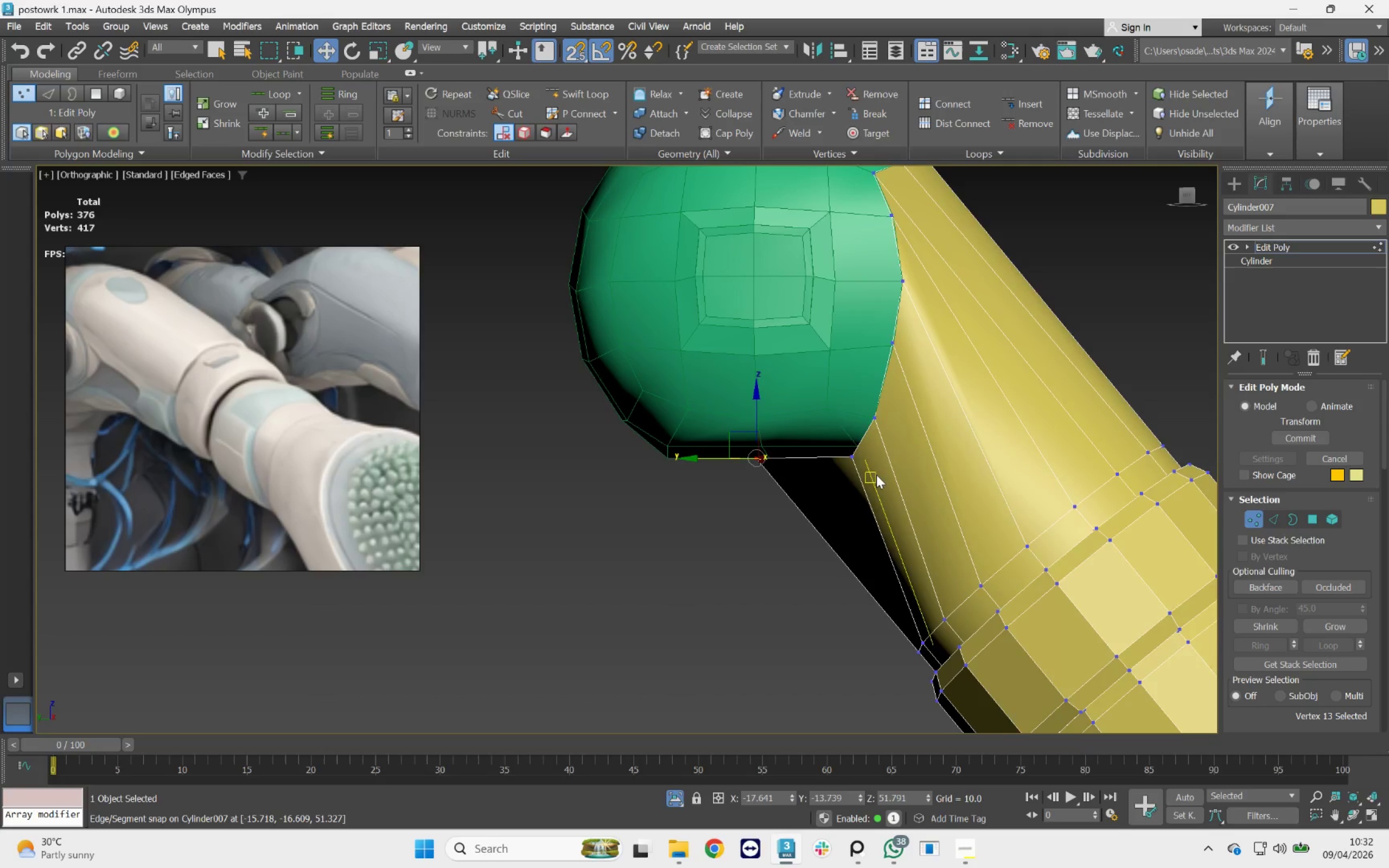 
scroll: coordinate [876, 474], scroll_direction: down, amount: 3.0
 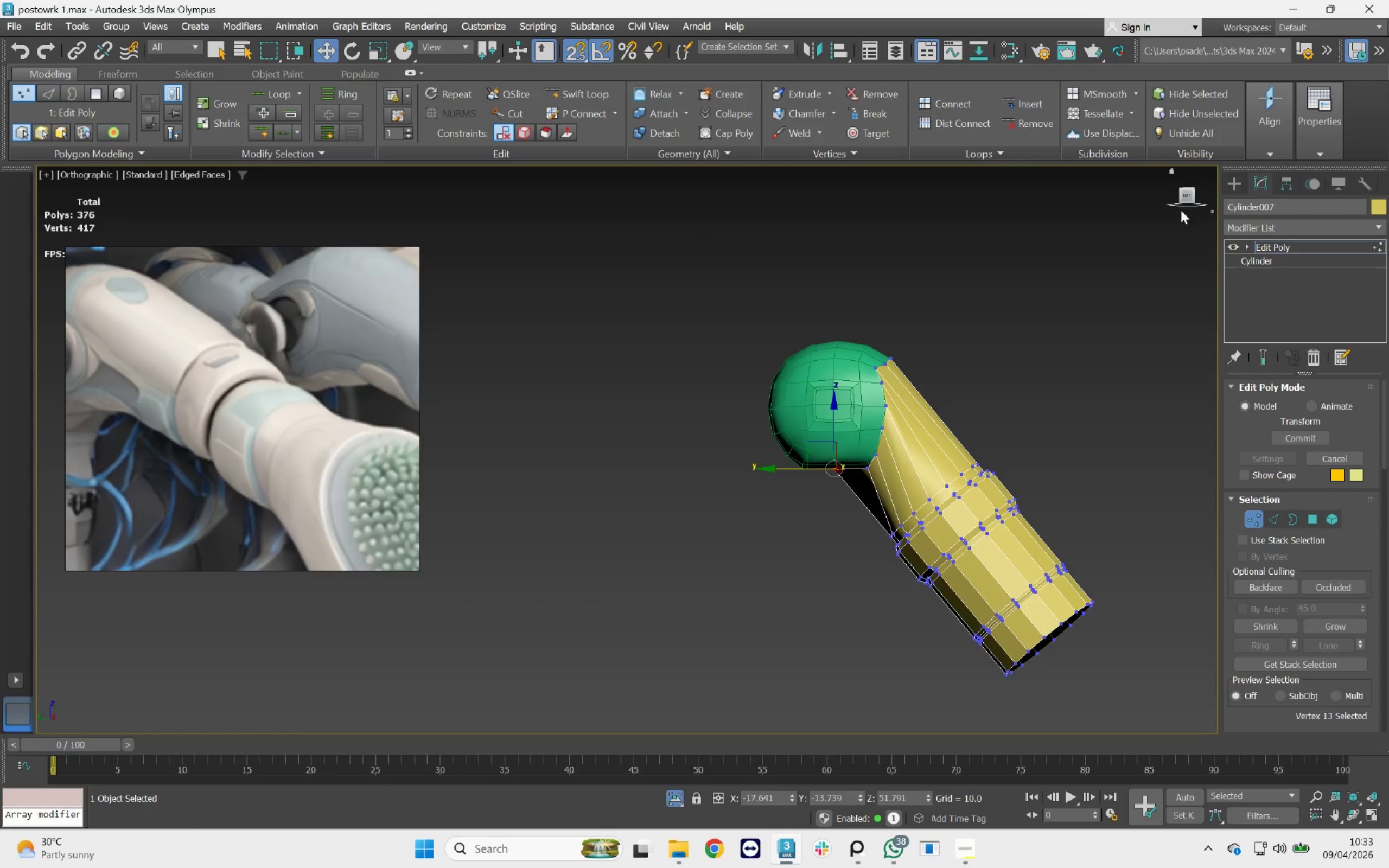 
left_click([1188, 197])
 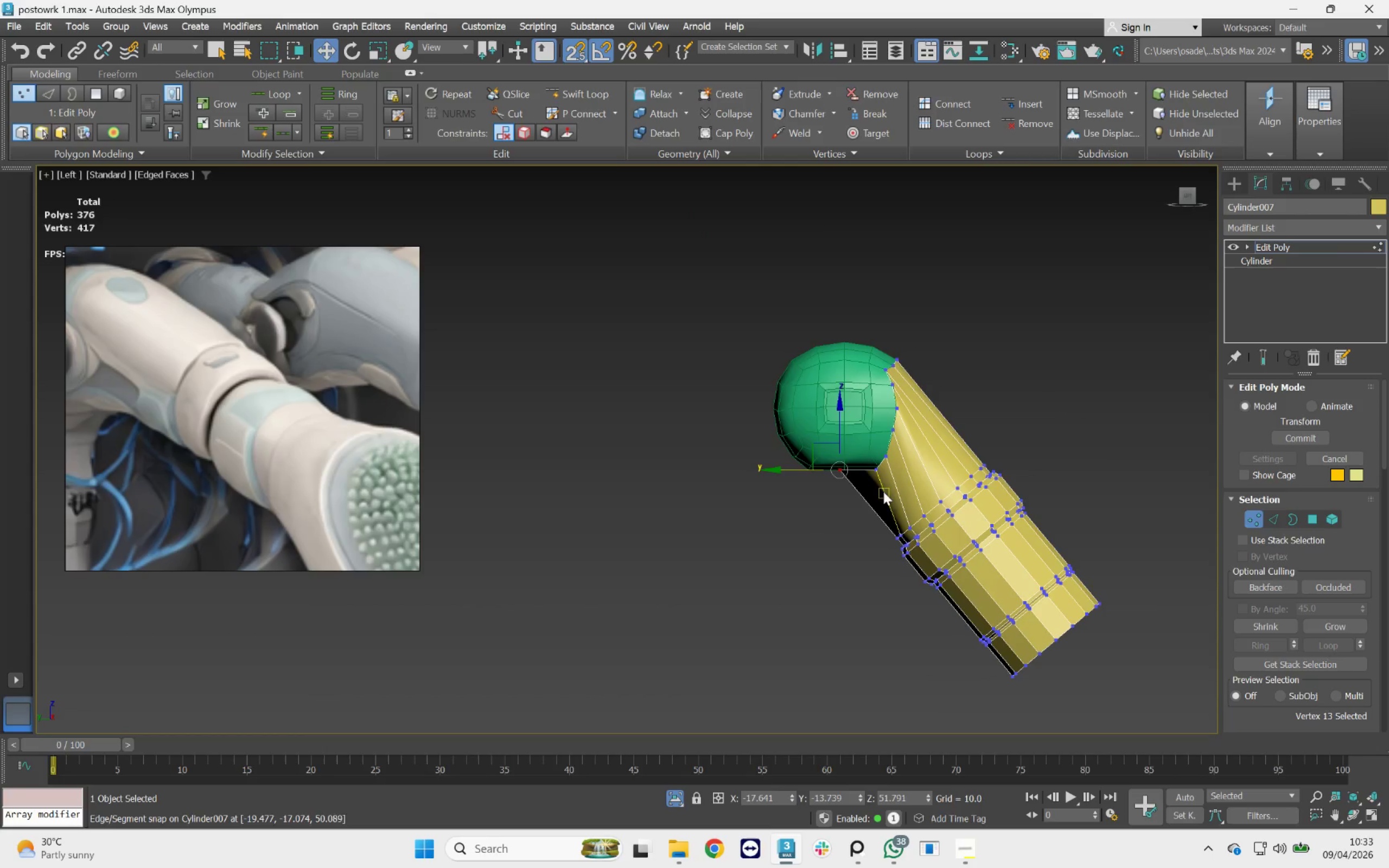 
scroll: coordinate [868, 487], scroll_direction: up, amount: 4.0
 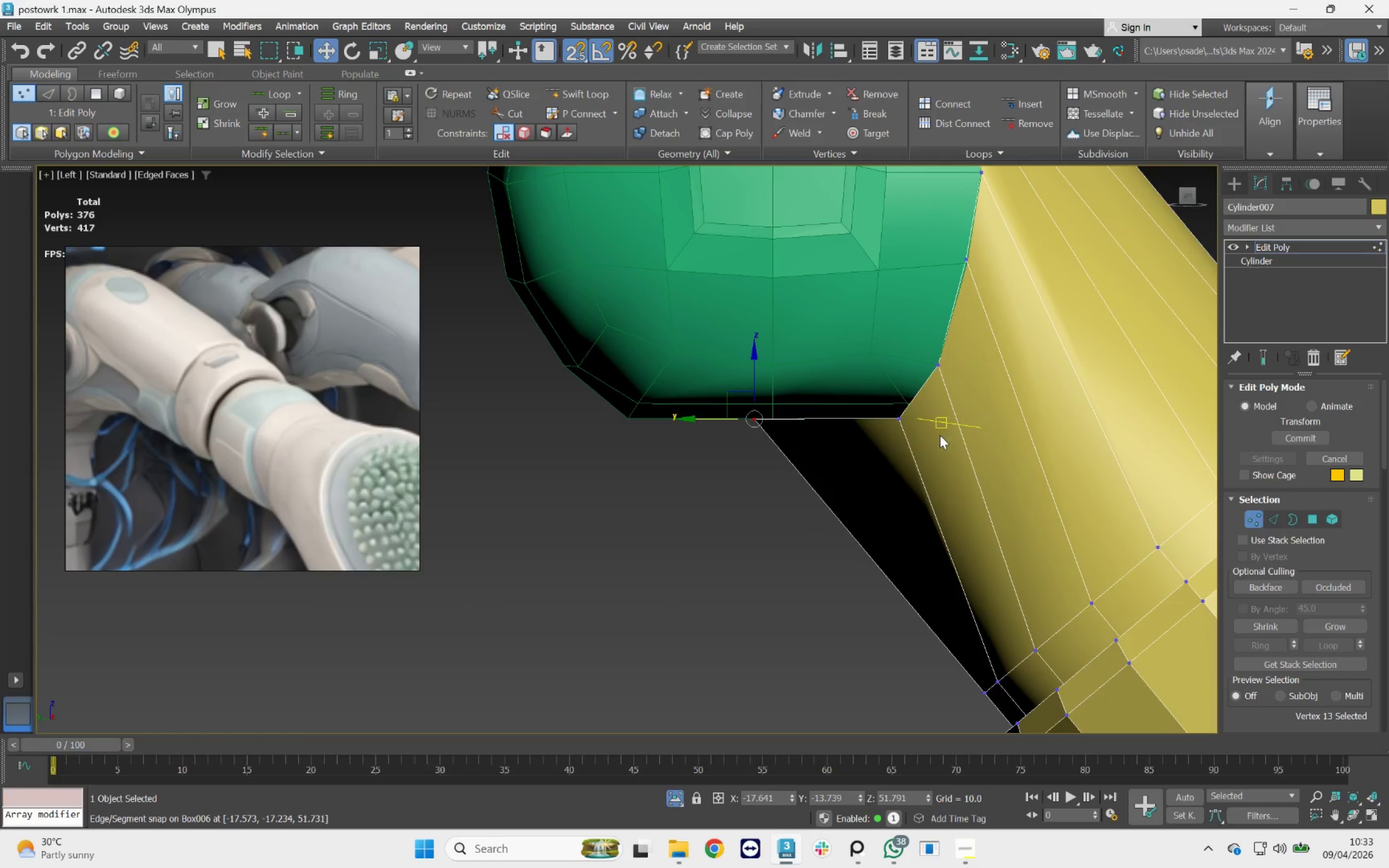 
left_click_drag(start_coordinate=[940, 423], to_coordinate=[838, 398])
 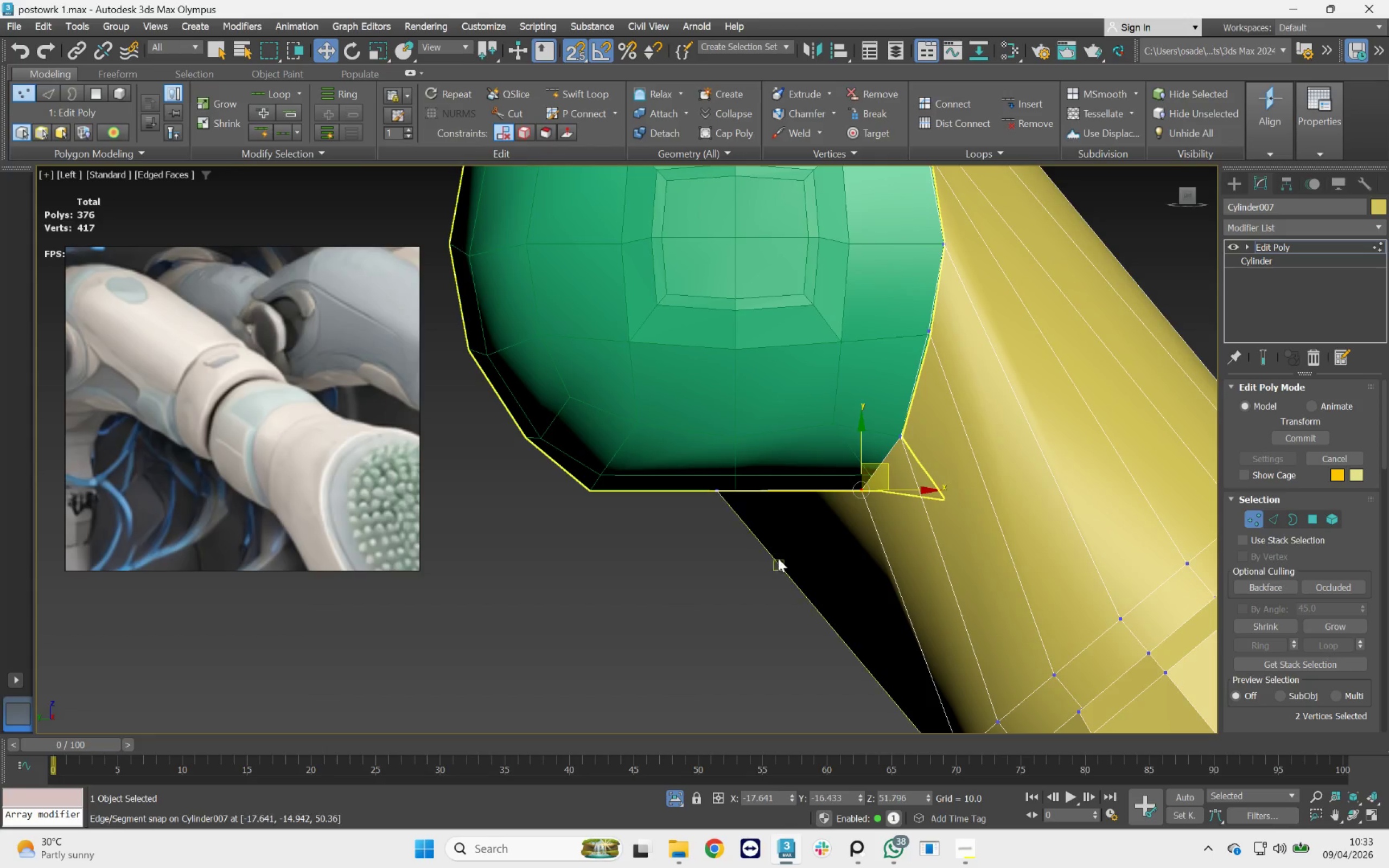 
wait(7.72)
 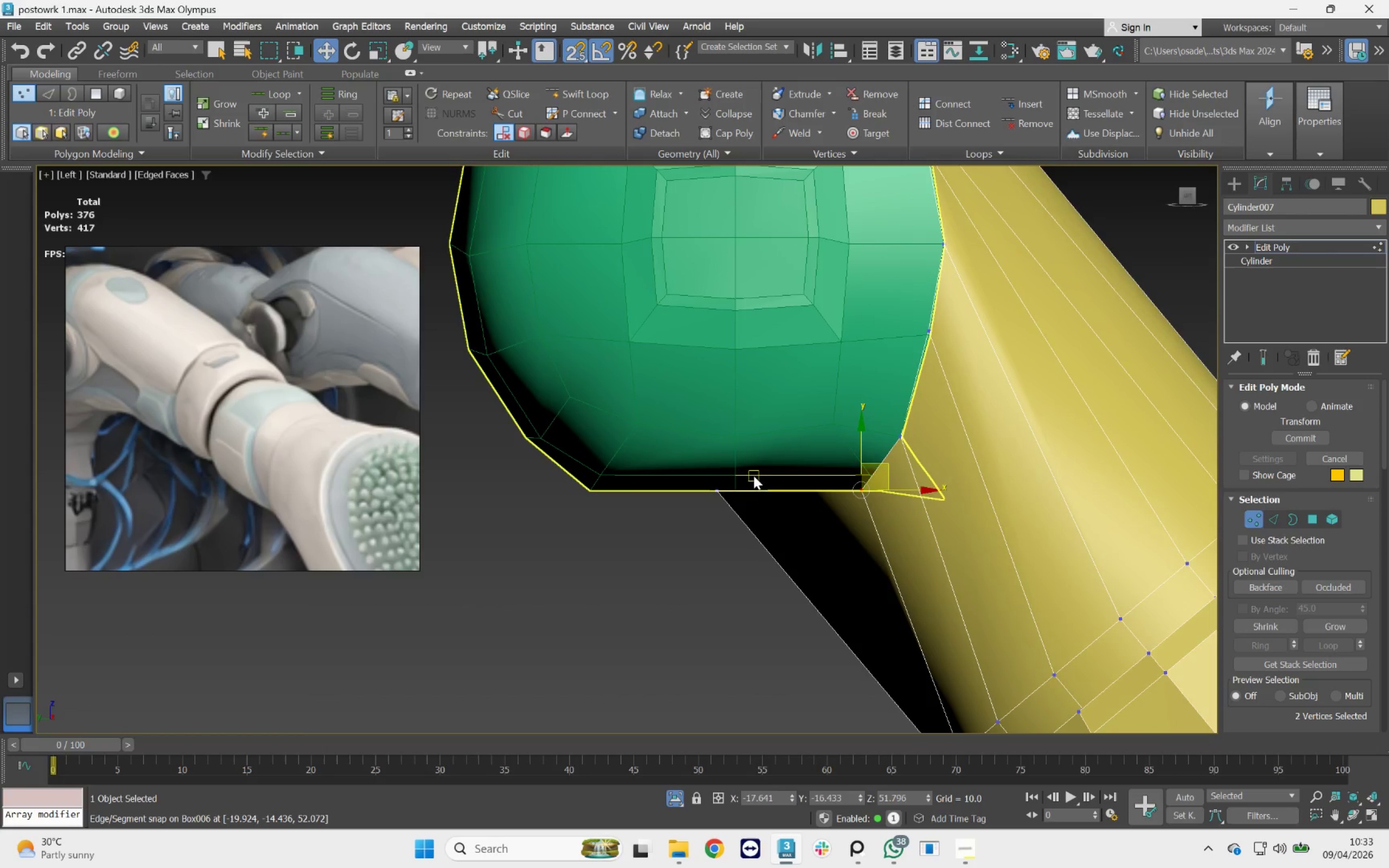 
scroll: coordinate [788, 476], scroll_direction: down, amount: 3.0
 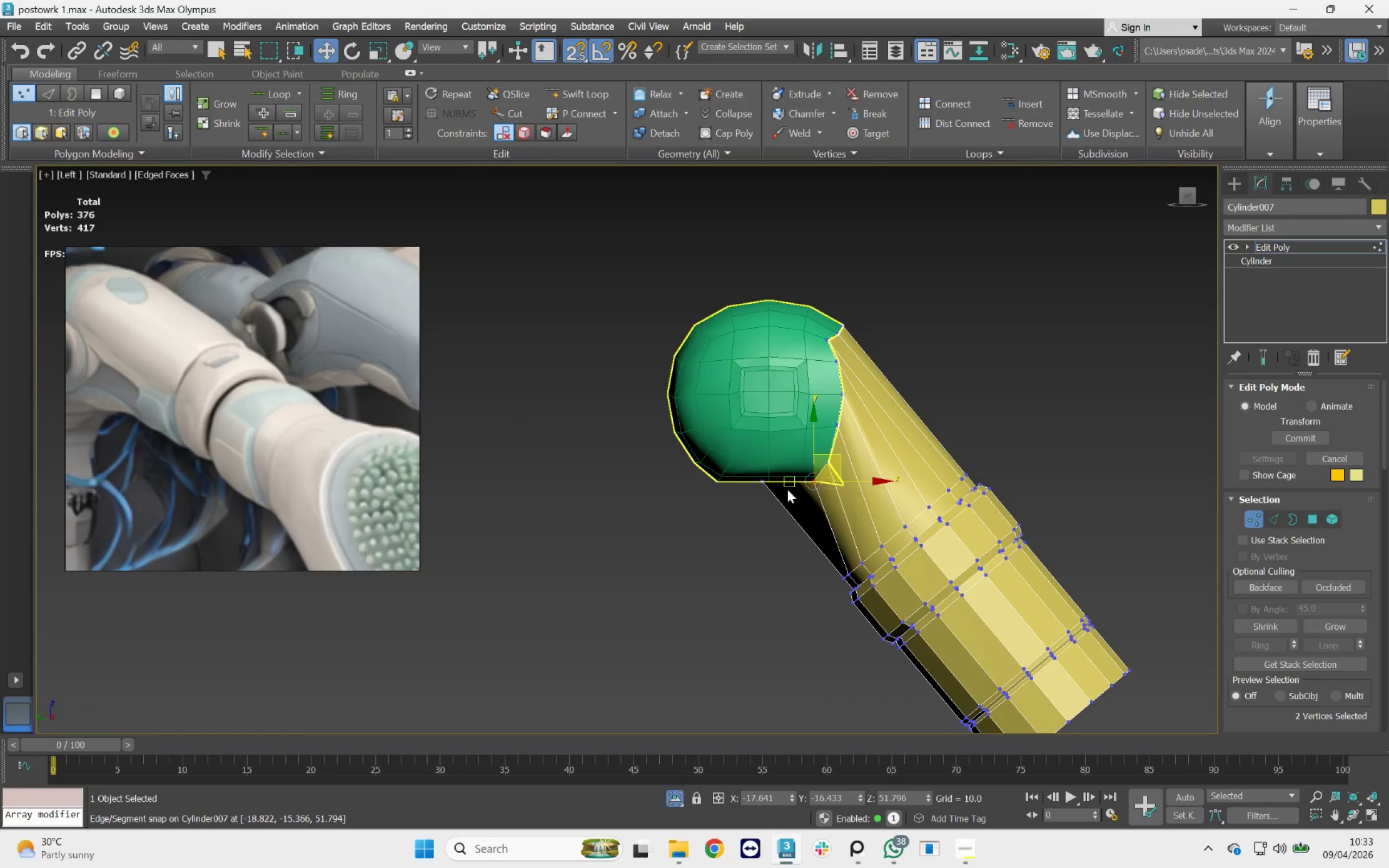 
scroll: coordinate [794, 482], scroll_direction: up, amount: 2.0
 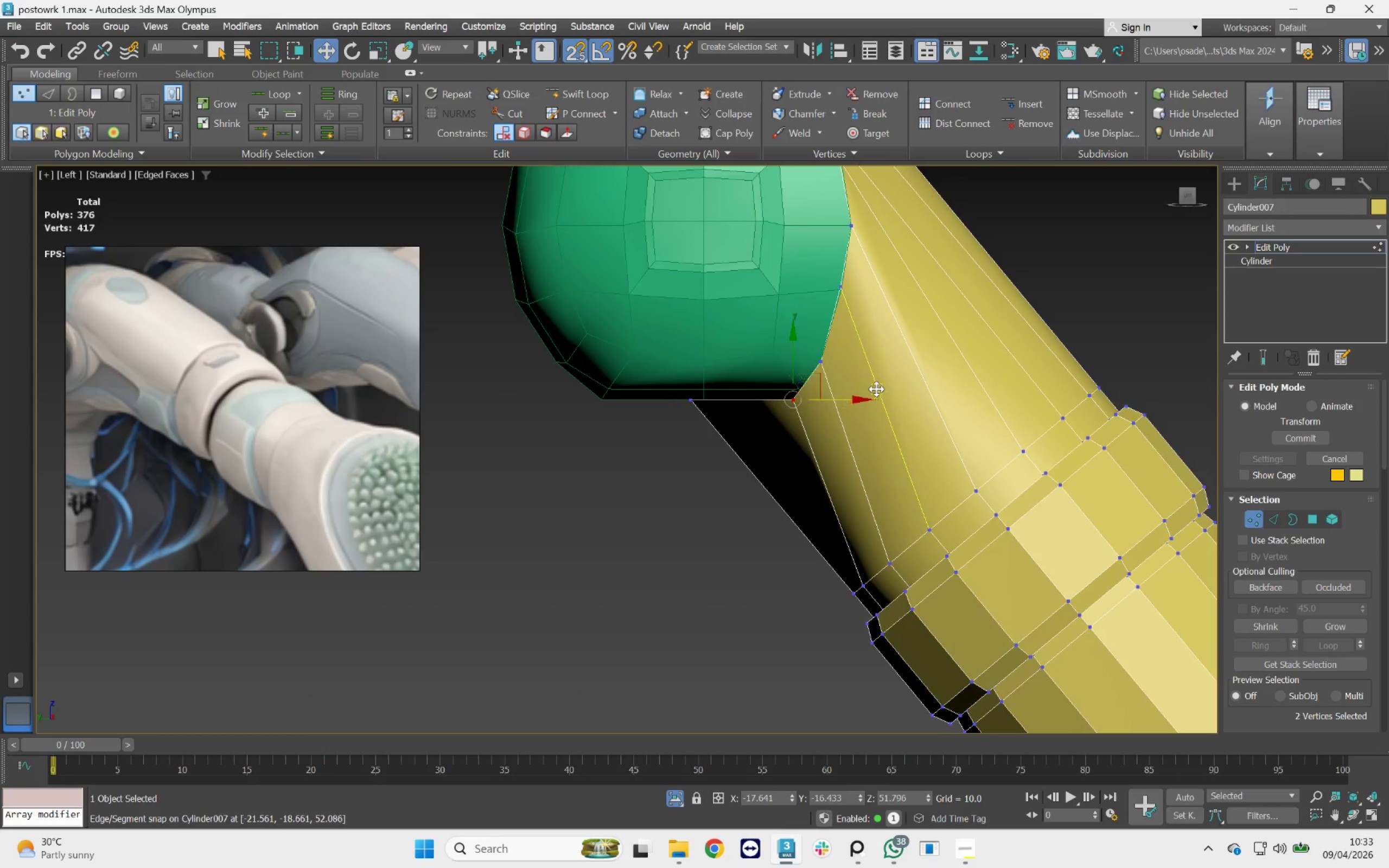 
left_click_drag(start_coordinate=[888, 393], to_coordinate=[735, 424])
 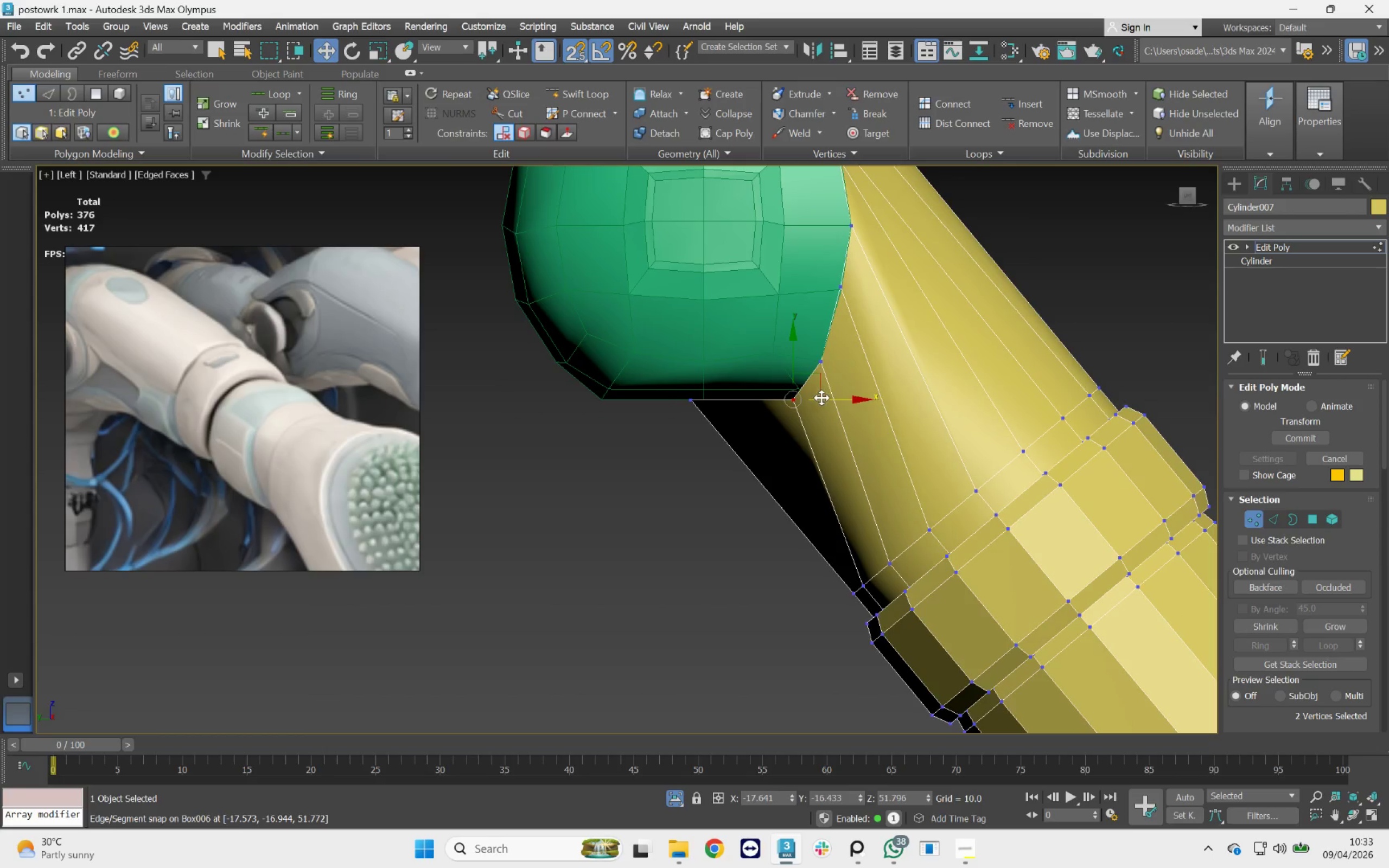 
left_click_drag(start_coordinate=[822, 398], to_coordinate=[711, 401])
 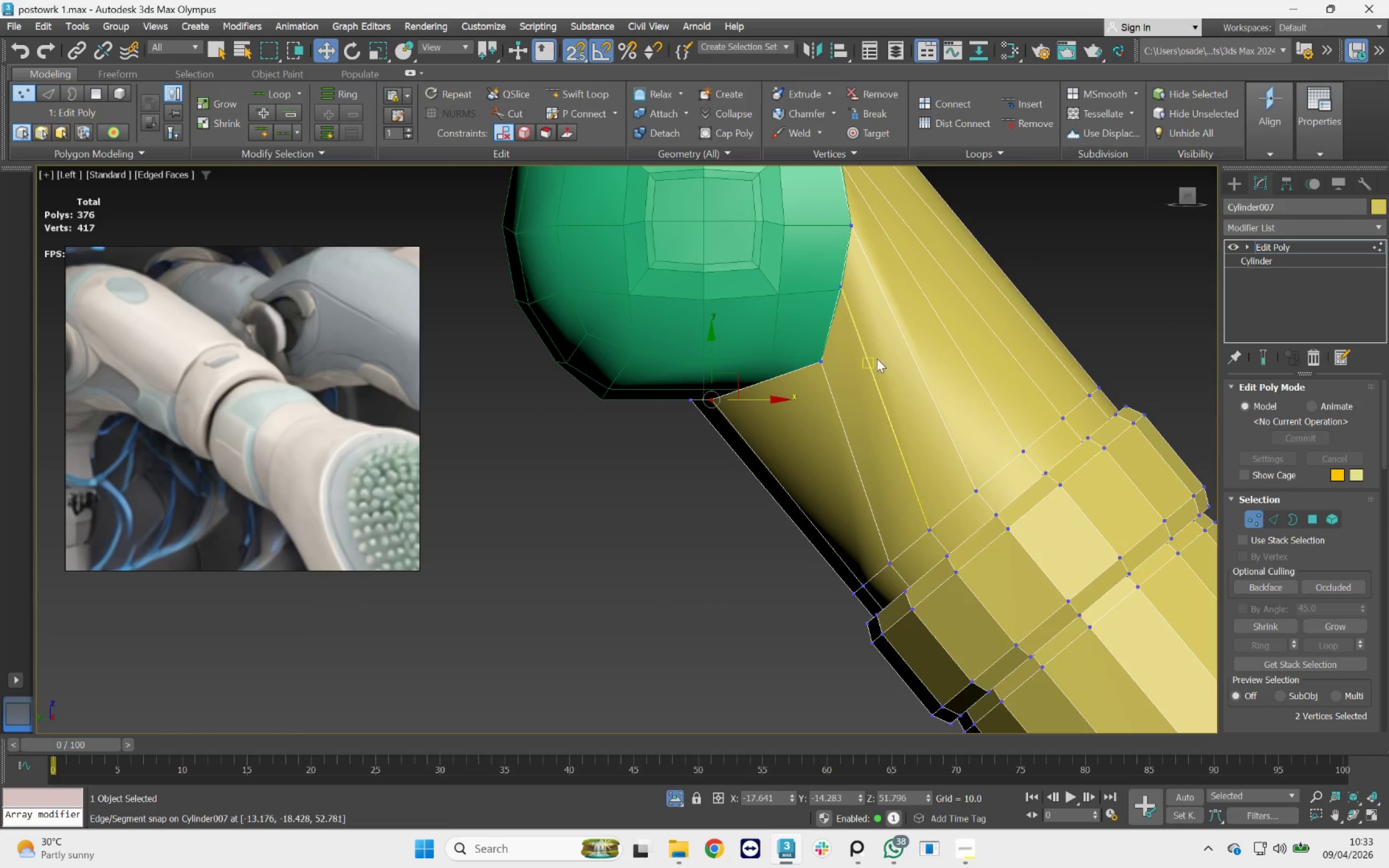 
left_click_drag(start_coordinate=[881, 353], to_coordinate=[791, 390])
 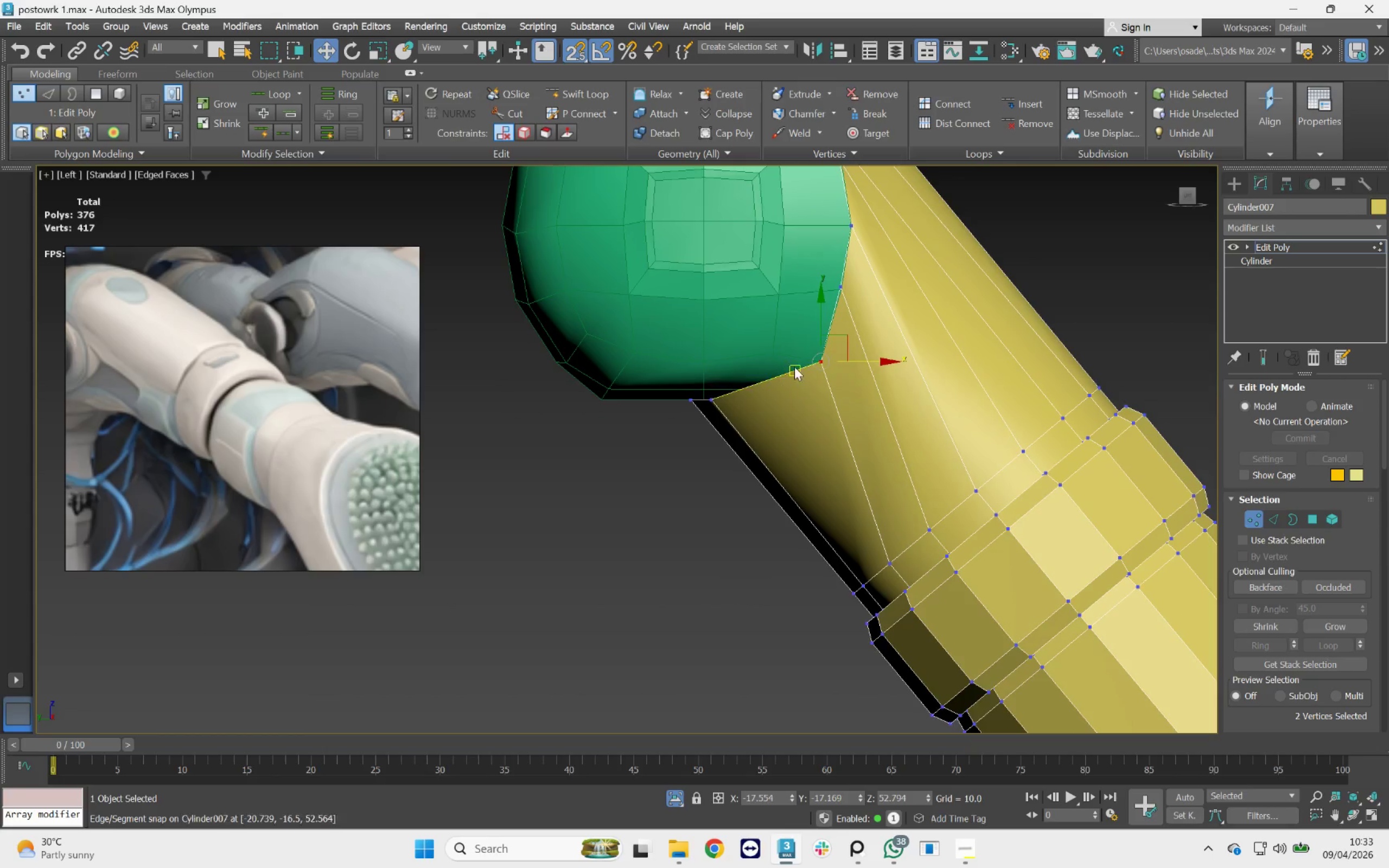 
scroll: coordinate [794, 363], scroll_direction: up, amount: 3.0
 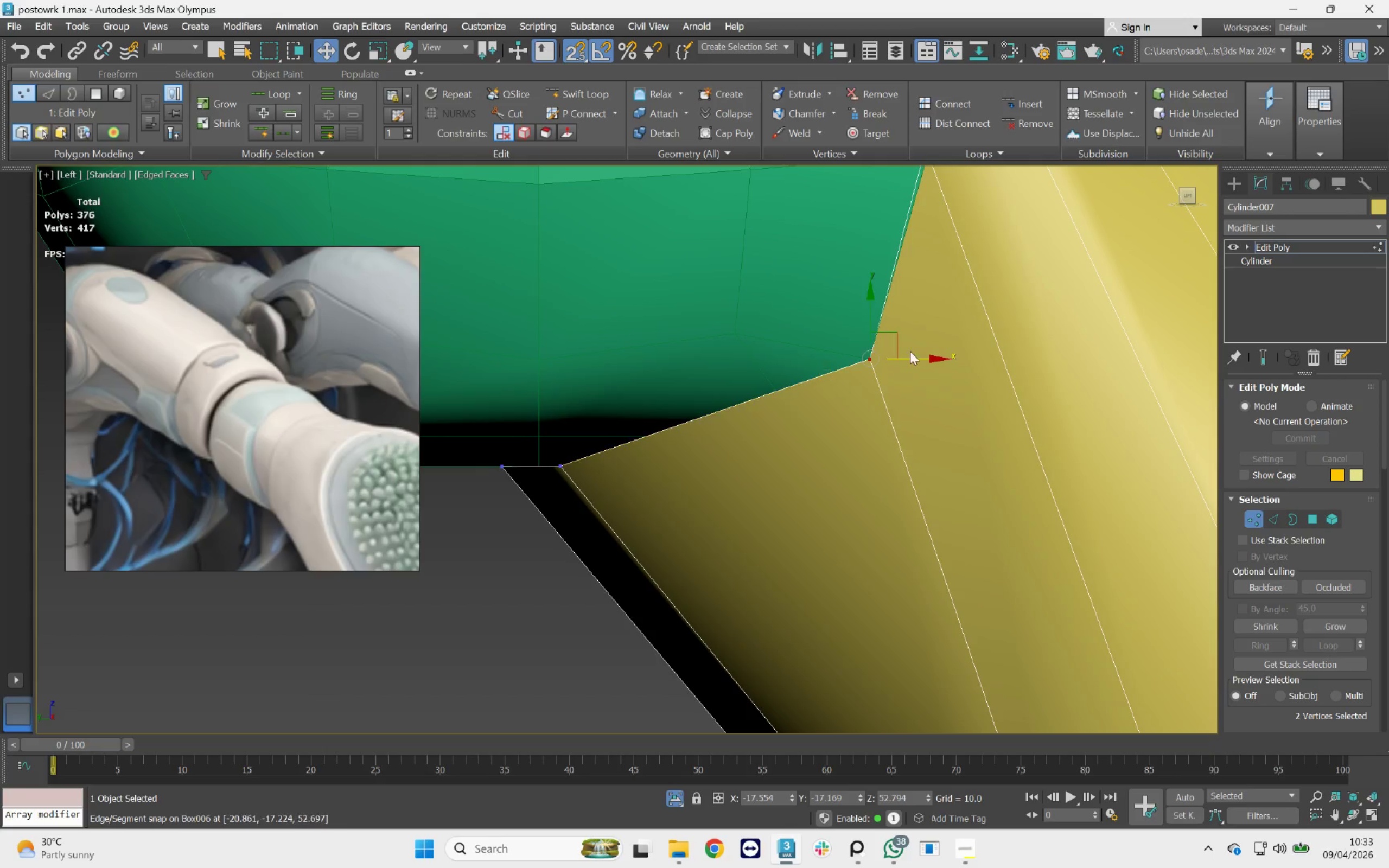 
left_click_drag(start_coordinate=[896, 335], to_coordinate=[737, 328])
 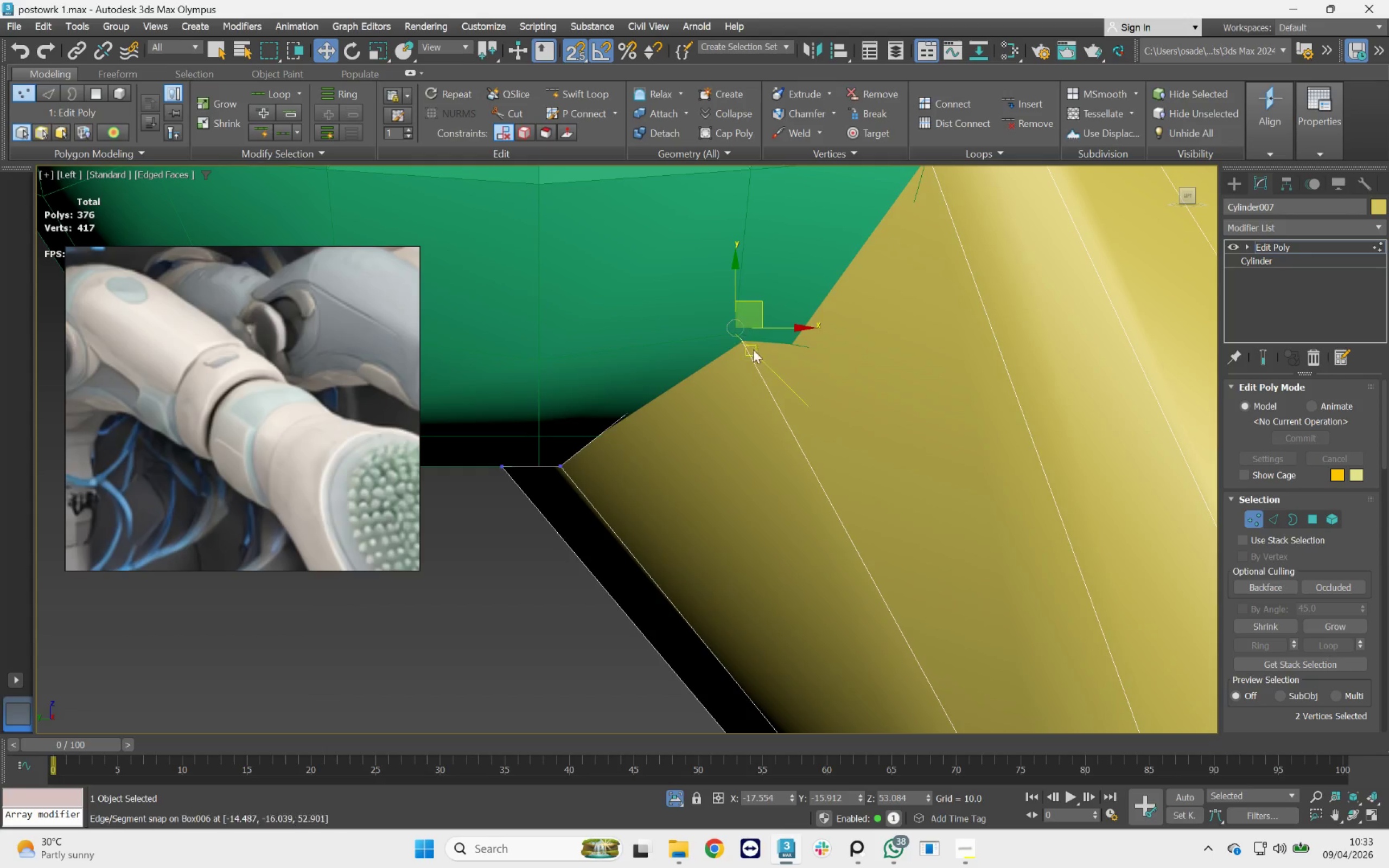 
scroll: coordinate [759, 360], scroll_direction: down, amount: 4.0
 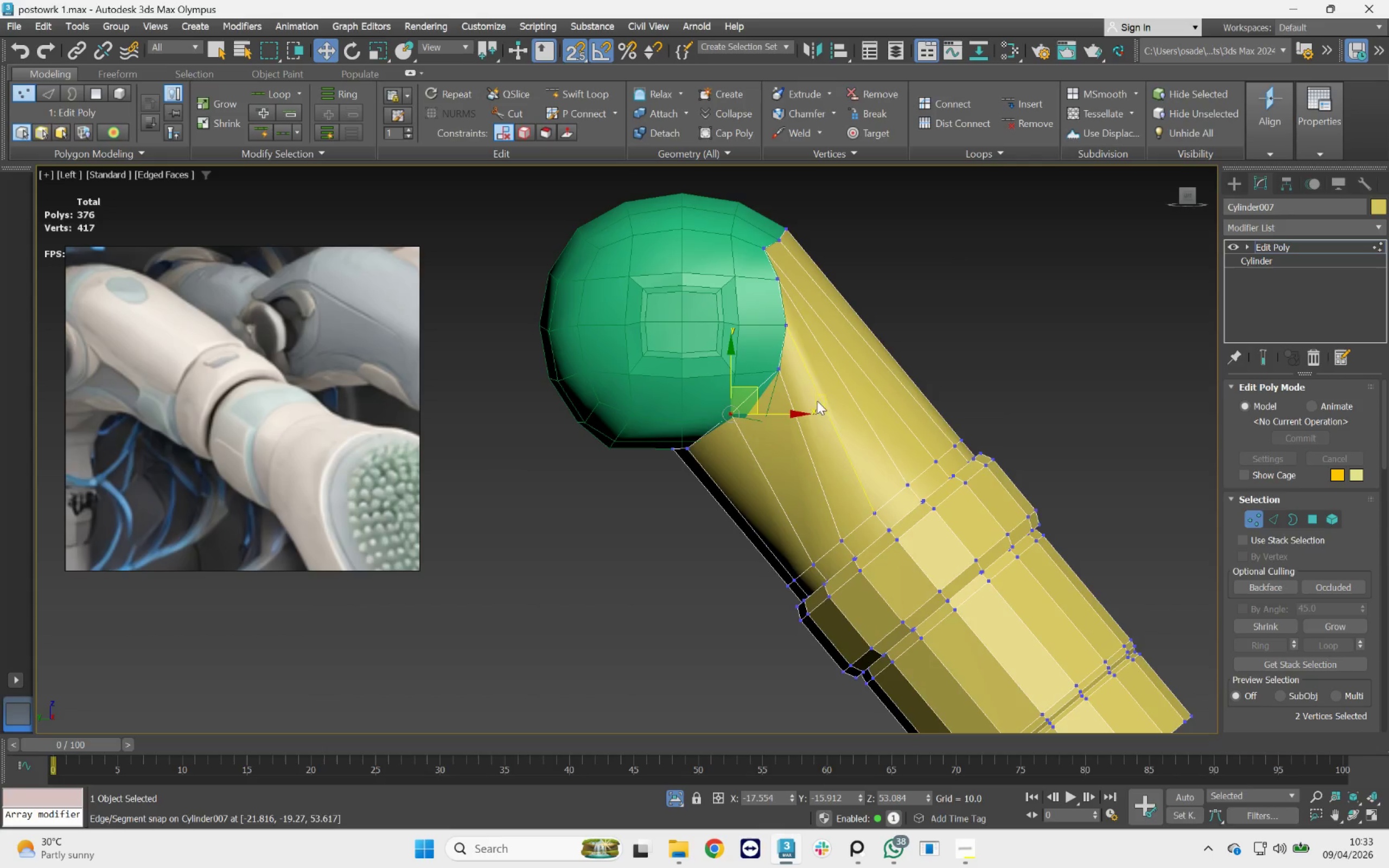 
left_click_drag(start_coordinate=[824, 365], to_coordinate=[759, 395])
 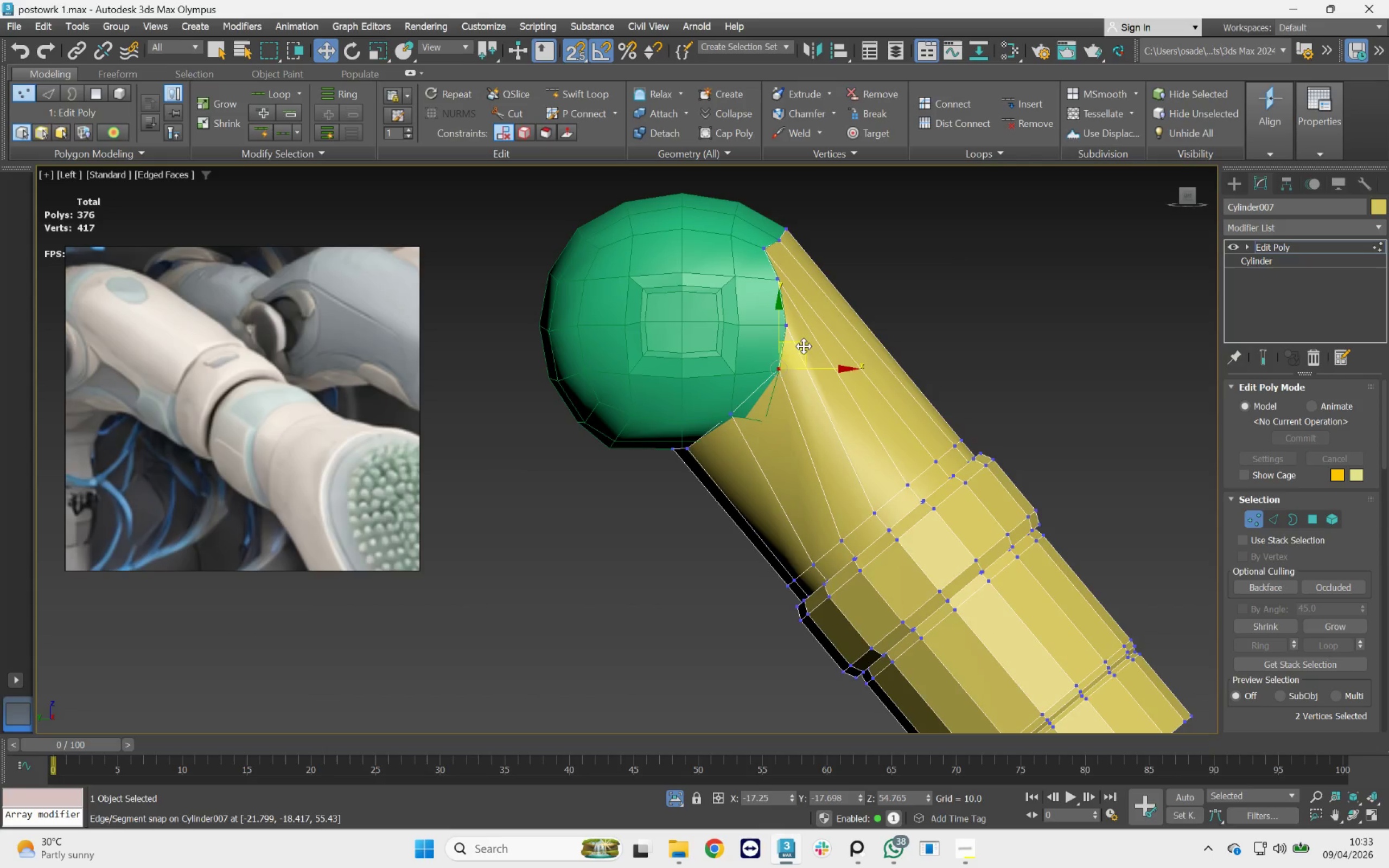 
left_click_drag(start_coordinate=[804, 340], to_coordinate=[731, 378])
 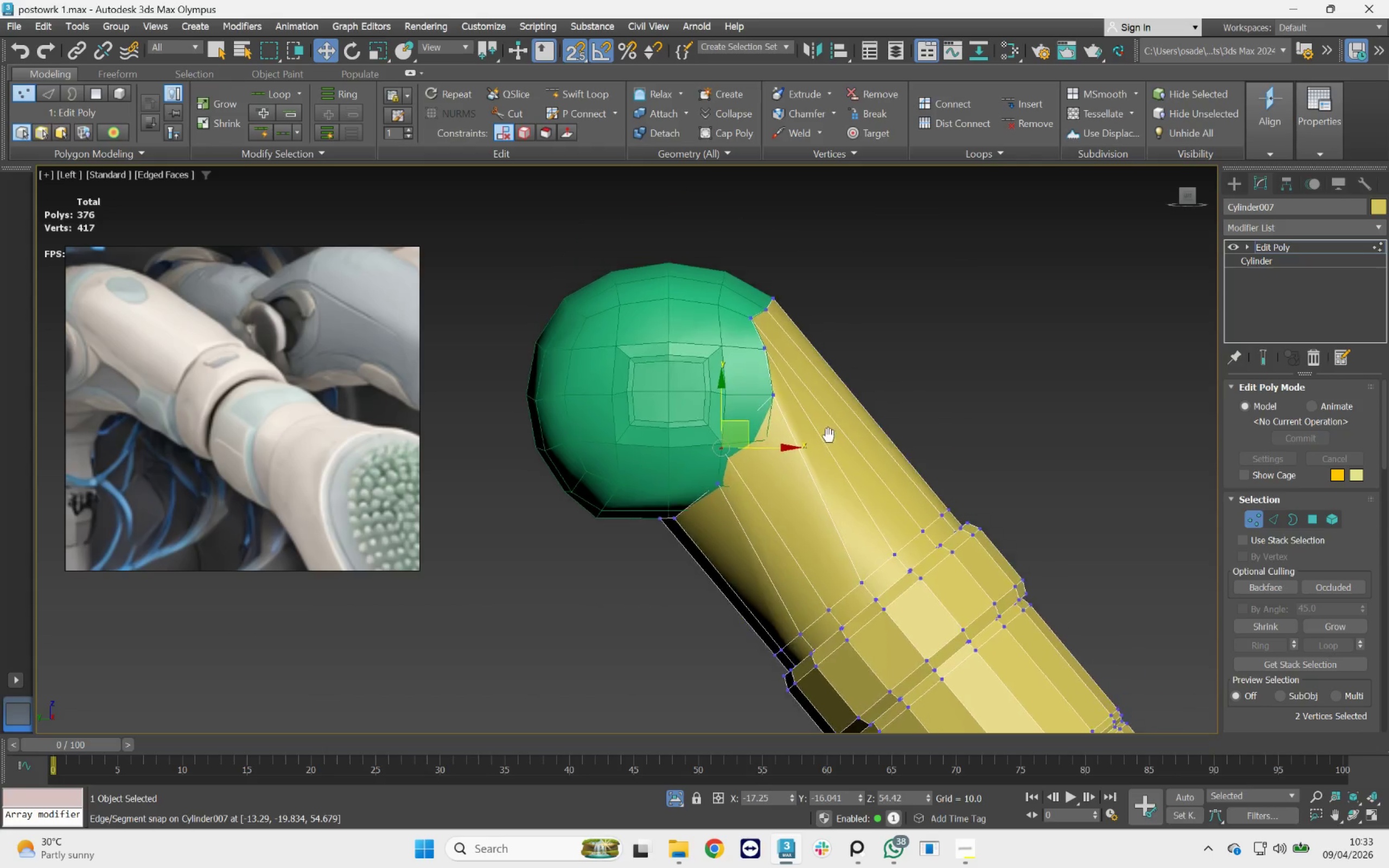 
scroll: coordinate [766, 430], scroll_direction: up, amount: 5.0
 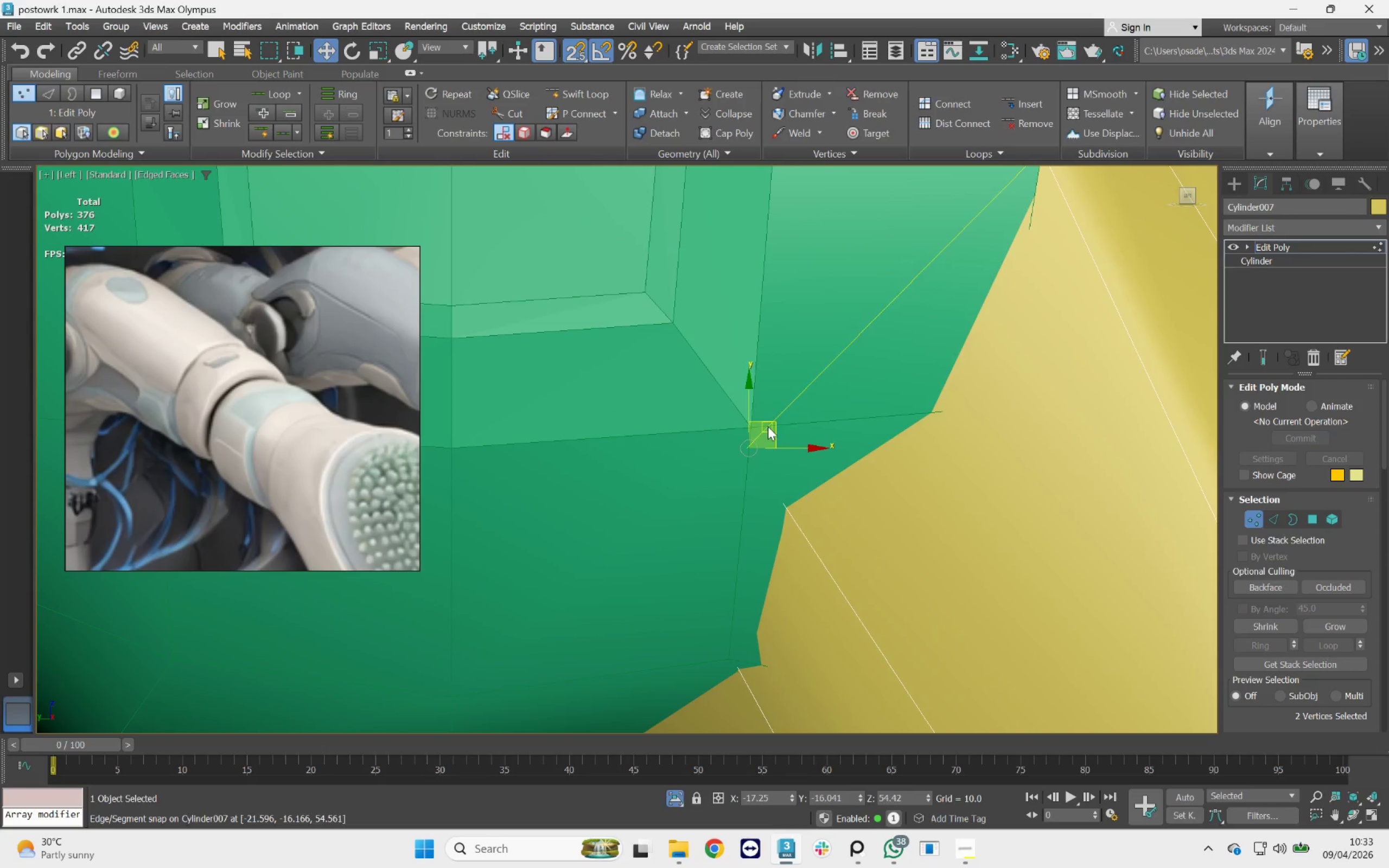 
left_click_drag(start_coordinate=[766, 423], to_coordinate=[752, 426])
 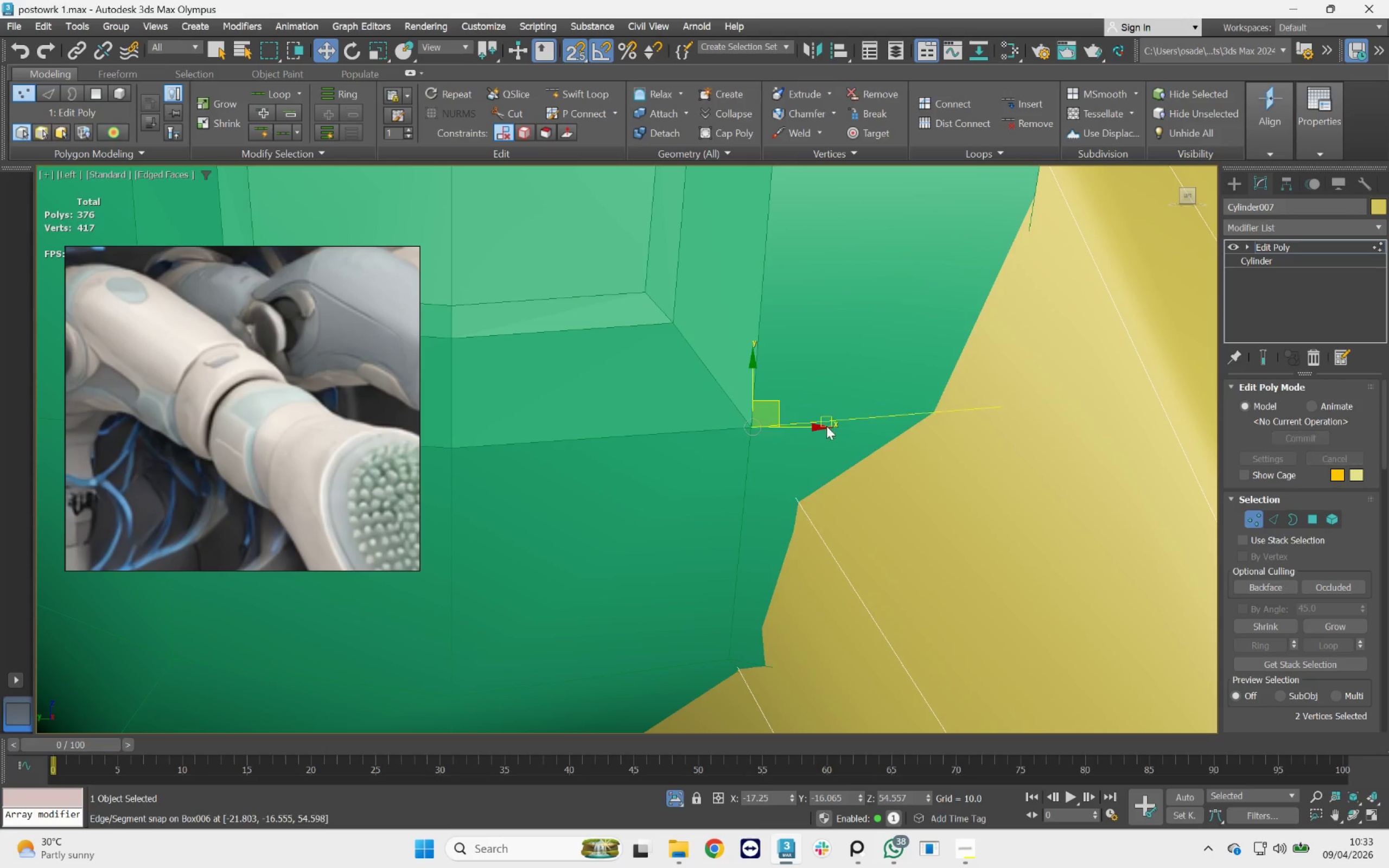 
scroll: coordinate [823, 431], scroll_direction: down, amount: 3.0
 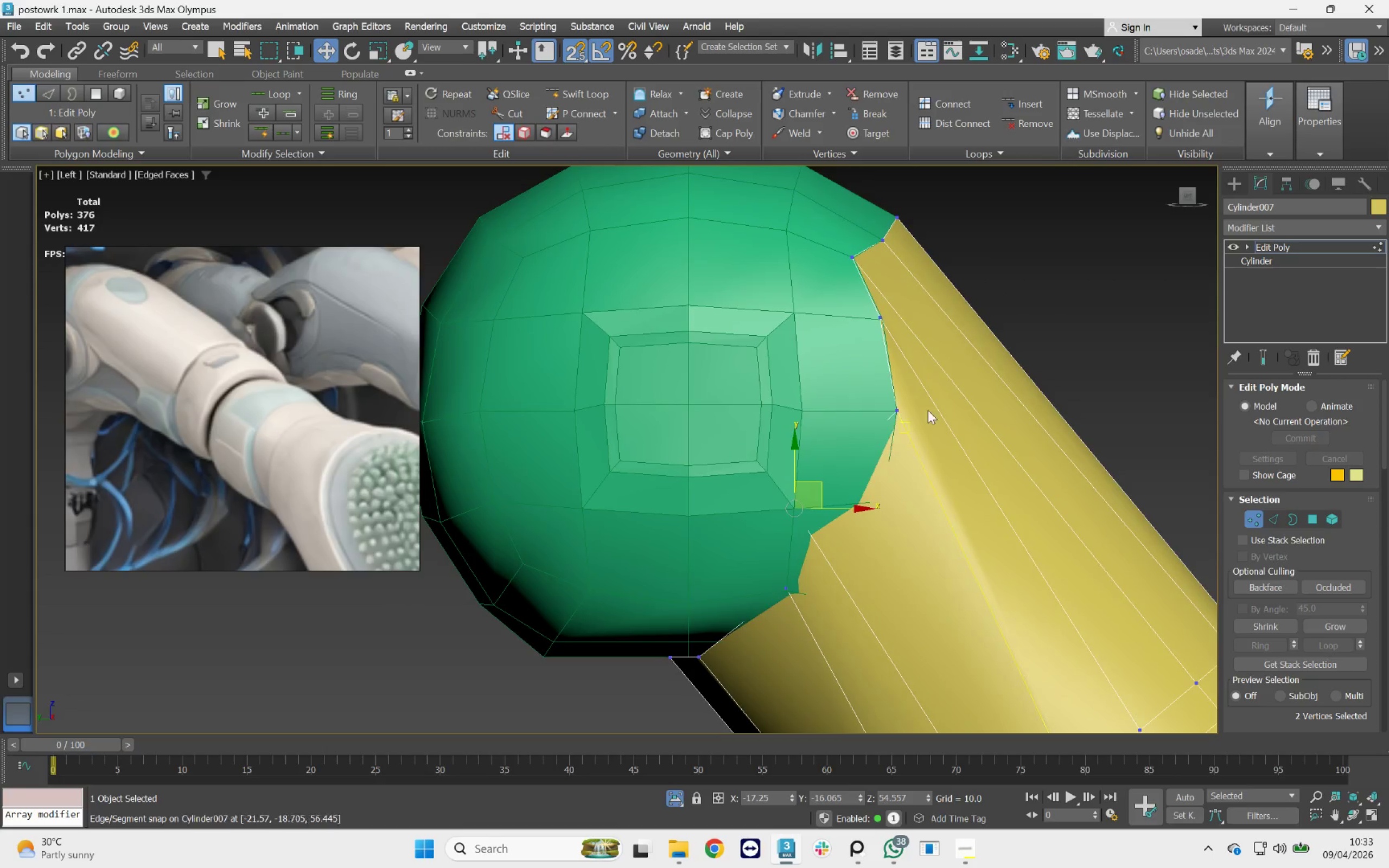 
left_click_drag(start_coordinate=[932, 404], to_coordinate=[846, 438])
 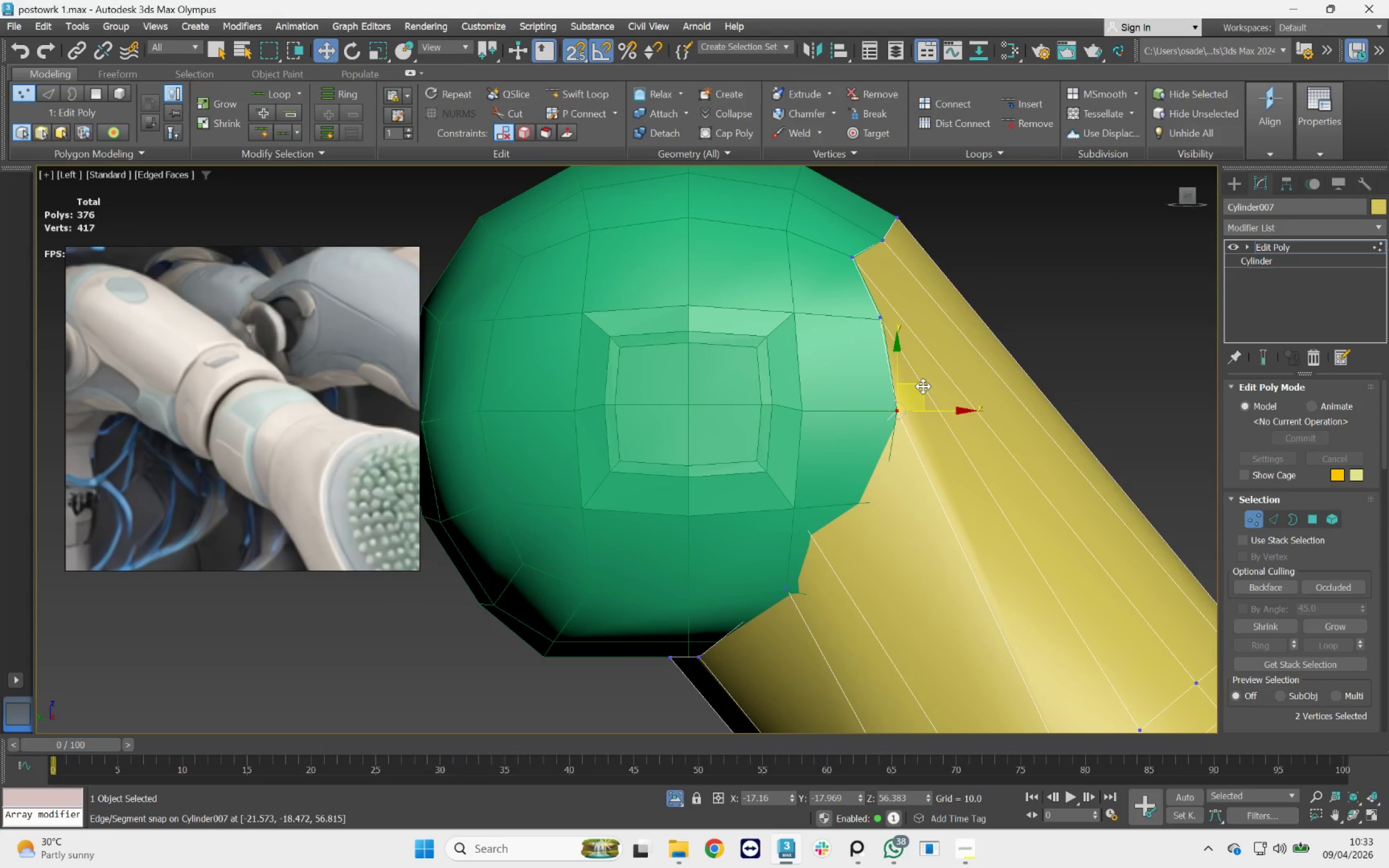 
left_click_drag(start_coordinate=[924, 386], to_coordinate=[803, 411])
 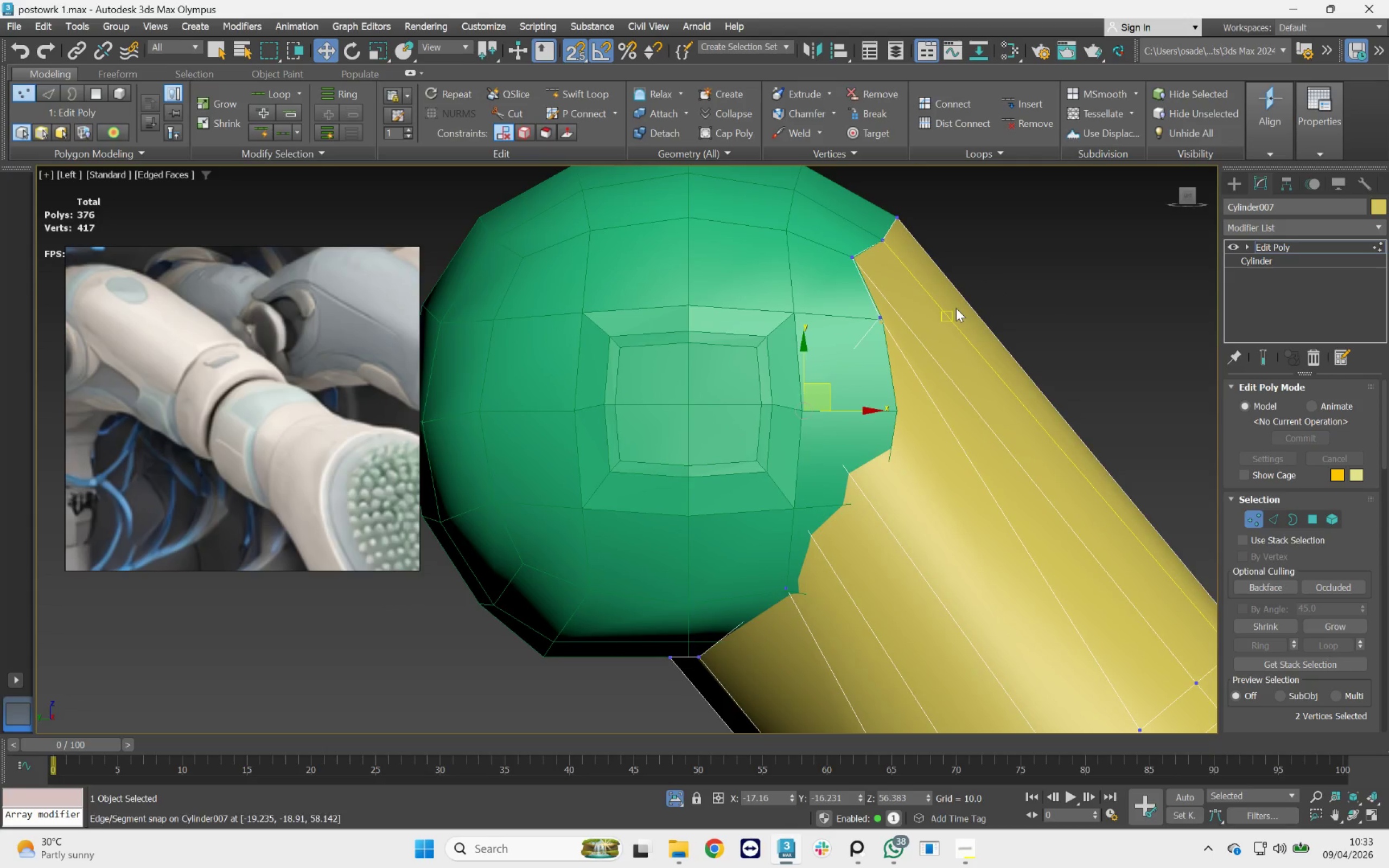 
left_click_drag(start_coordinate=[953, 307], to_coordinate=[856, 335])
 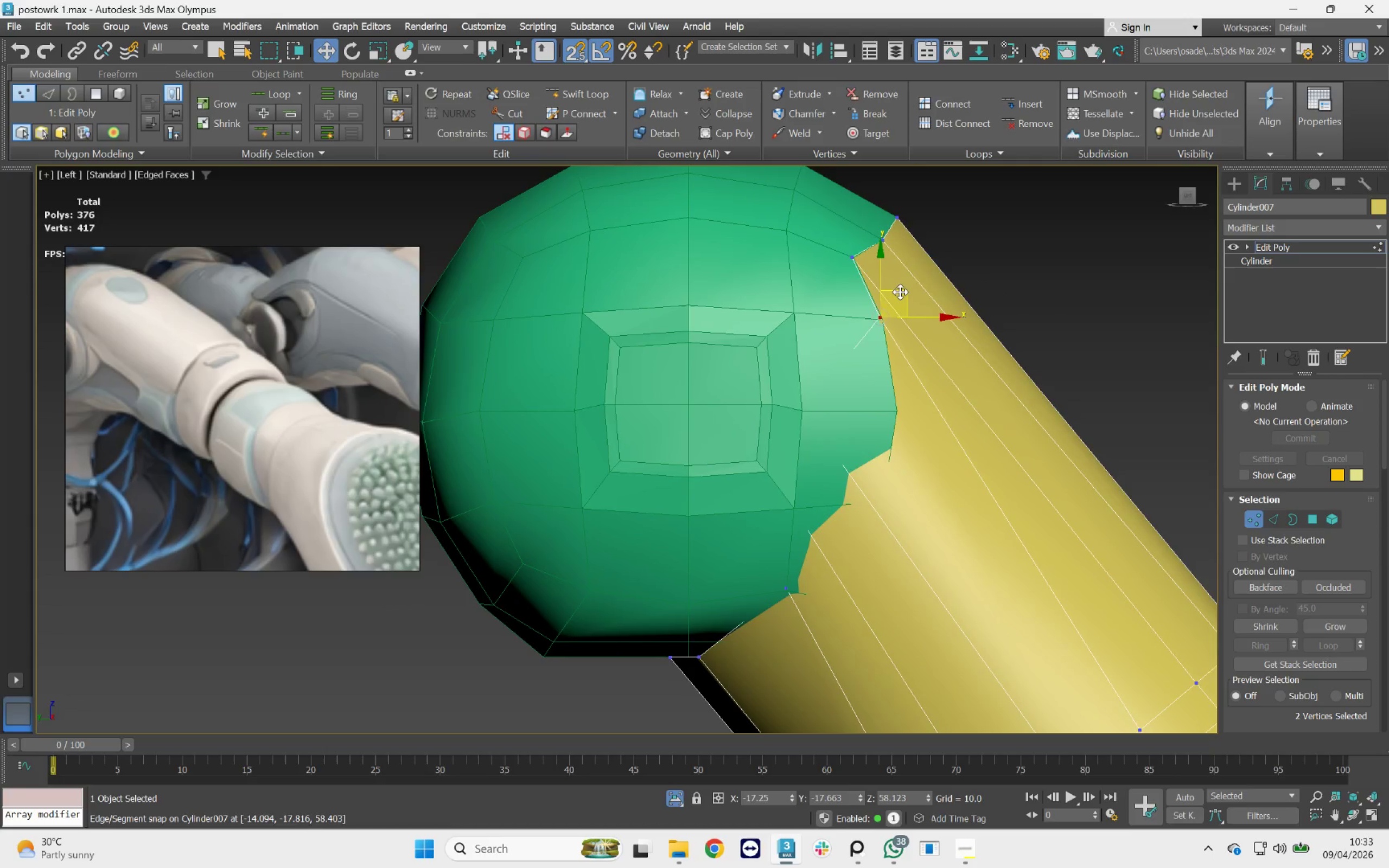 
left_click_drag(start_coordinate=[900, 291], to_coordinate=[796, 310])
 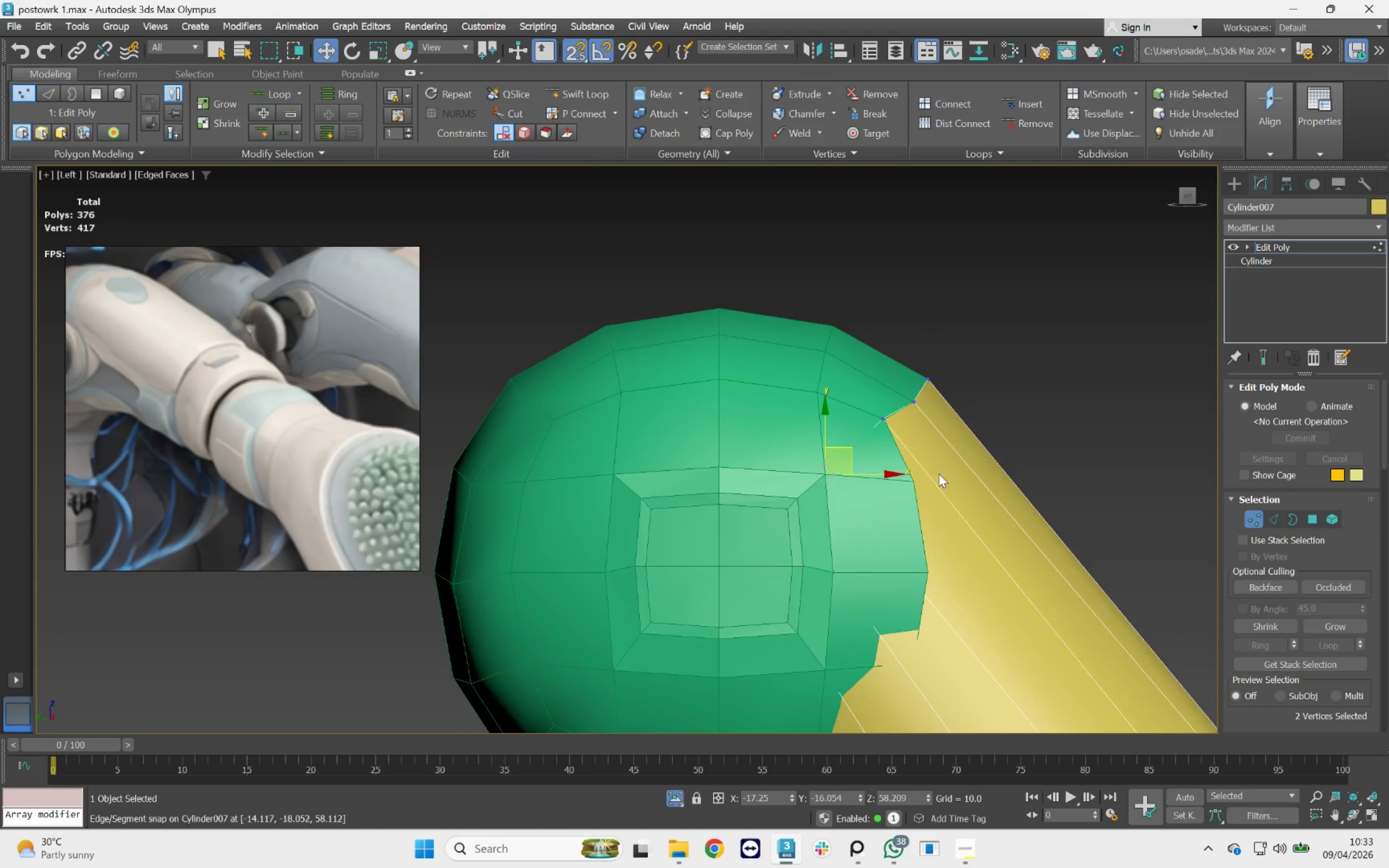 
left_click_drag(start_coordinate=[959, 486], to_coordinate=[869, 403])
 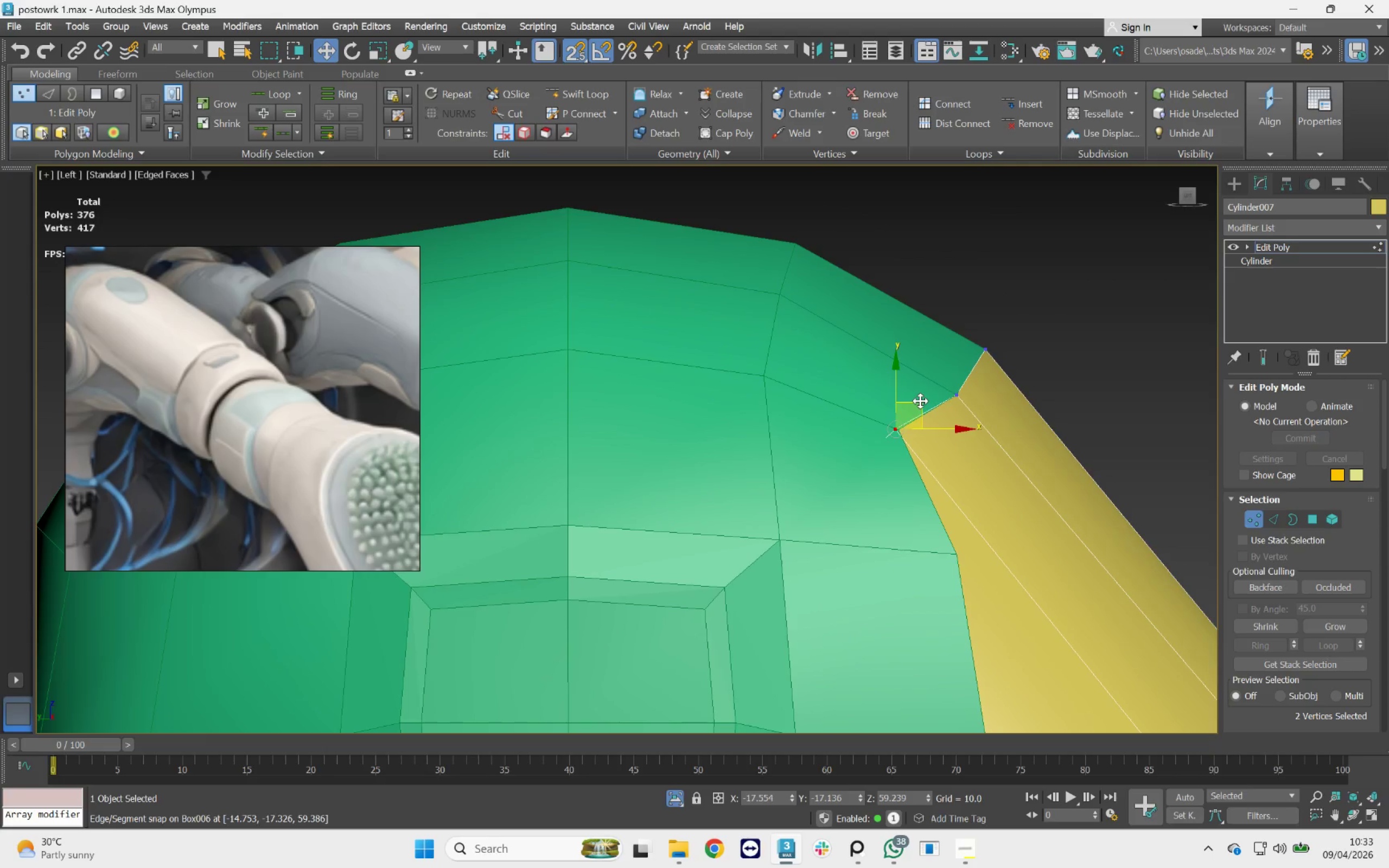 
scroll: coordinate [870, 409], scroll_direction: up, amount: 2.0
 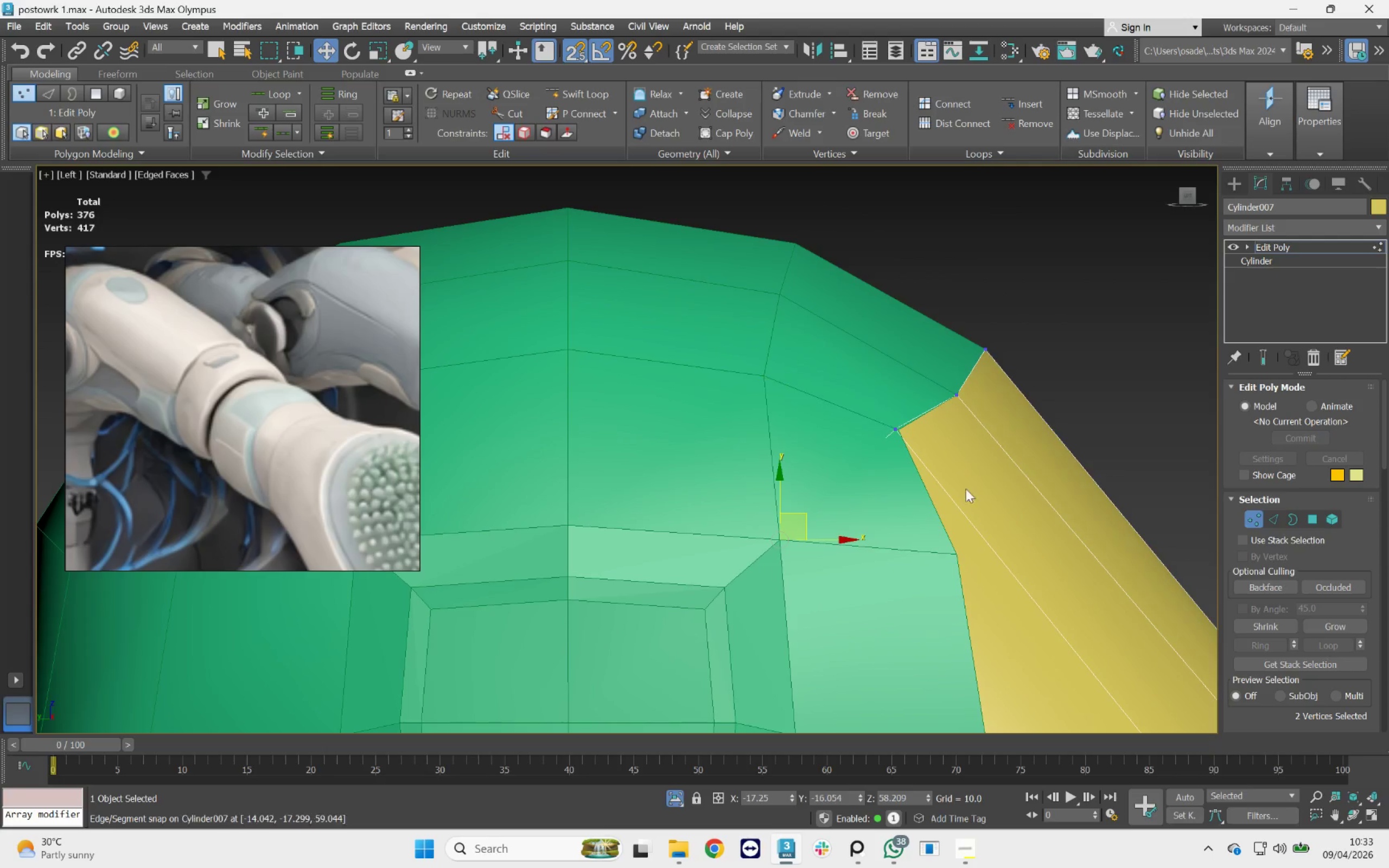 
left_click_drag(start_coordinate=[921, 400], to_coordinate=[769, 375])
 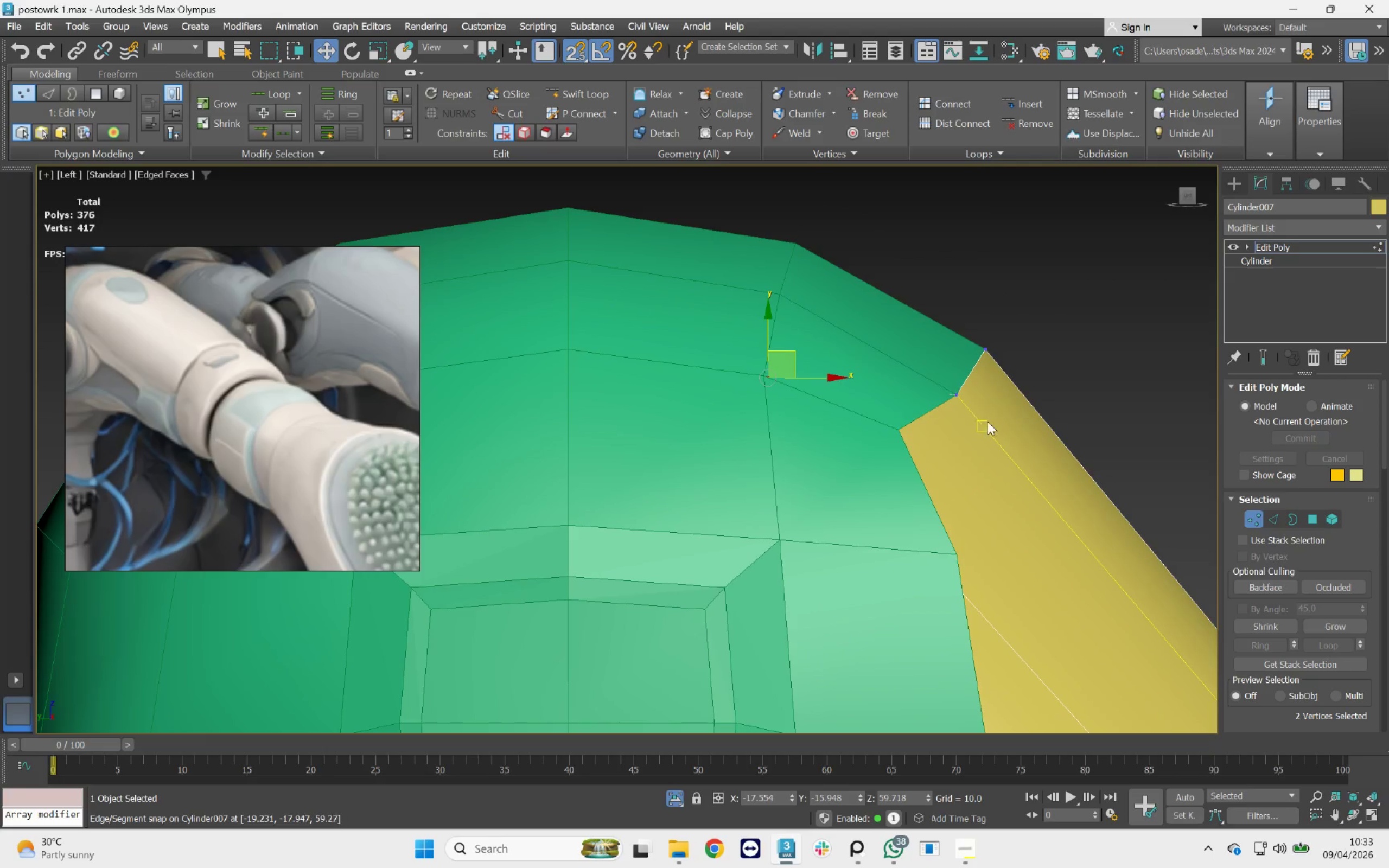 
left_click_drag(start_coordinate=[982, 422], to_coordinate=[942, 385])
 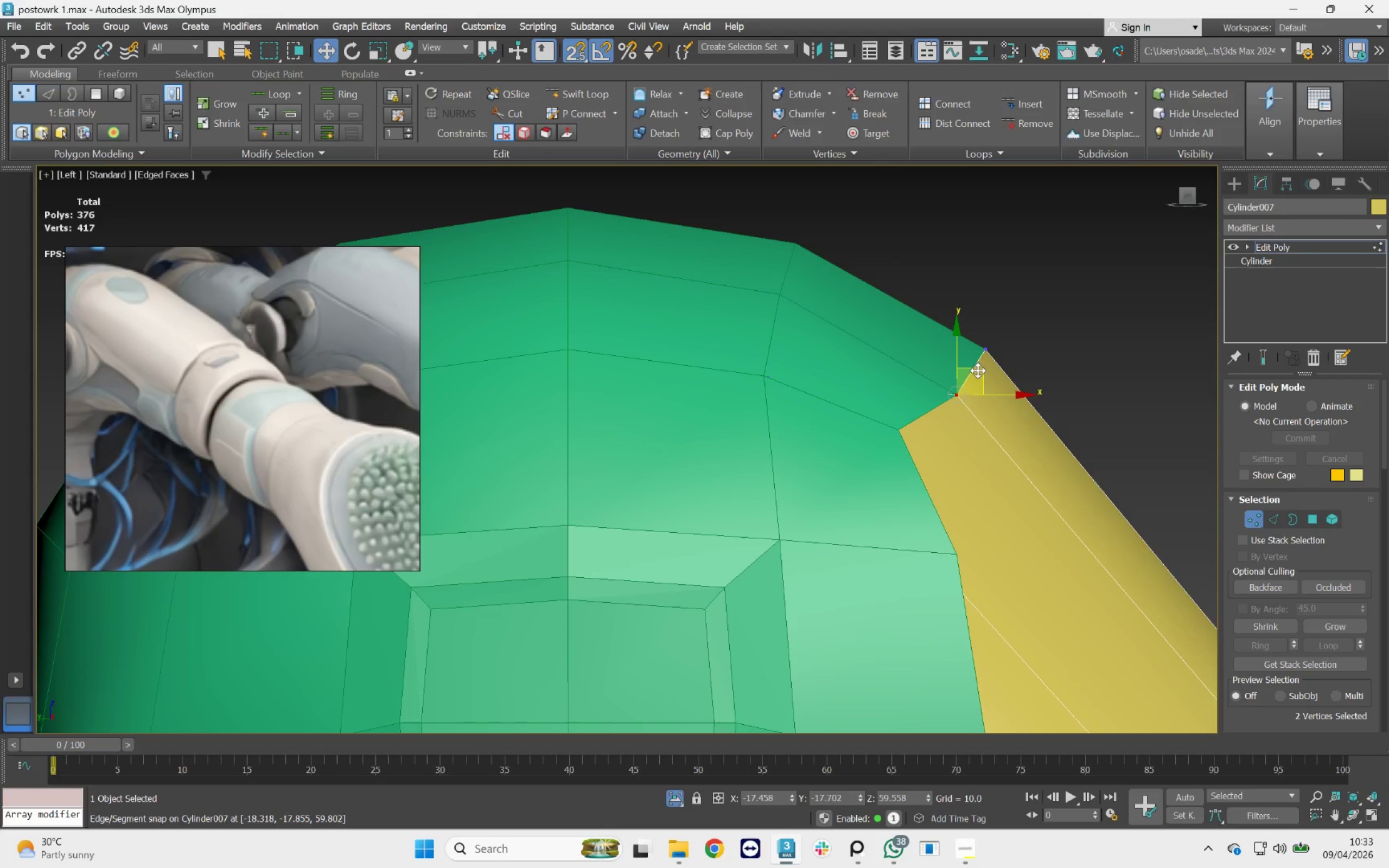 
left_click_drag(start_coordinate=[981, 363], to_coordinate=[952, 398])
 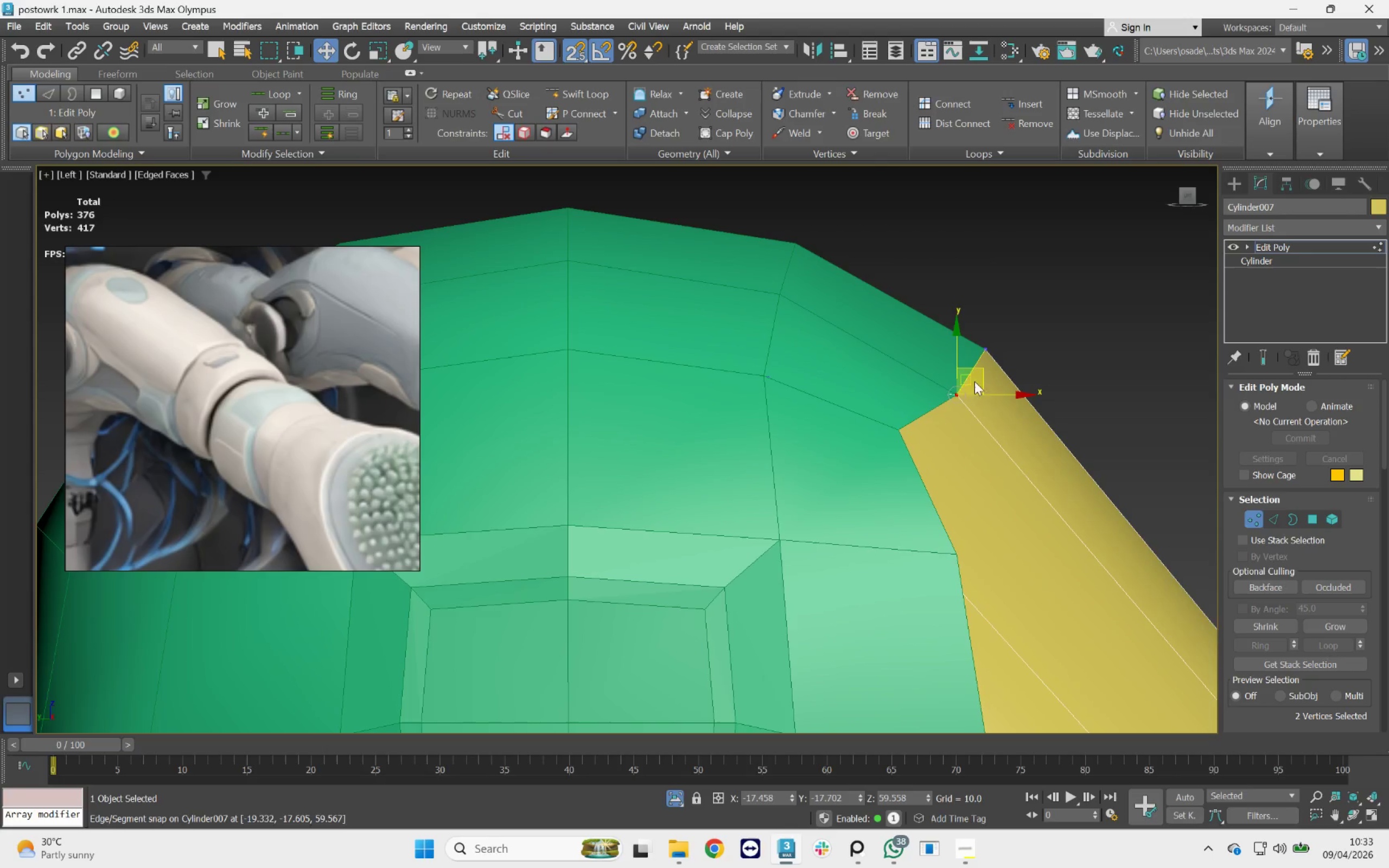 
scroll: coordinate [979, 380], scroll_direction: down, amount: 4.0
 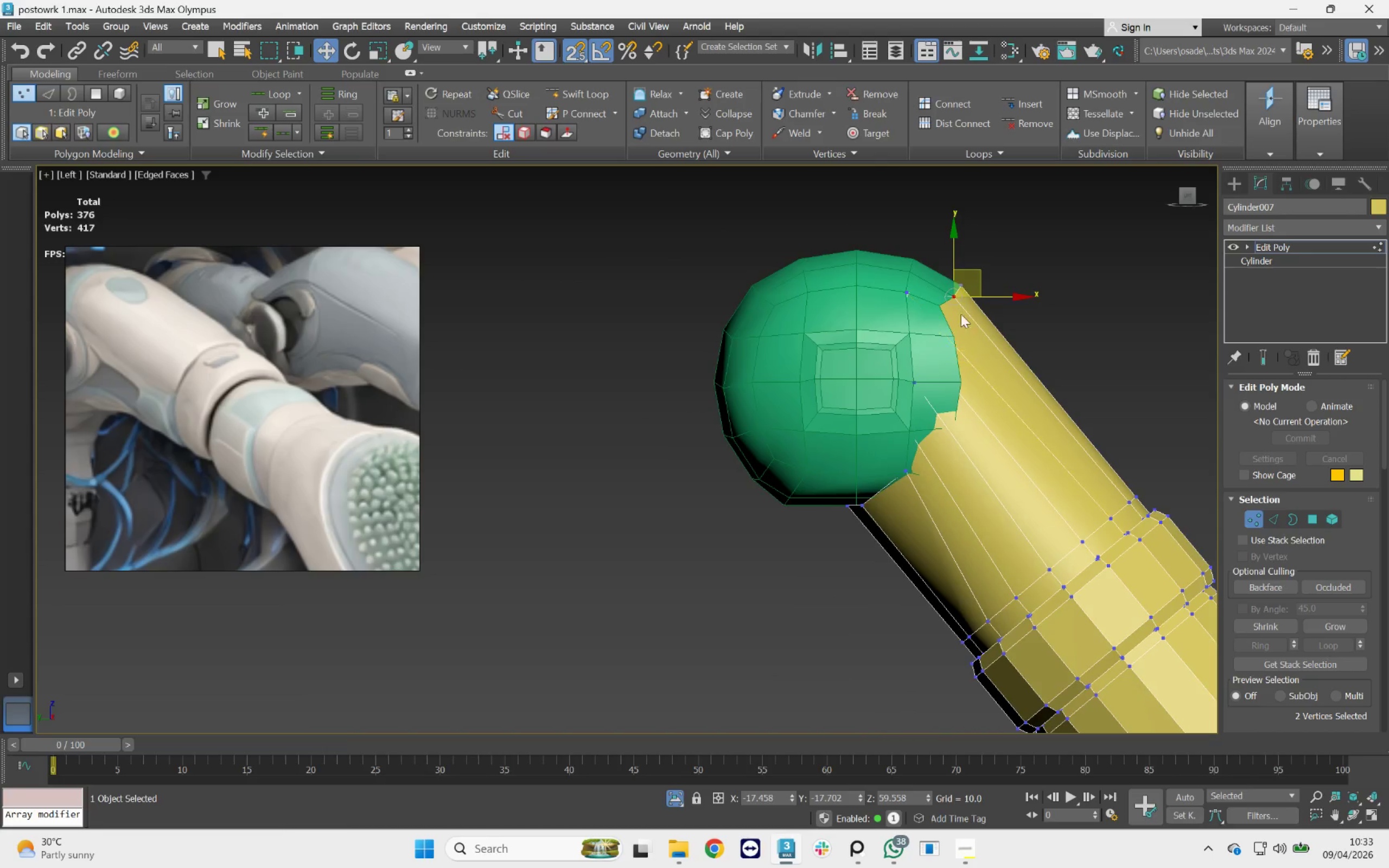 
scroll: coordinate [945, 273], scroll_direction: up, amount: 5.0
 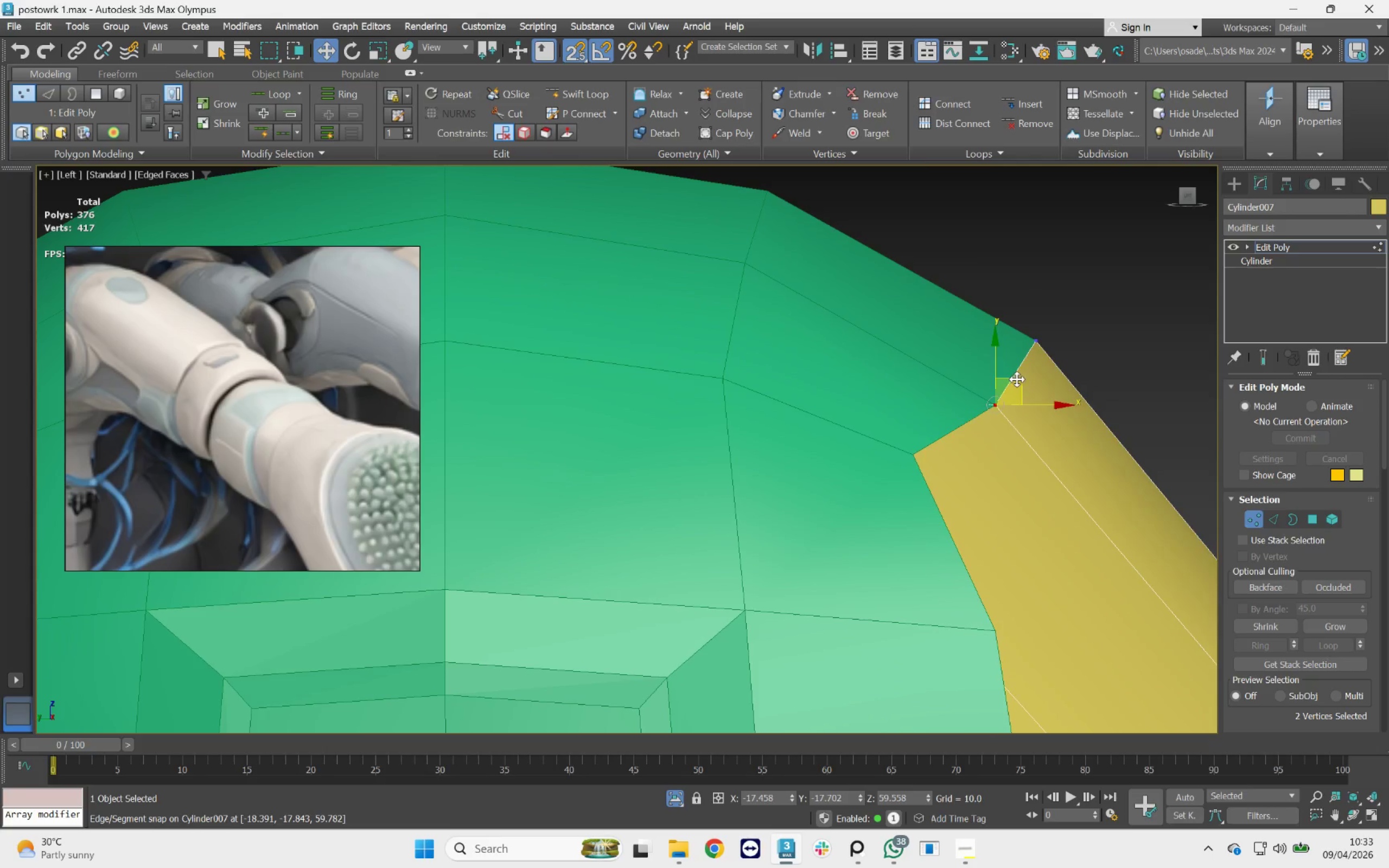 
left_click_drag(start_coordinate=[1017, 379], to_coordinate=[748, 265])
 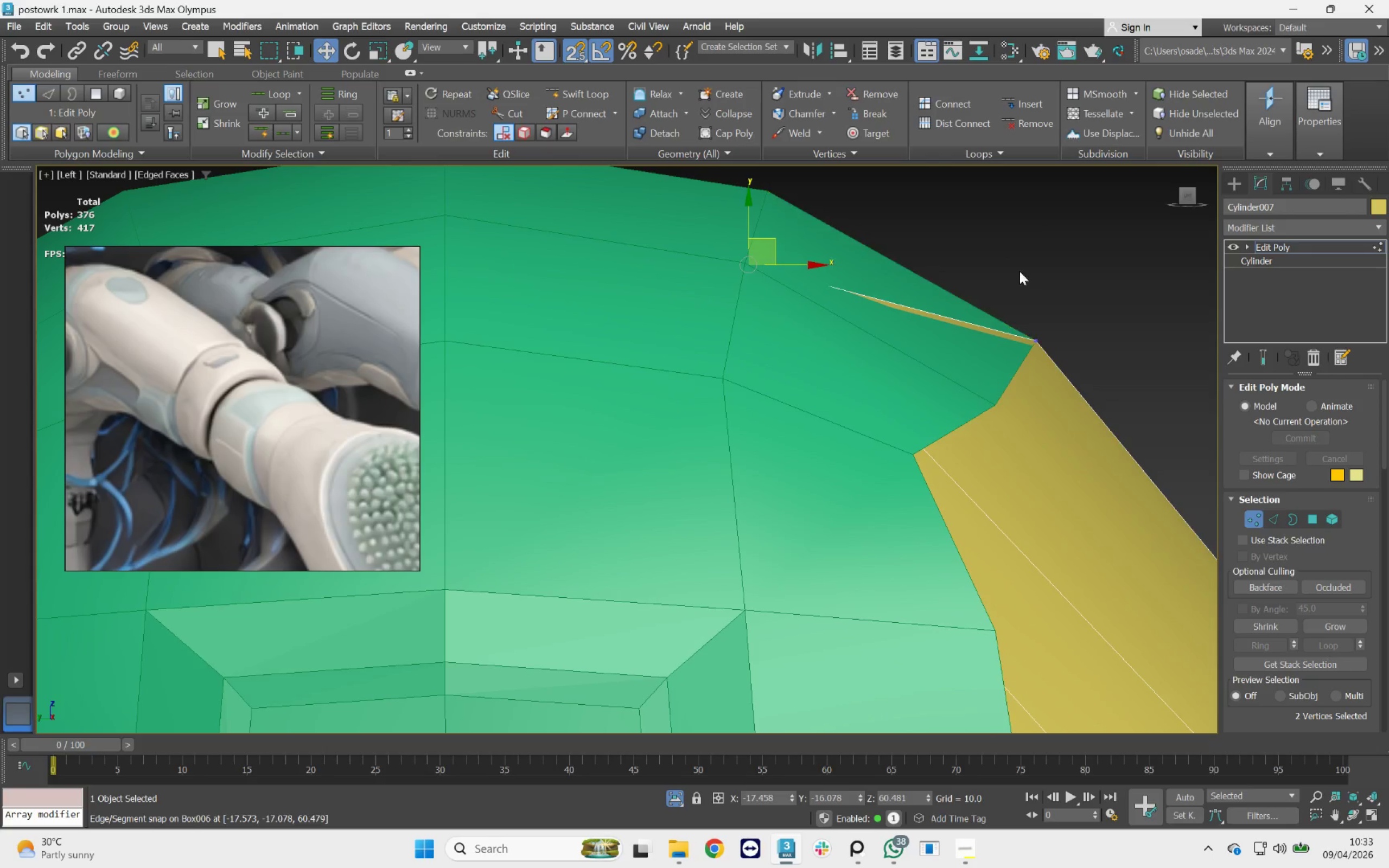 
left_click_drag(start_coordinate=[1036, 271], to_coordinate=[1019, 388])
 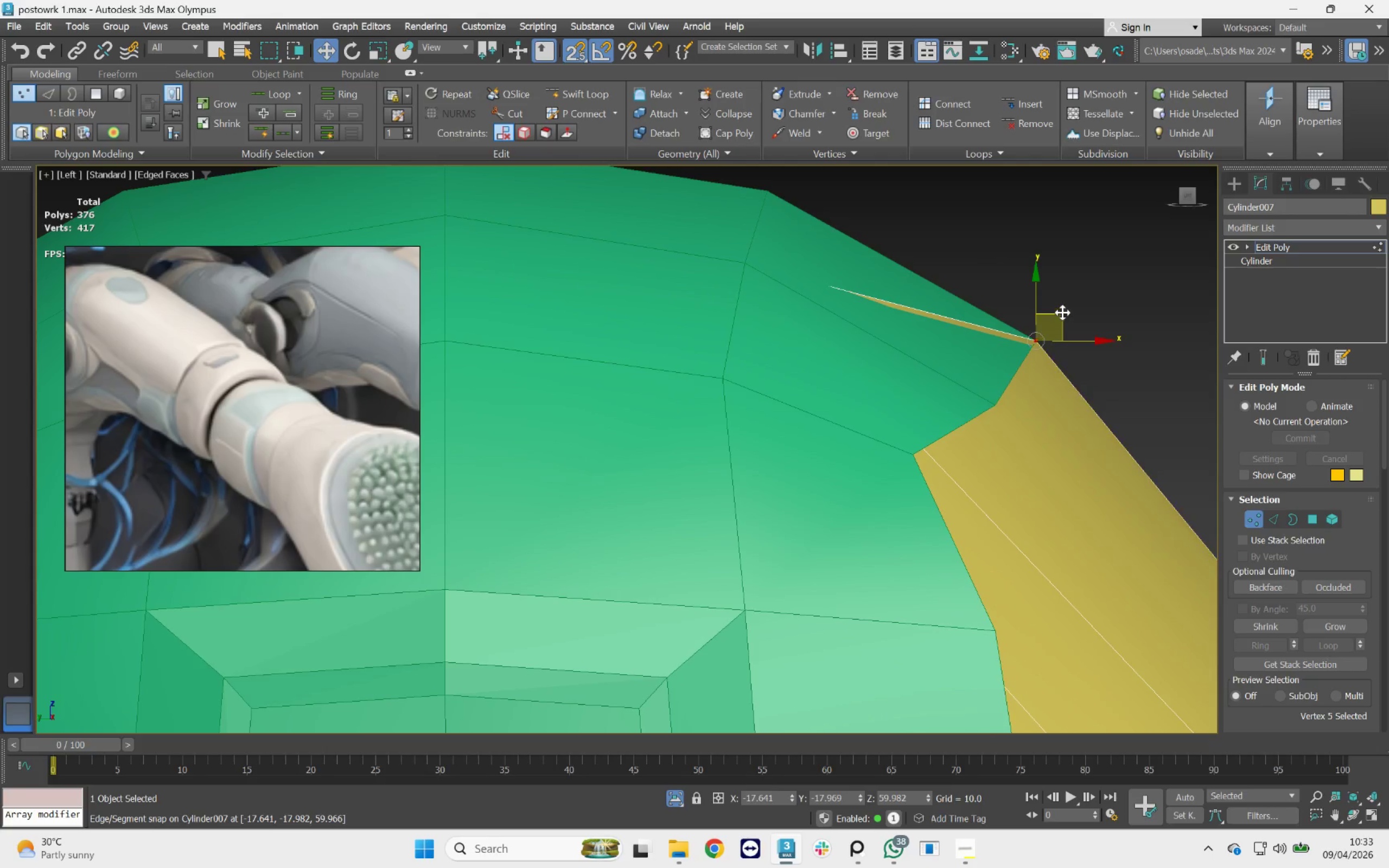 
left_click_drag(start_coordinate=[1062, 311], to_coordinate=[770, 190])
 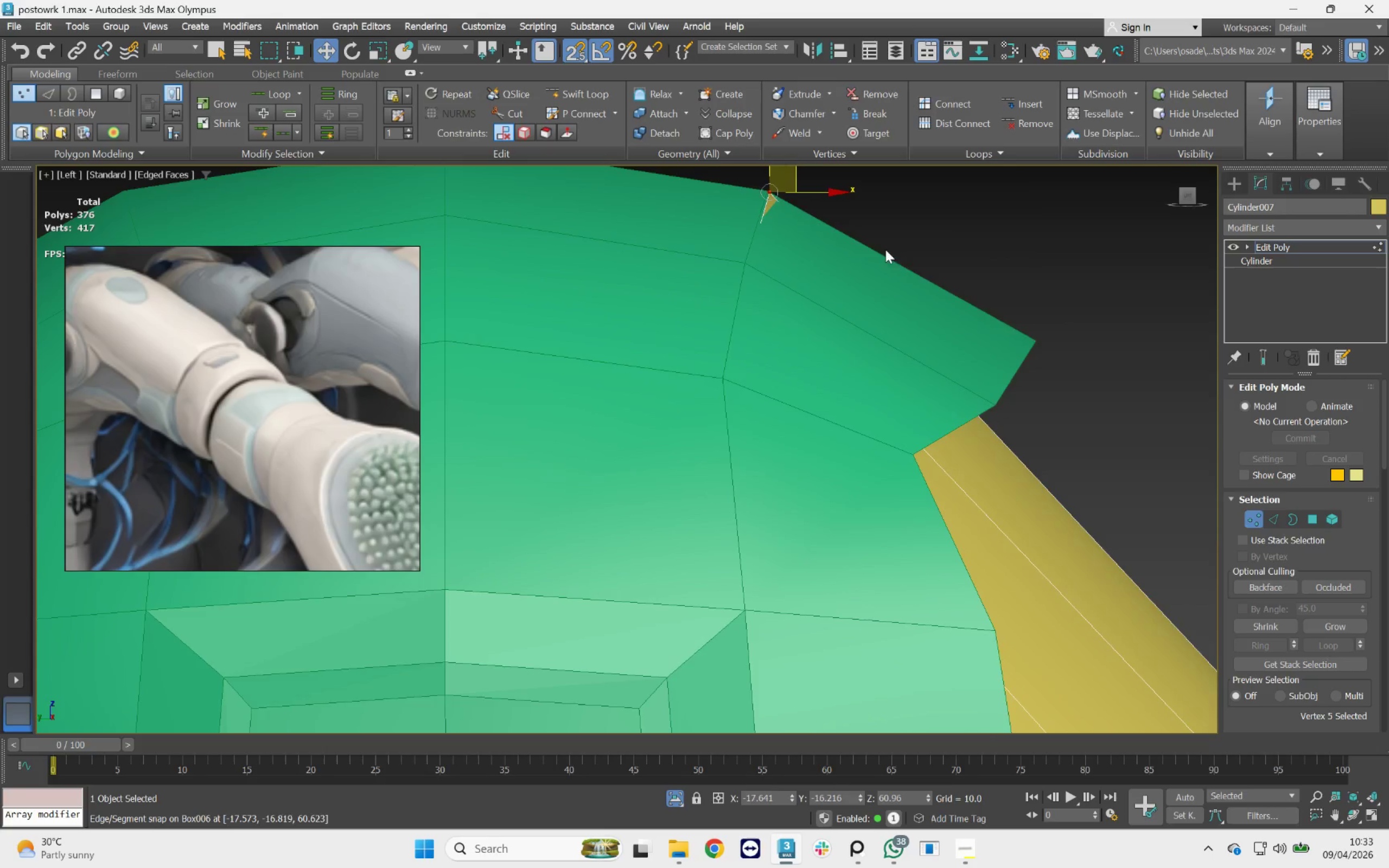 
scroll: coordinate [1018, 307], scroll_direction: down, amount: 6.0
 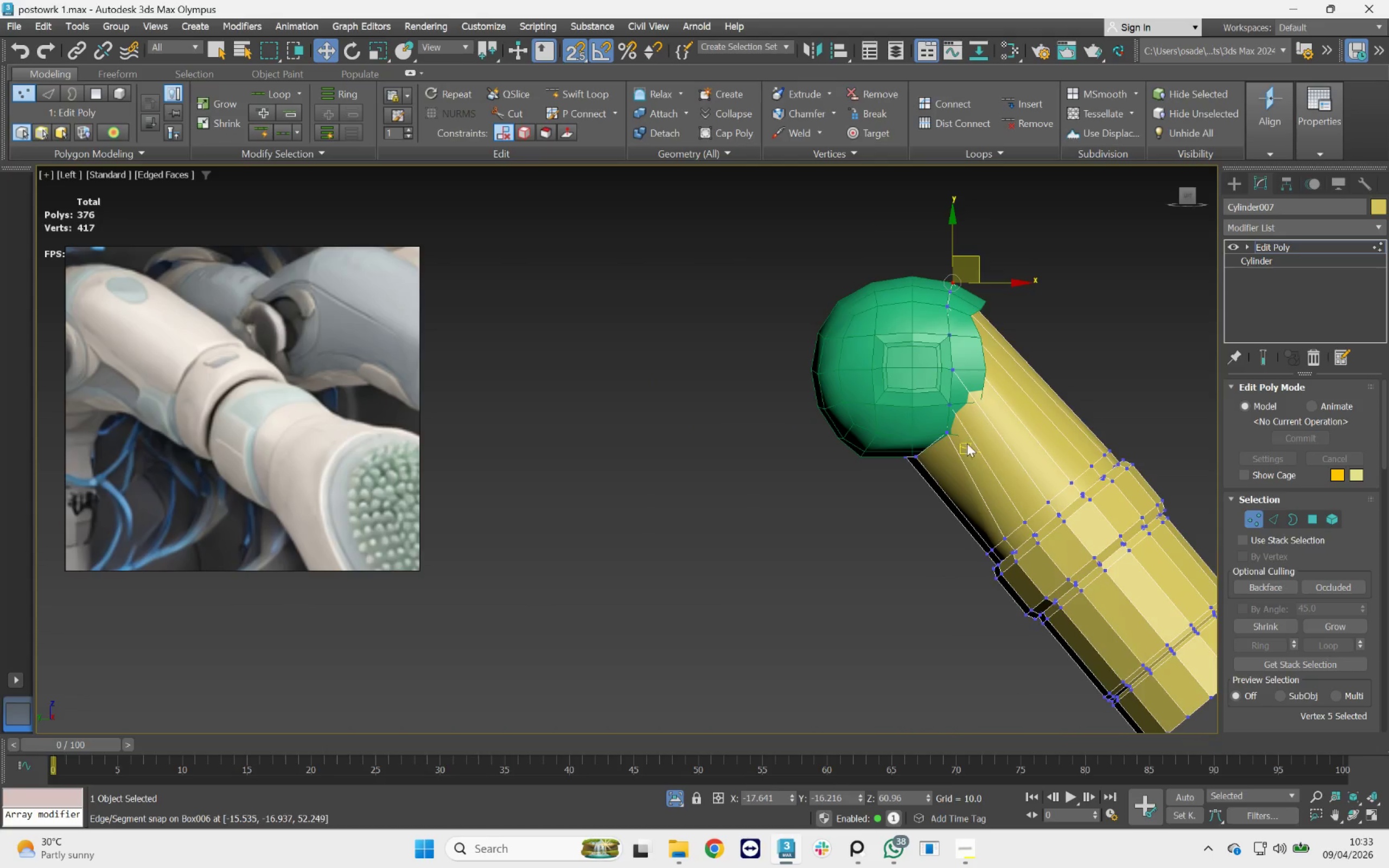 
scroll: coordinate [960, 457], scroll_direction: up, amount: 3.0
 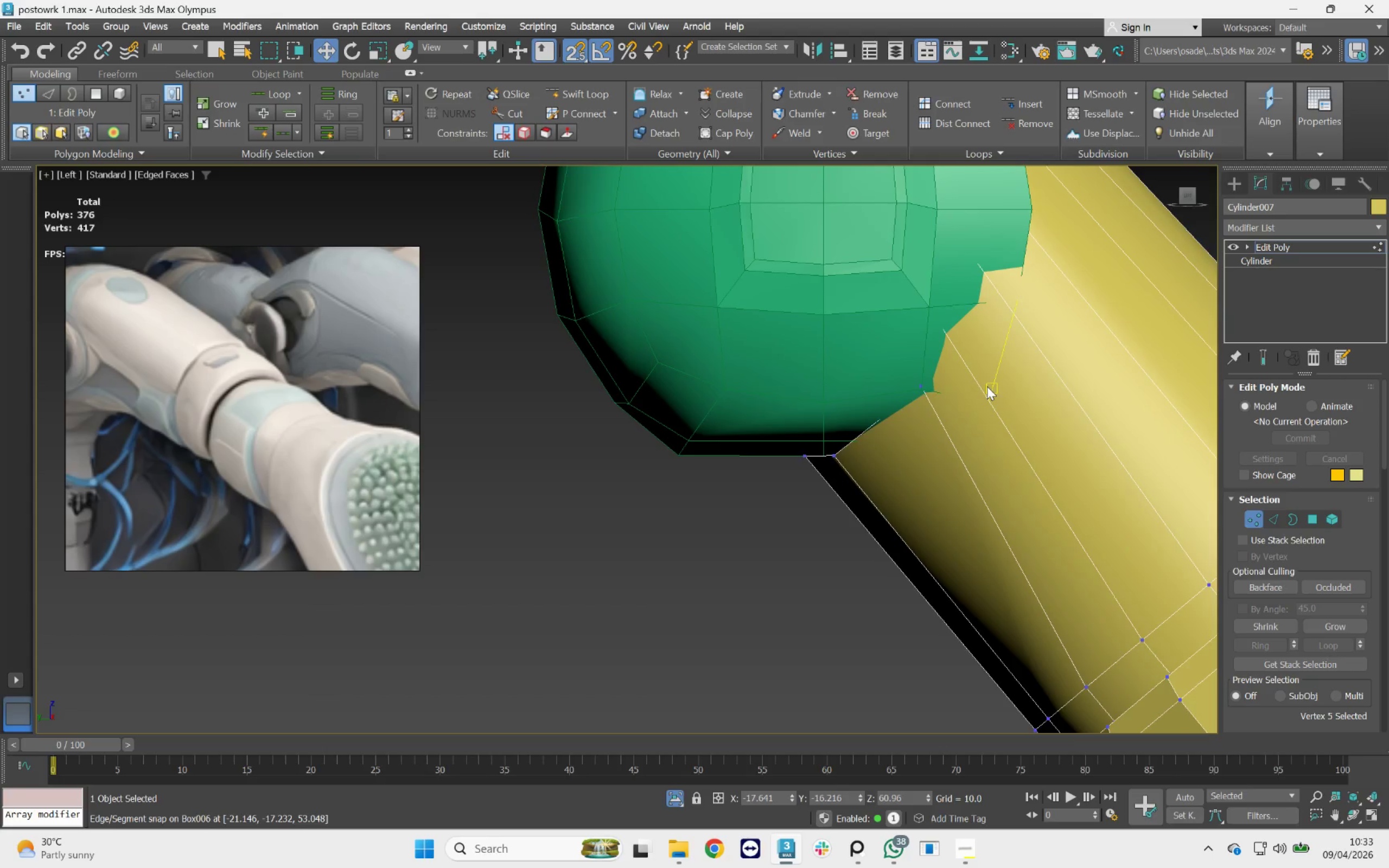 
scroll: coordinate [987, 386], scroll_direction: down, amount: 3.0
 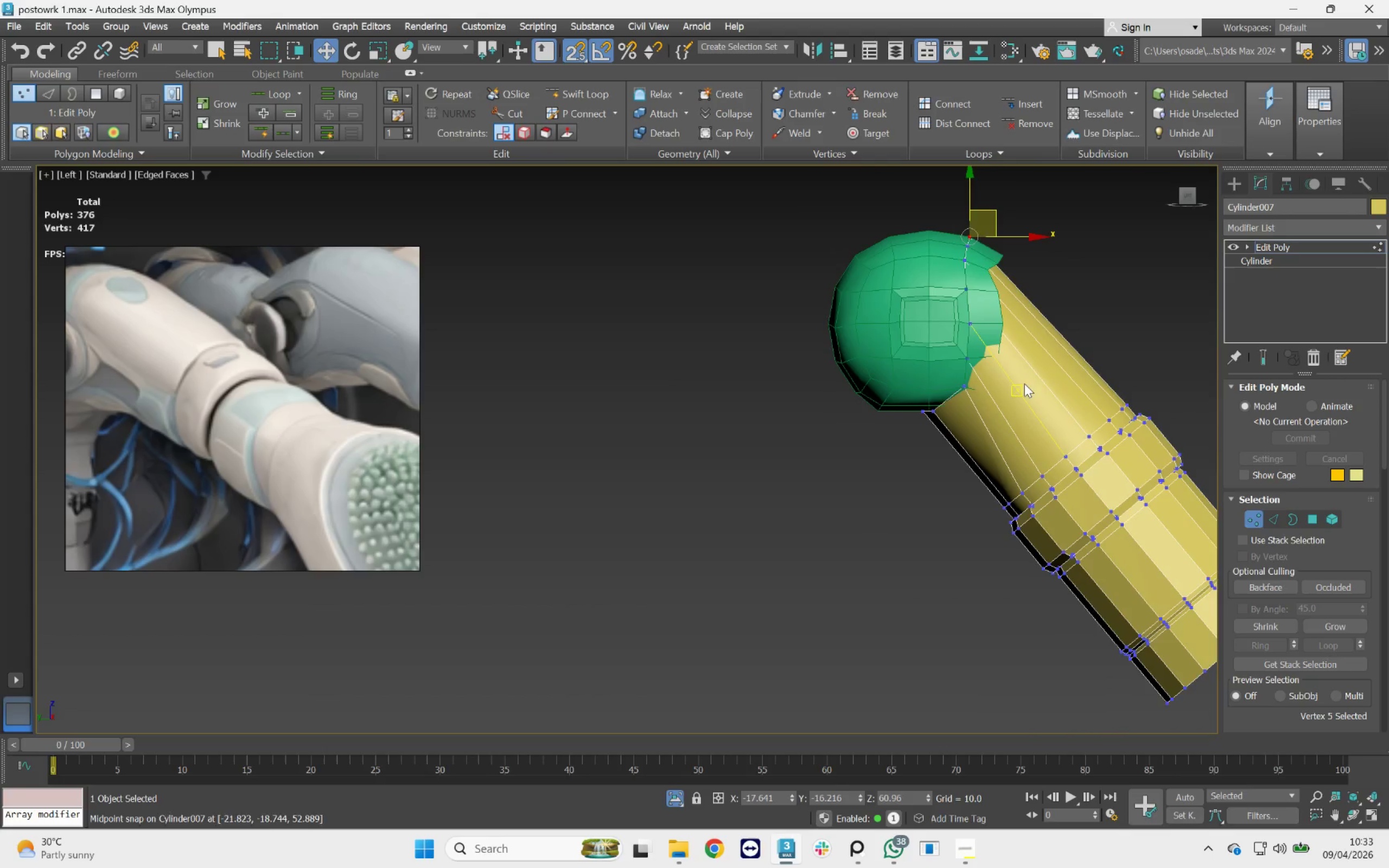 
scroll: coordinate [1024, 380], scroll_direction: up, amount: 1.0
 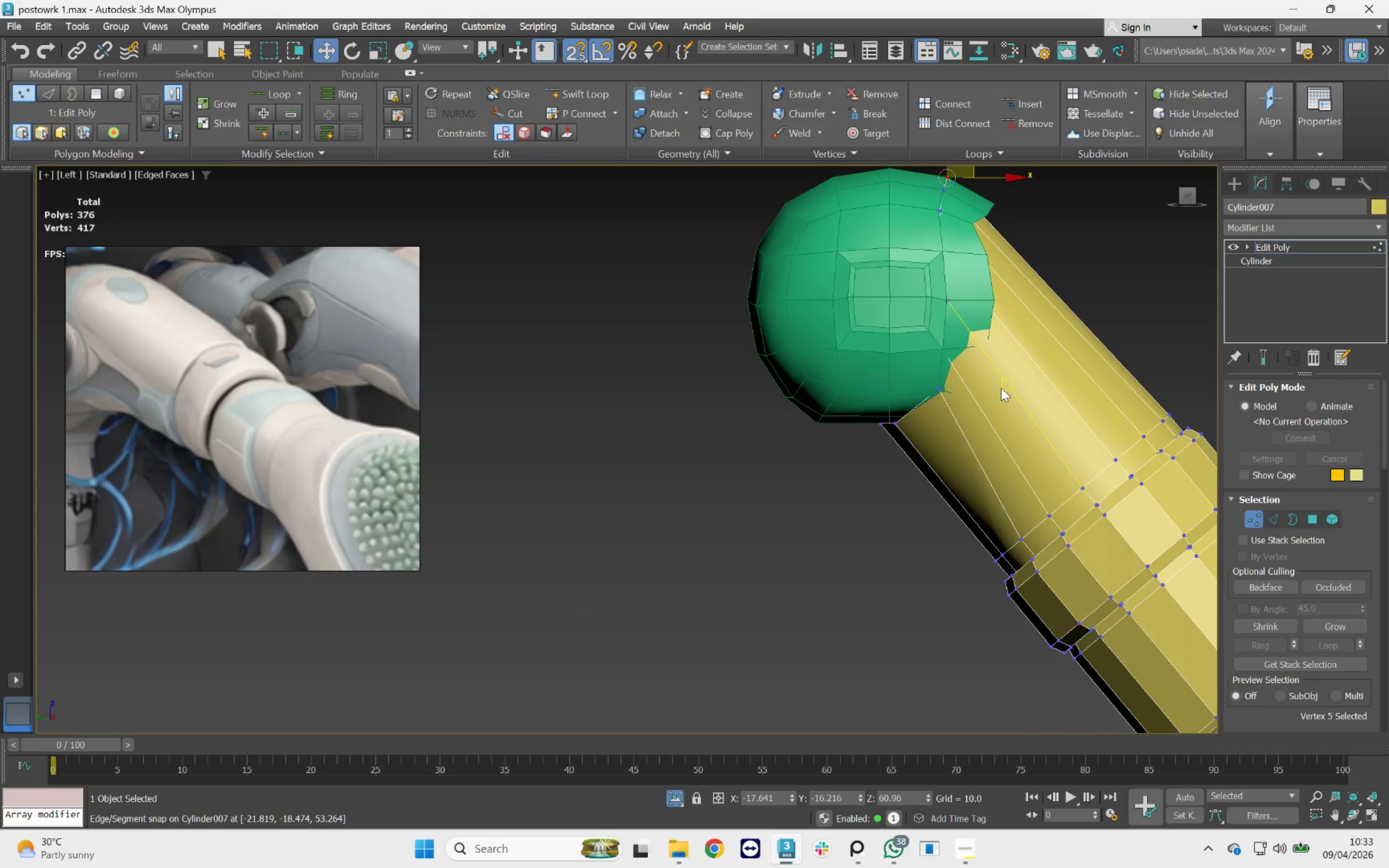 
hold_key(key=ControlLeft, duration=1.9)
scroll: coordinate [915, 395], scroll_direction: down, amount: 4.0
 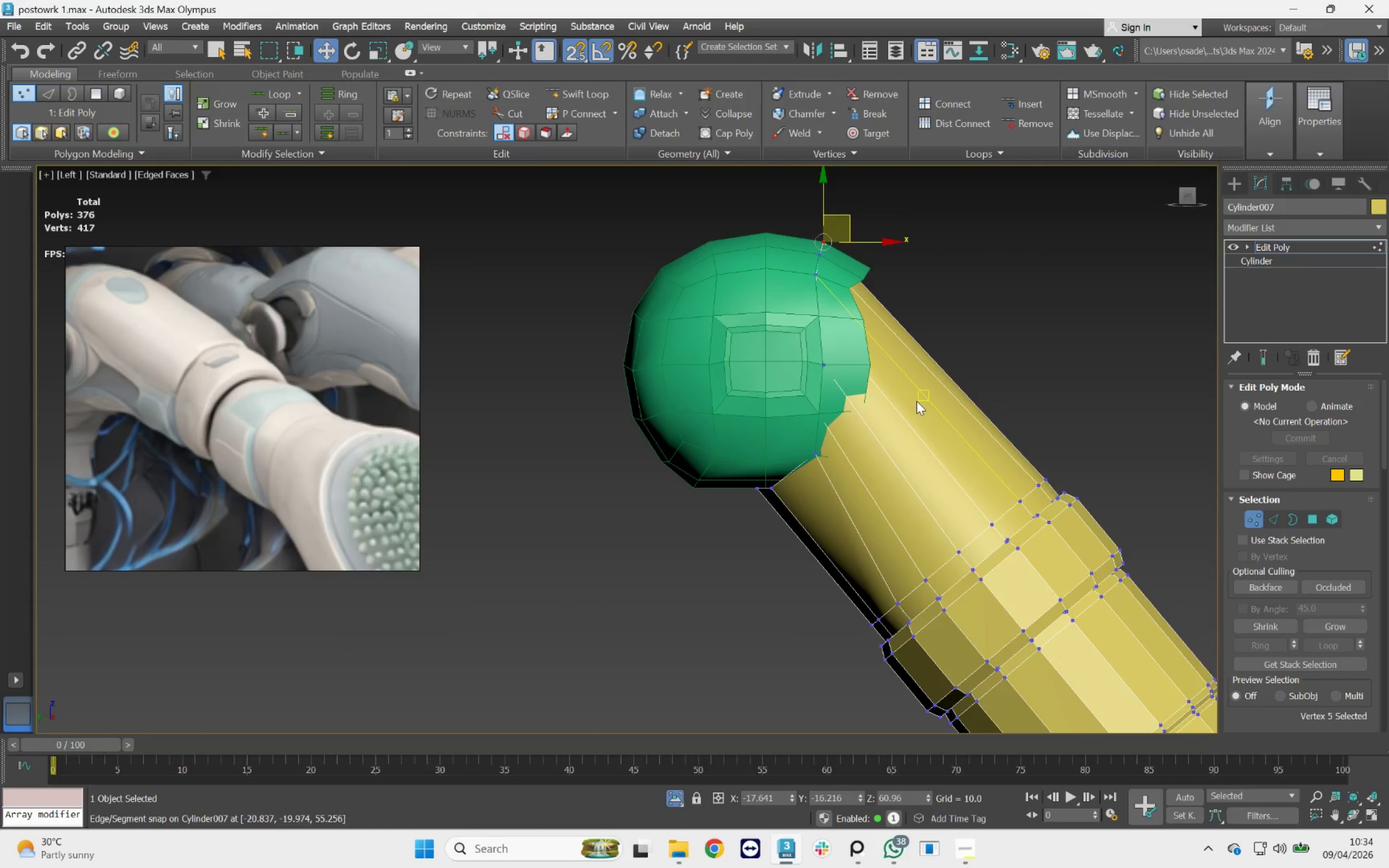 
key(Control+Z)
 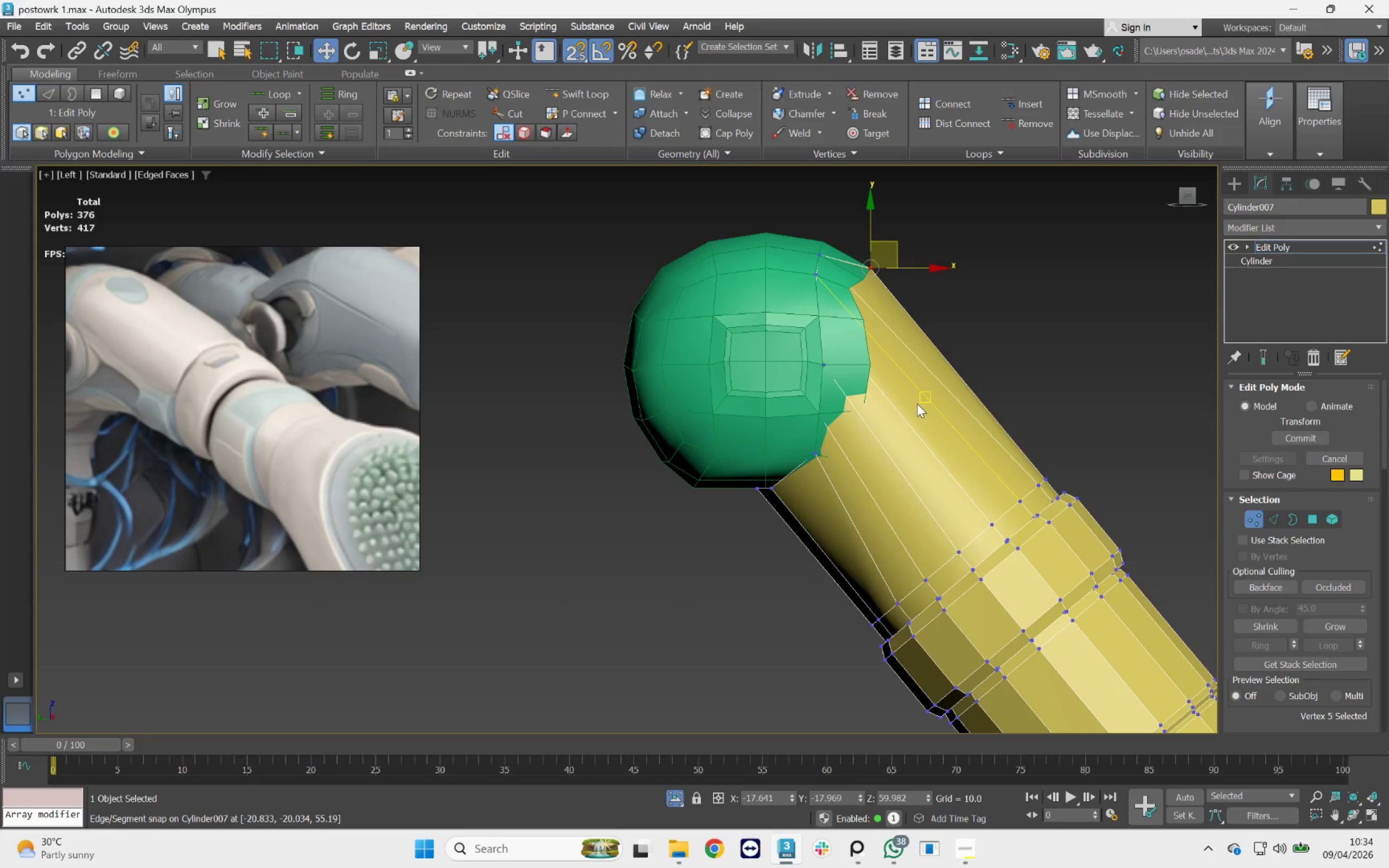 
key(Control+Z)
 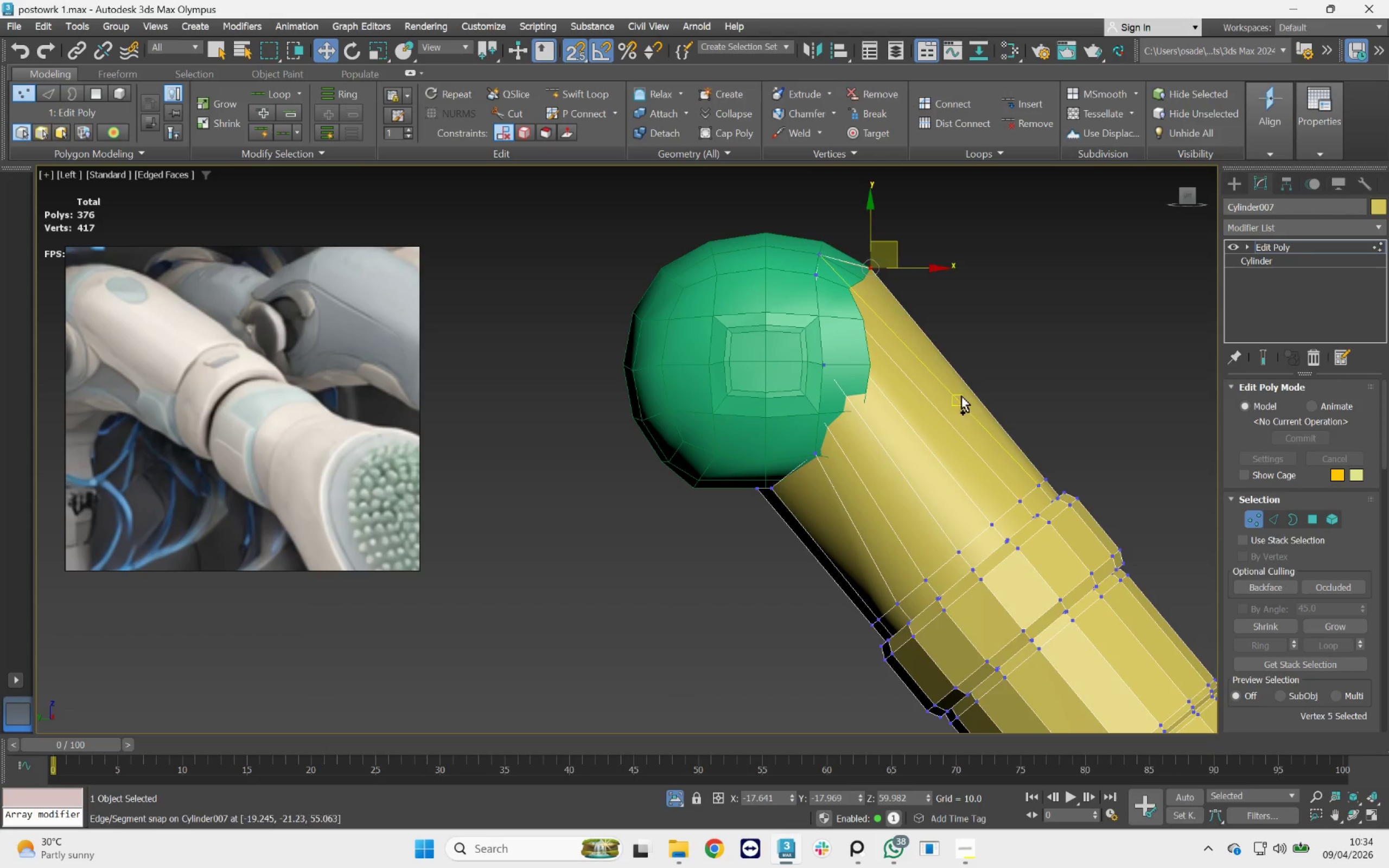 
key(Control+Z)
 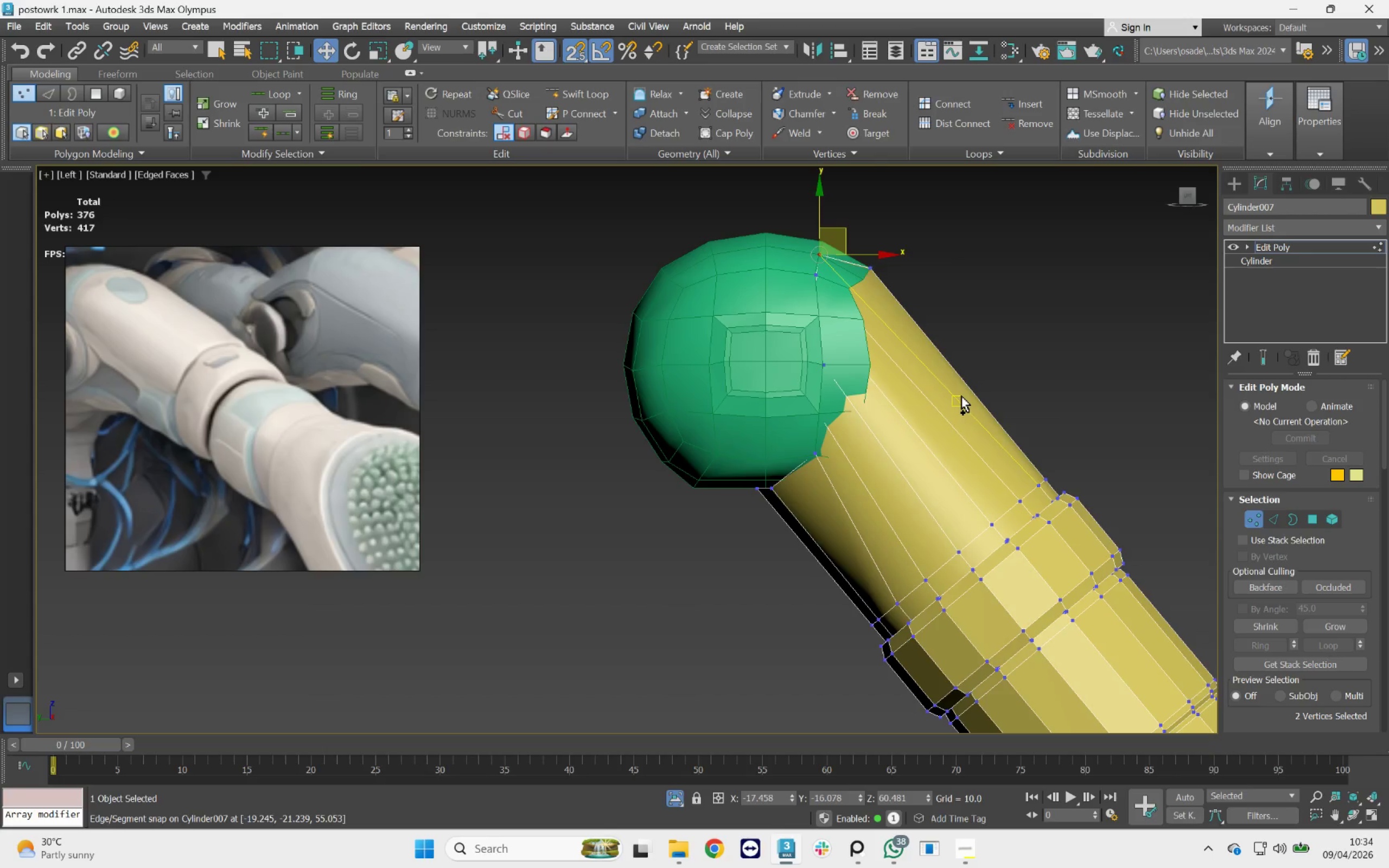 
key(Control+Z)
 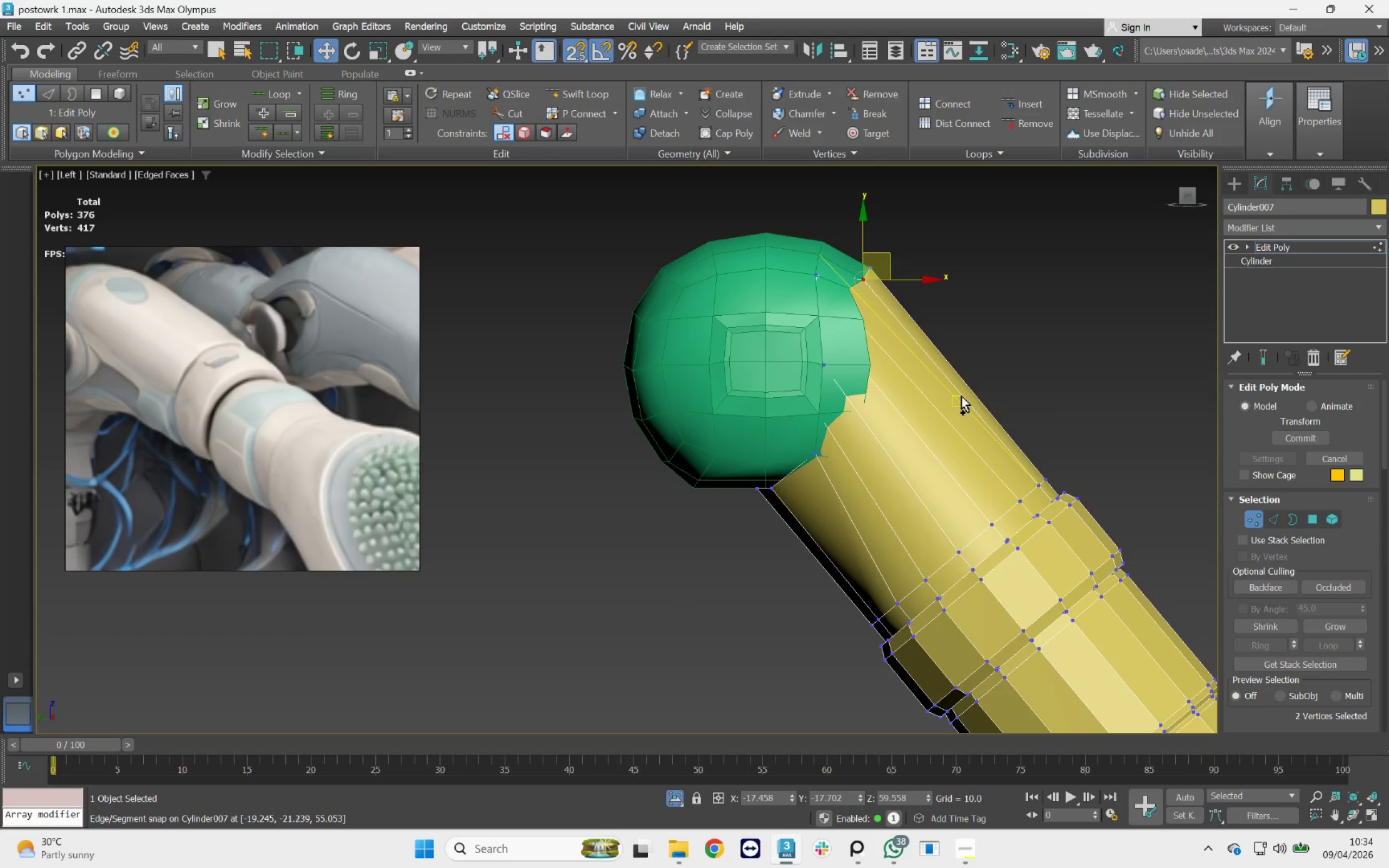 
key(Control+Z)
 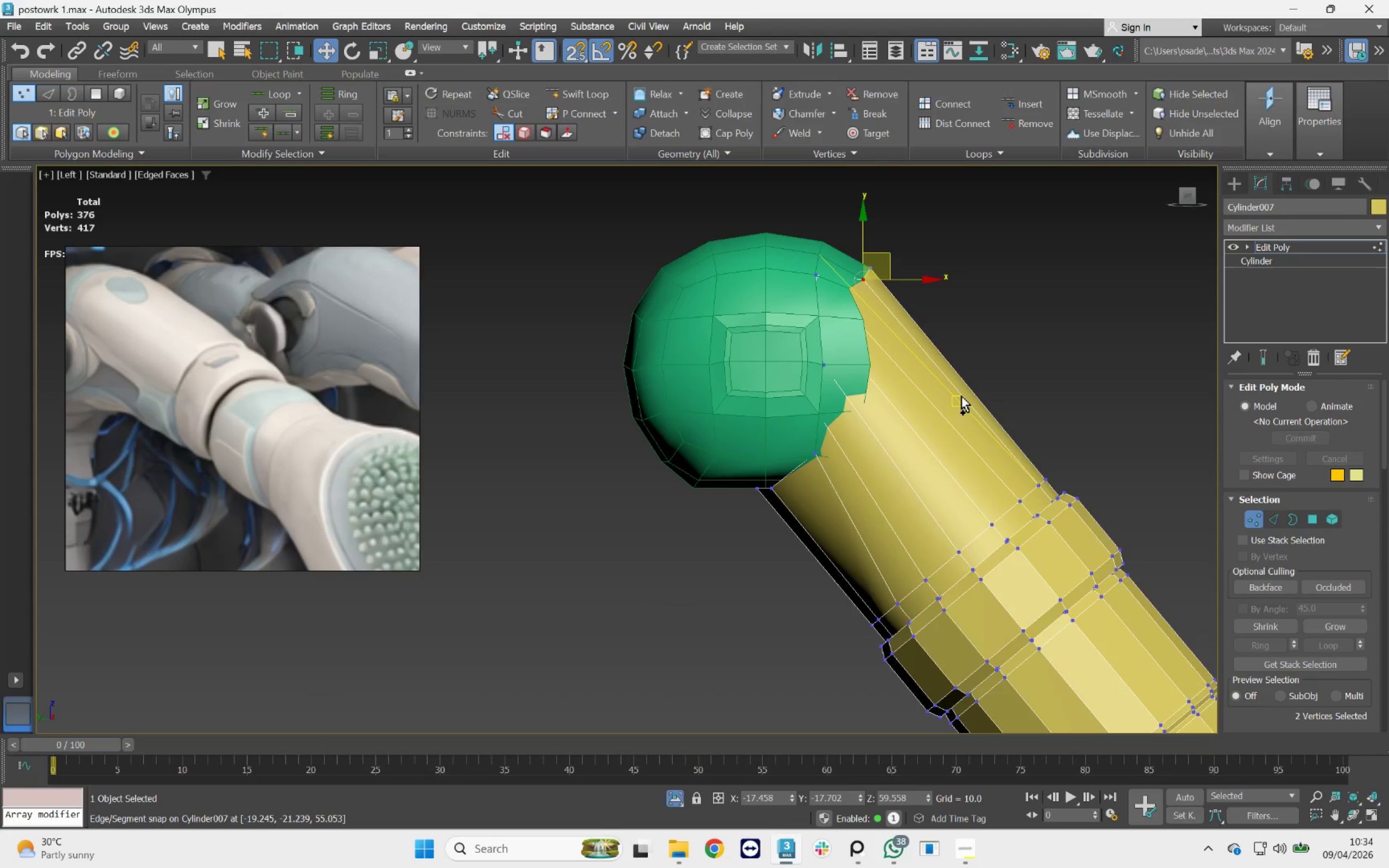 
key(Control+Z)
 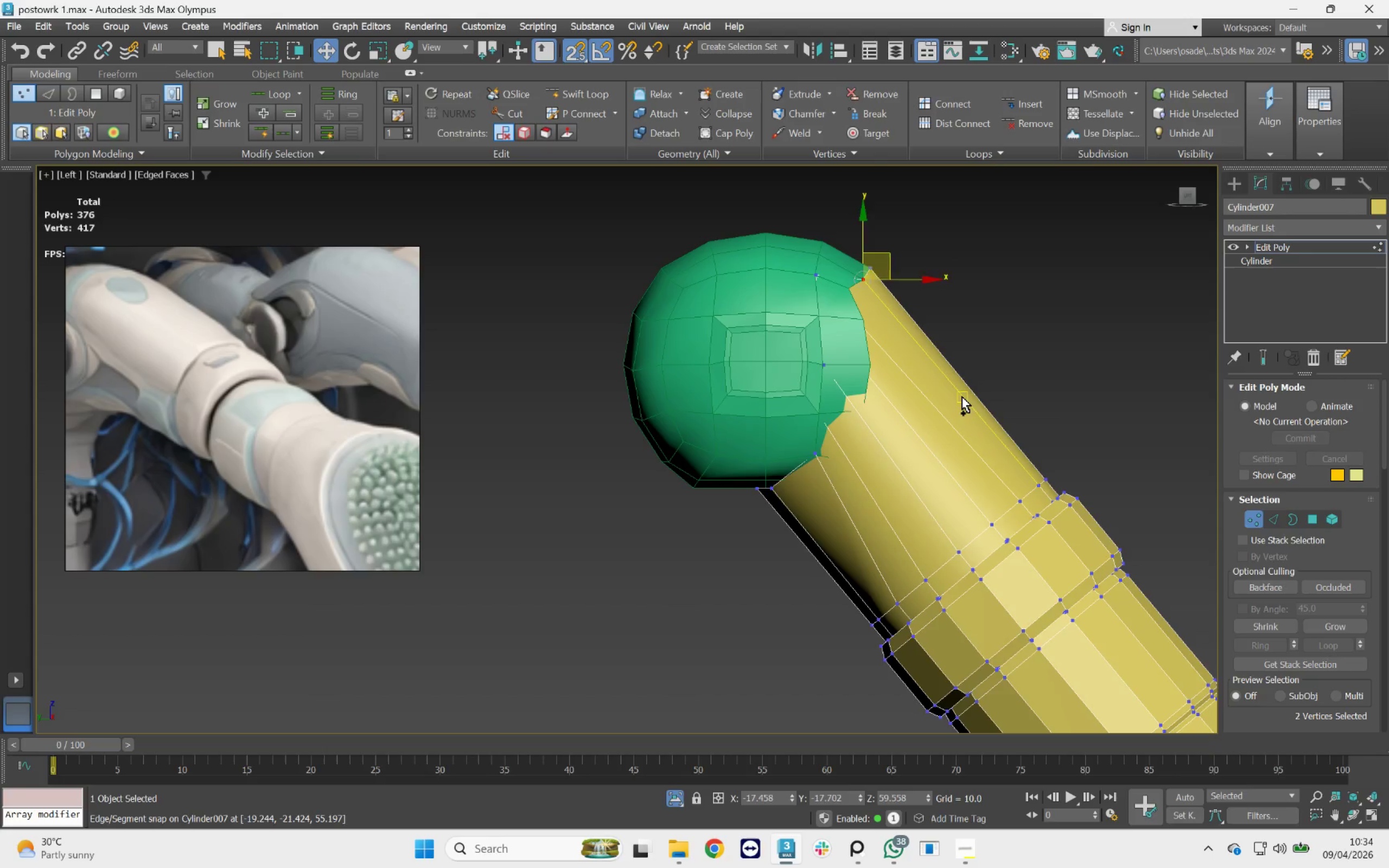 
key(Control+Z)
 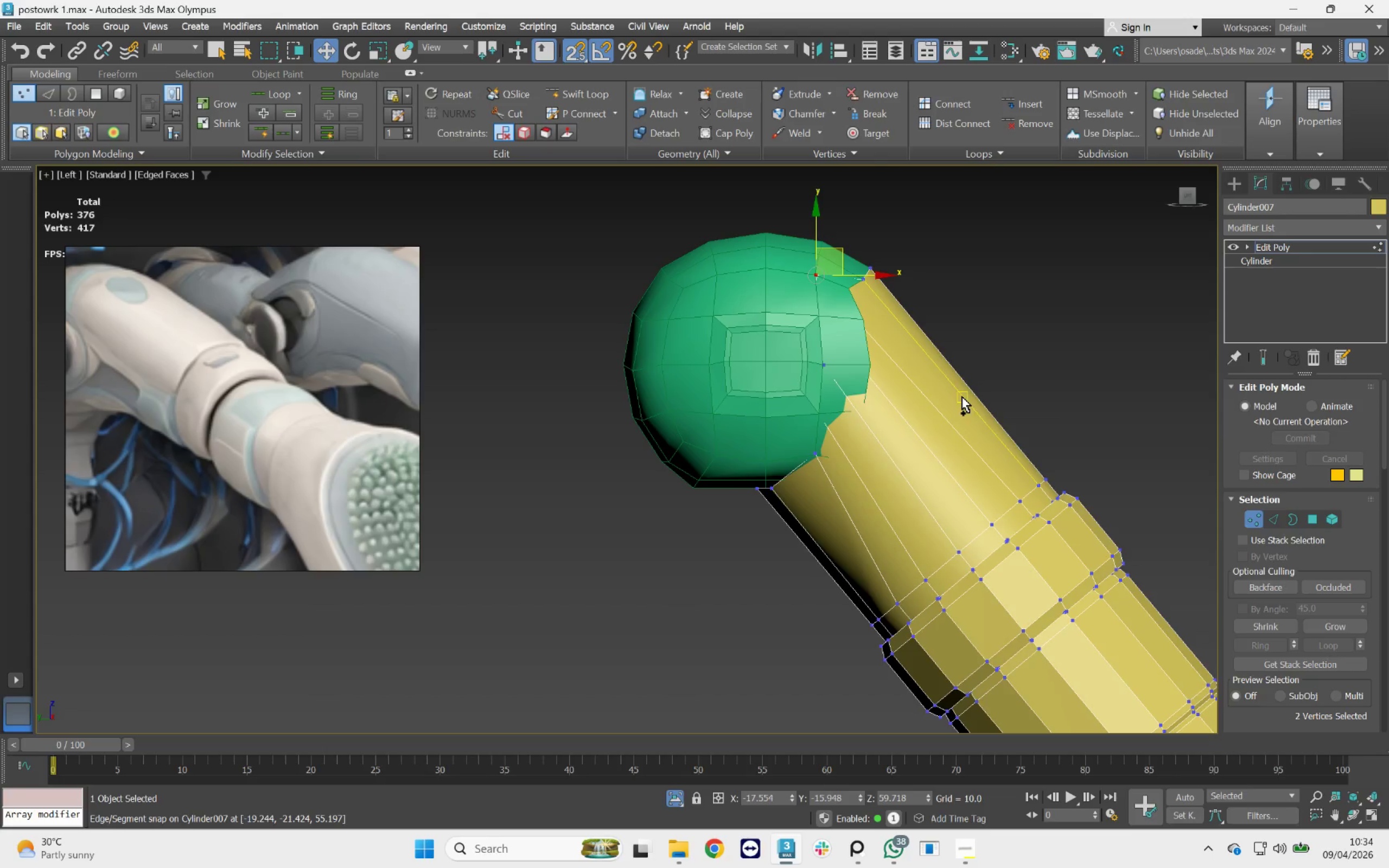 
key(Control+Z)
 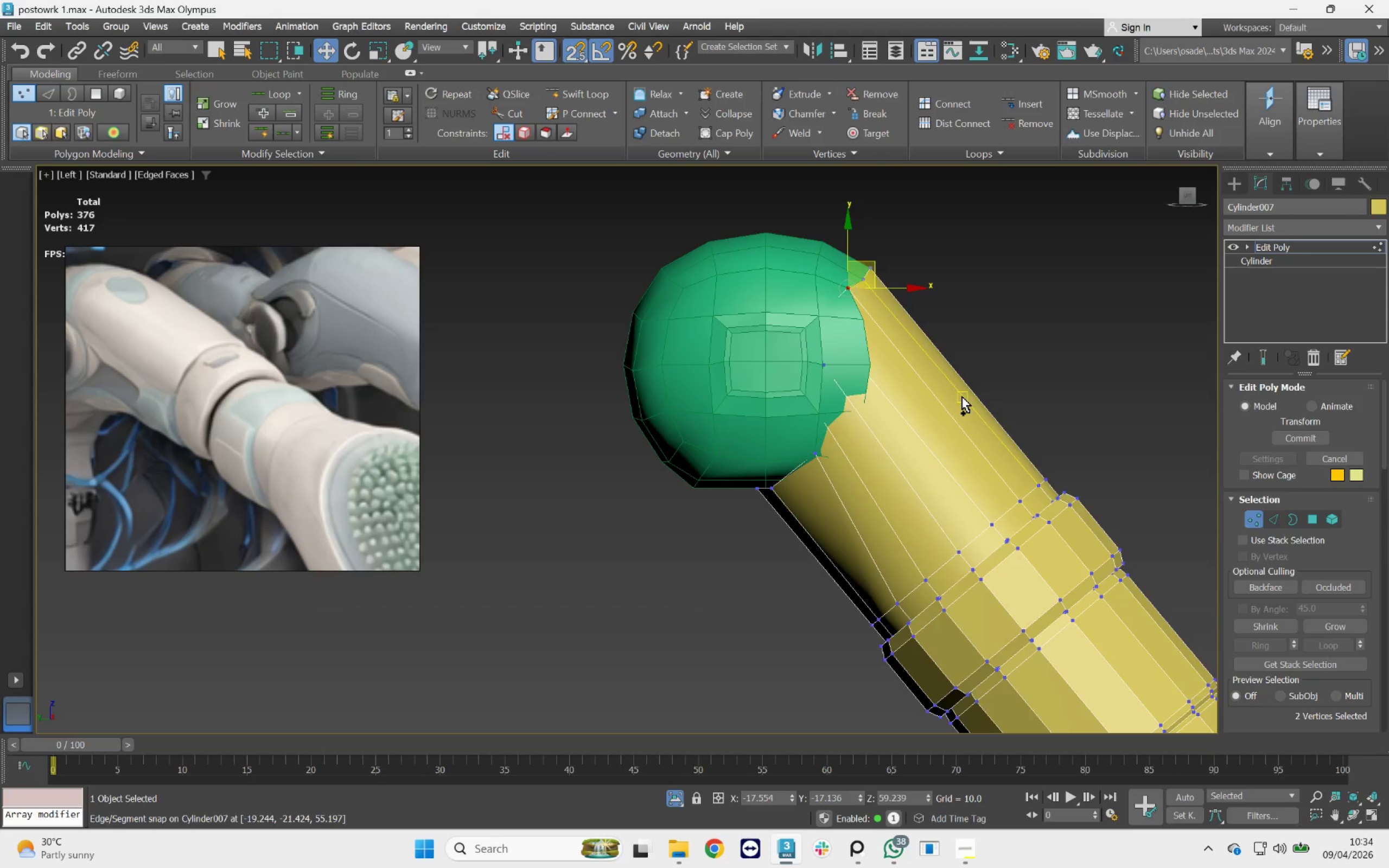 
key(Control+Z)
 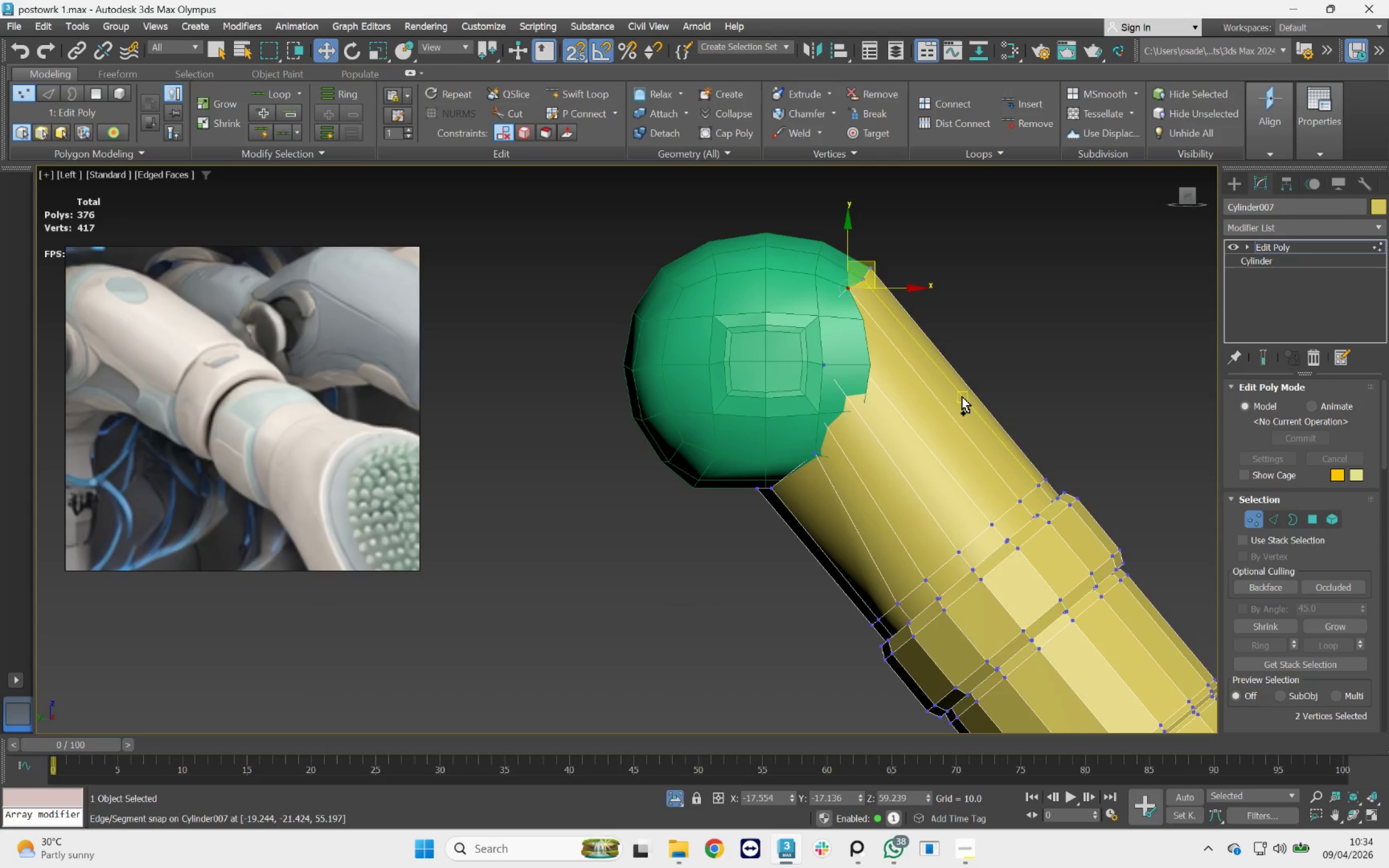 
key(Control+Z)
 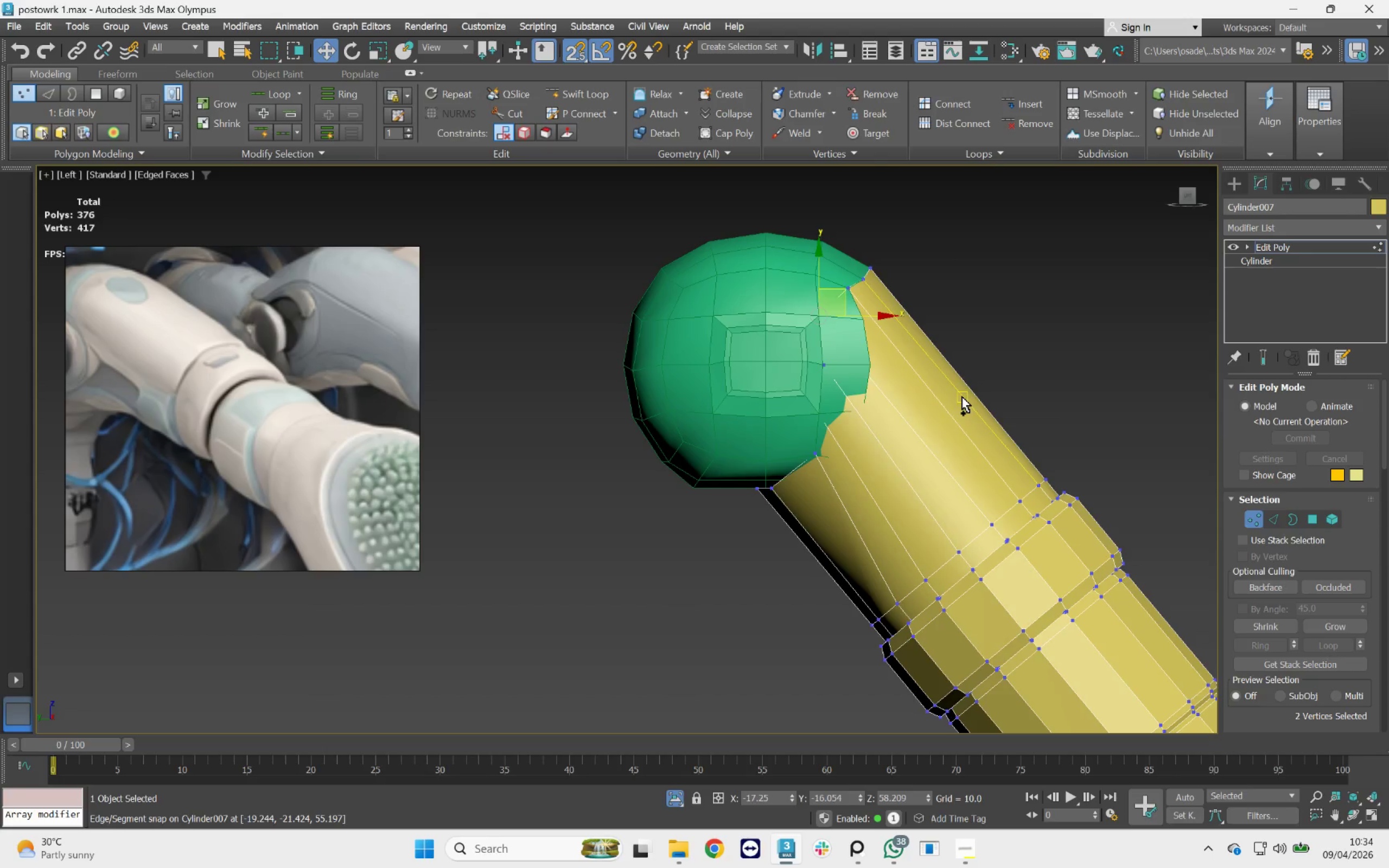 
key(Control+Z)
 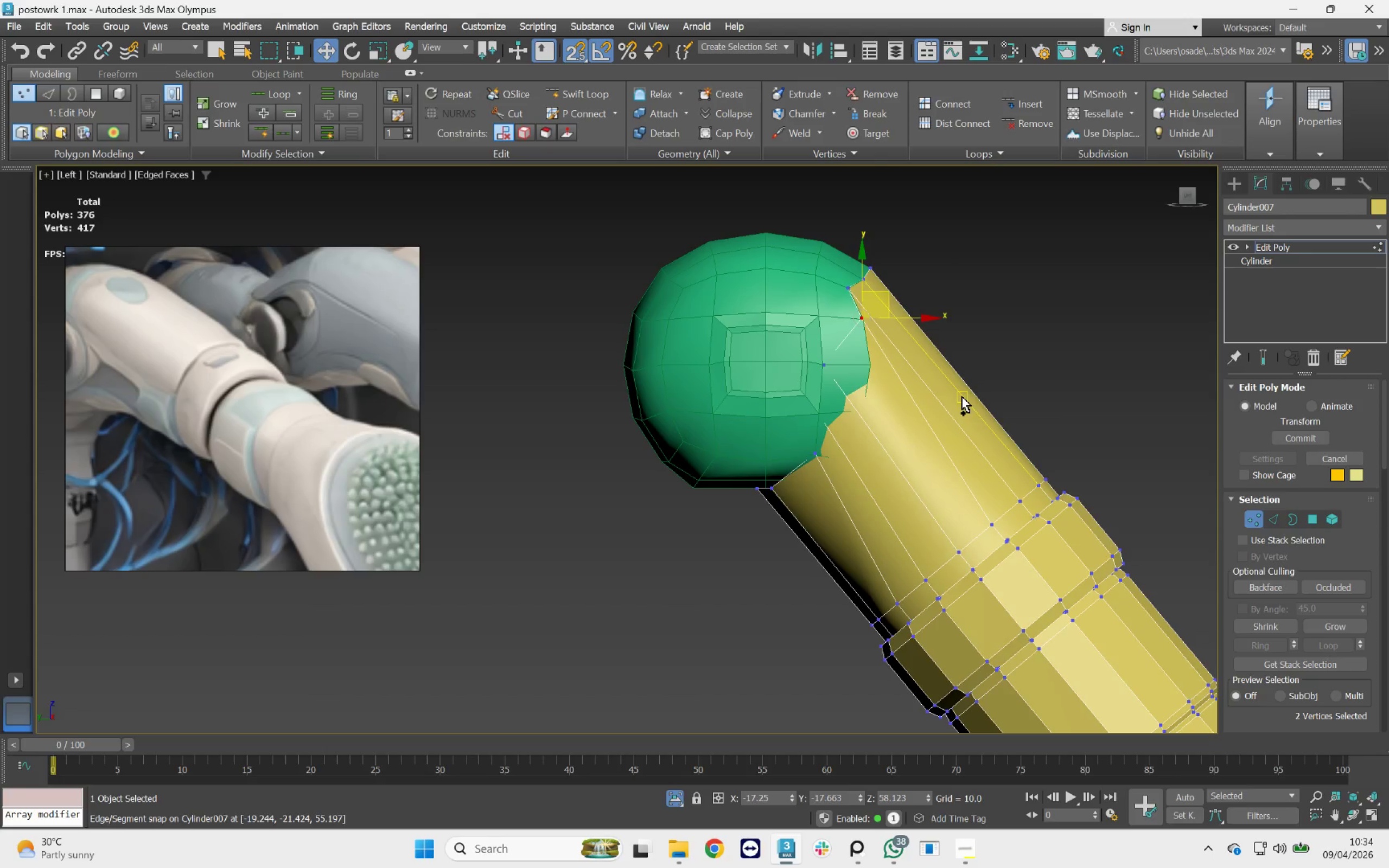 
key(Control+Z)
 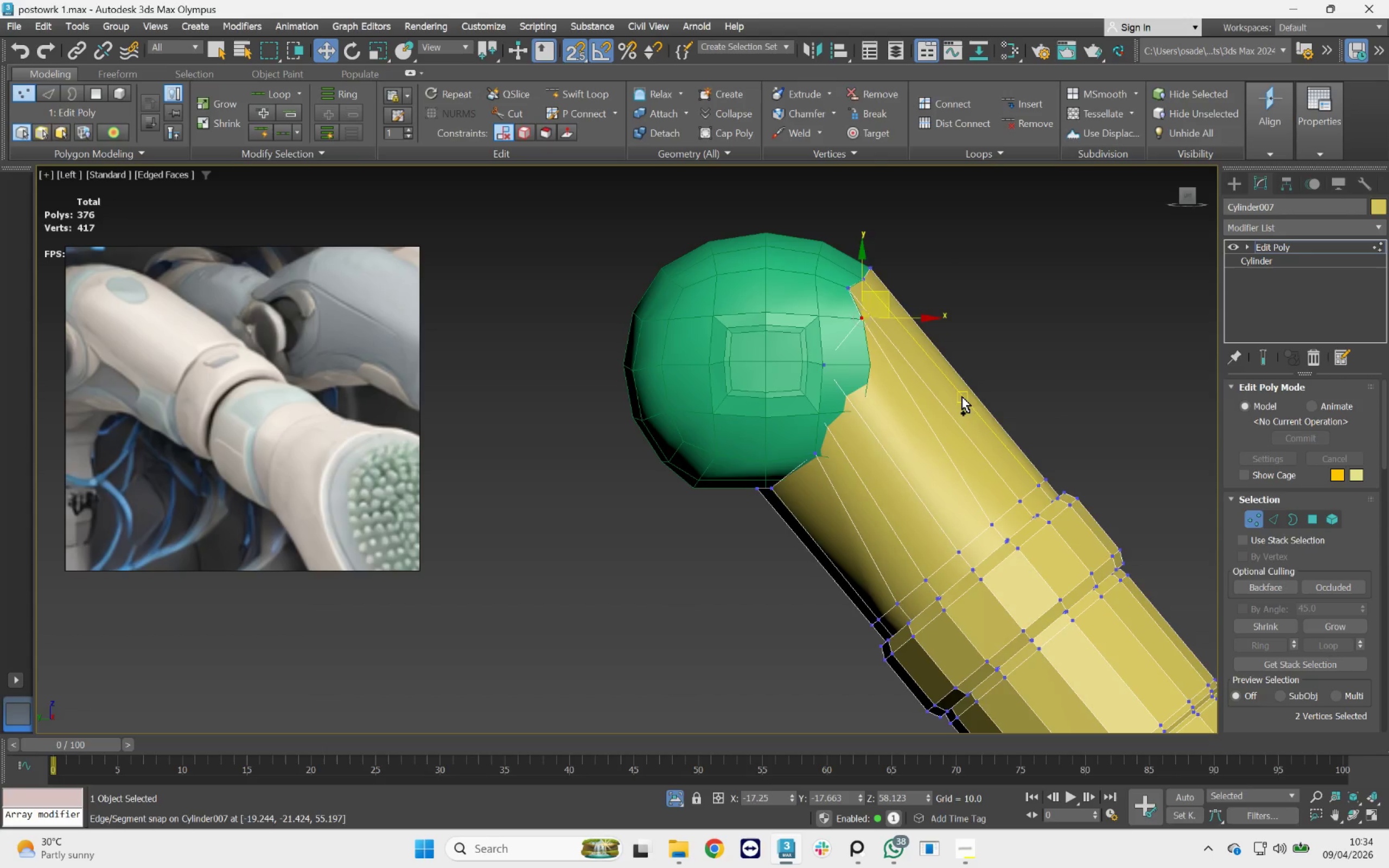 
key(Control+Z)
 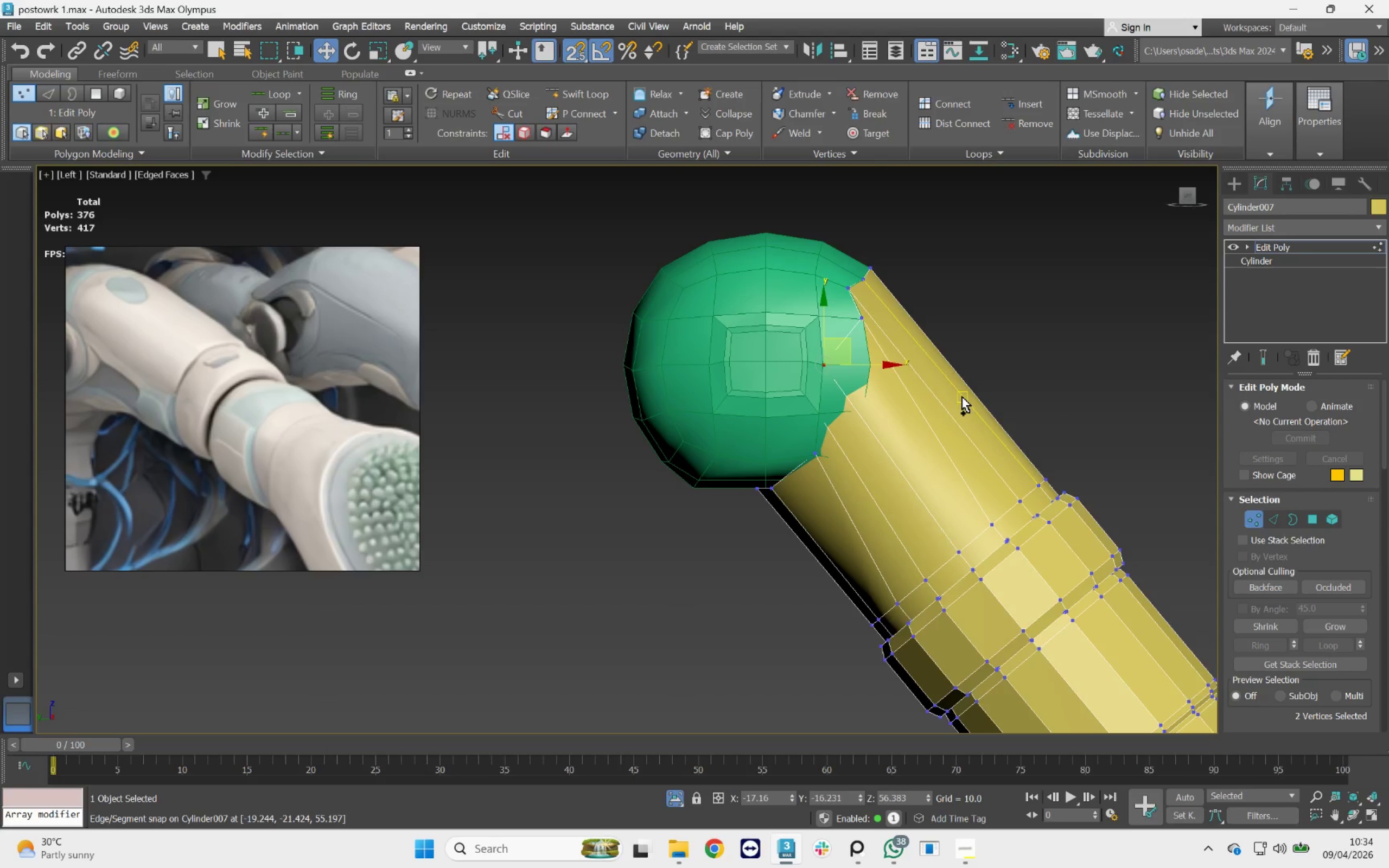 
key(Control+Z)
 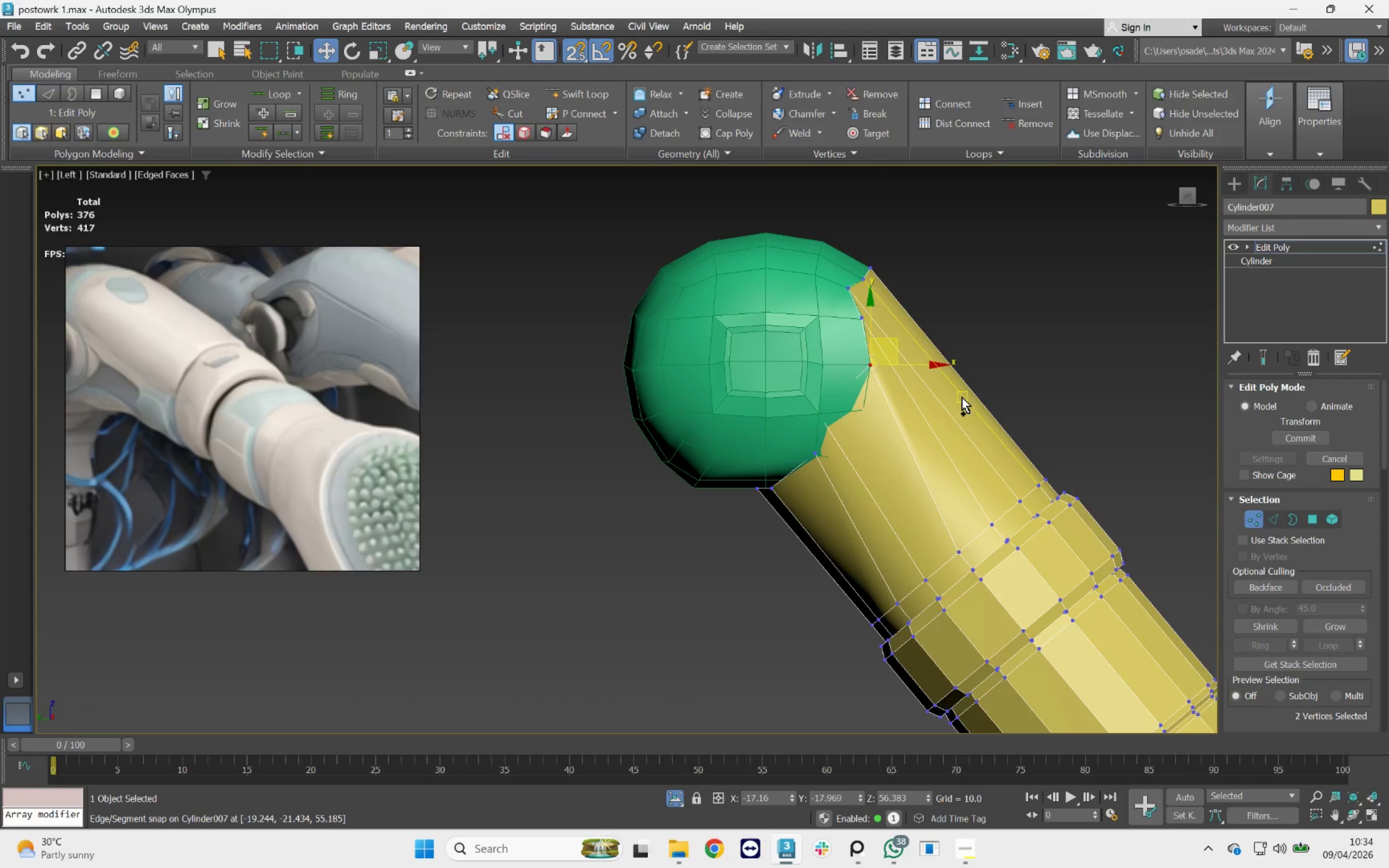 
key(Control+Z)
 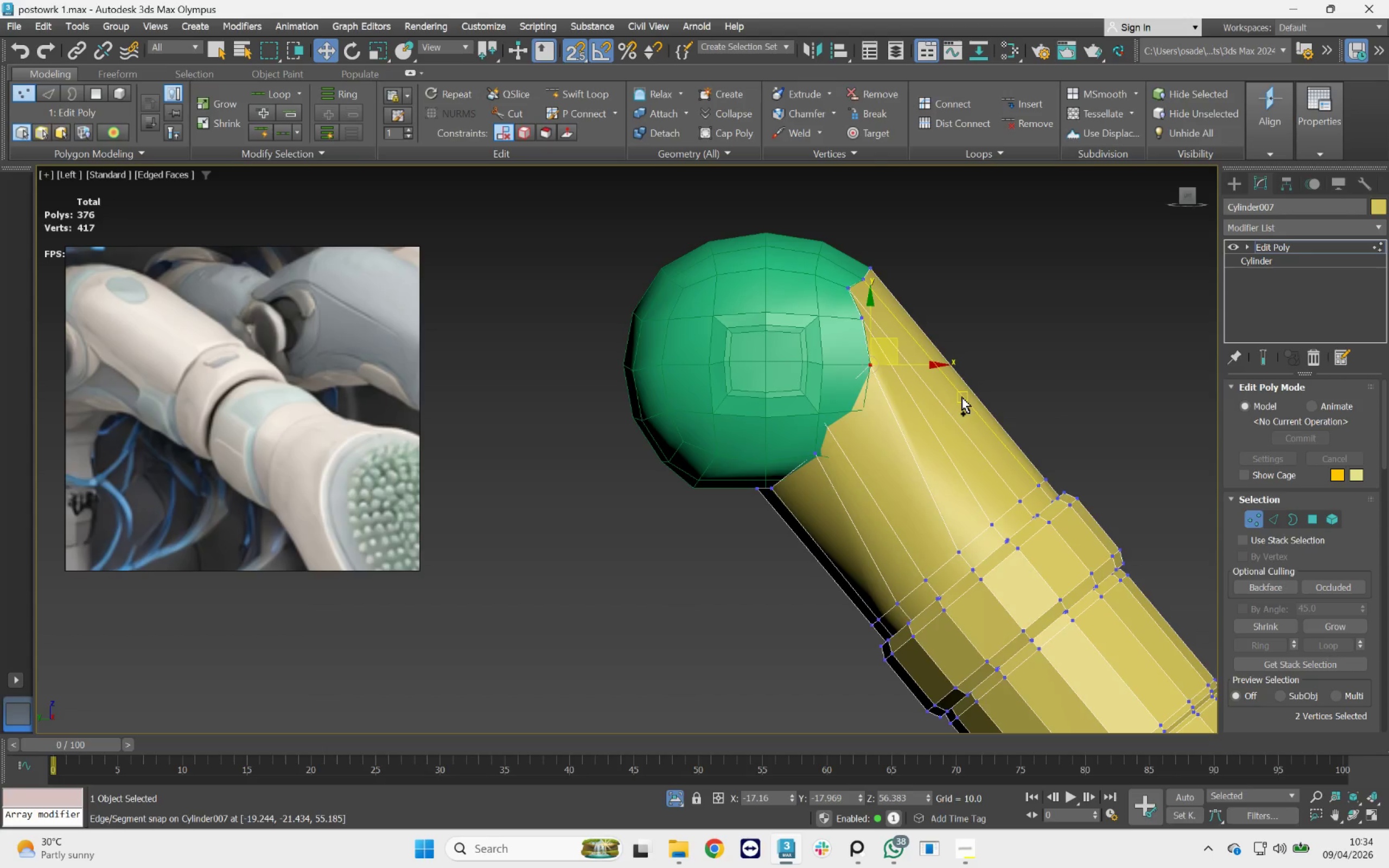 
key(Control+Z)
 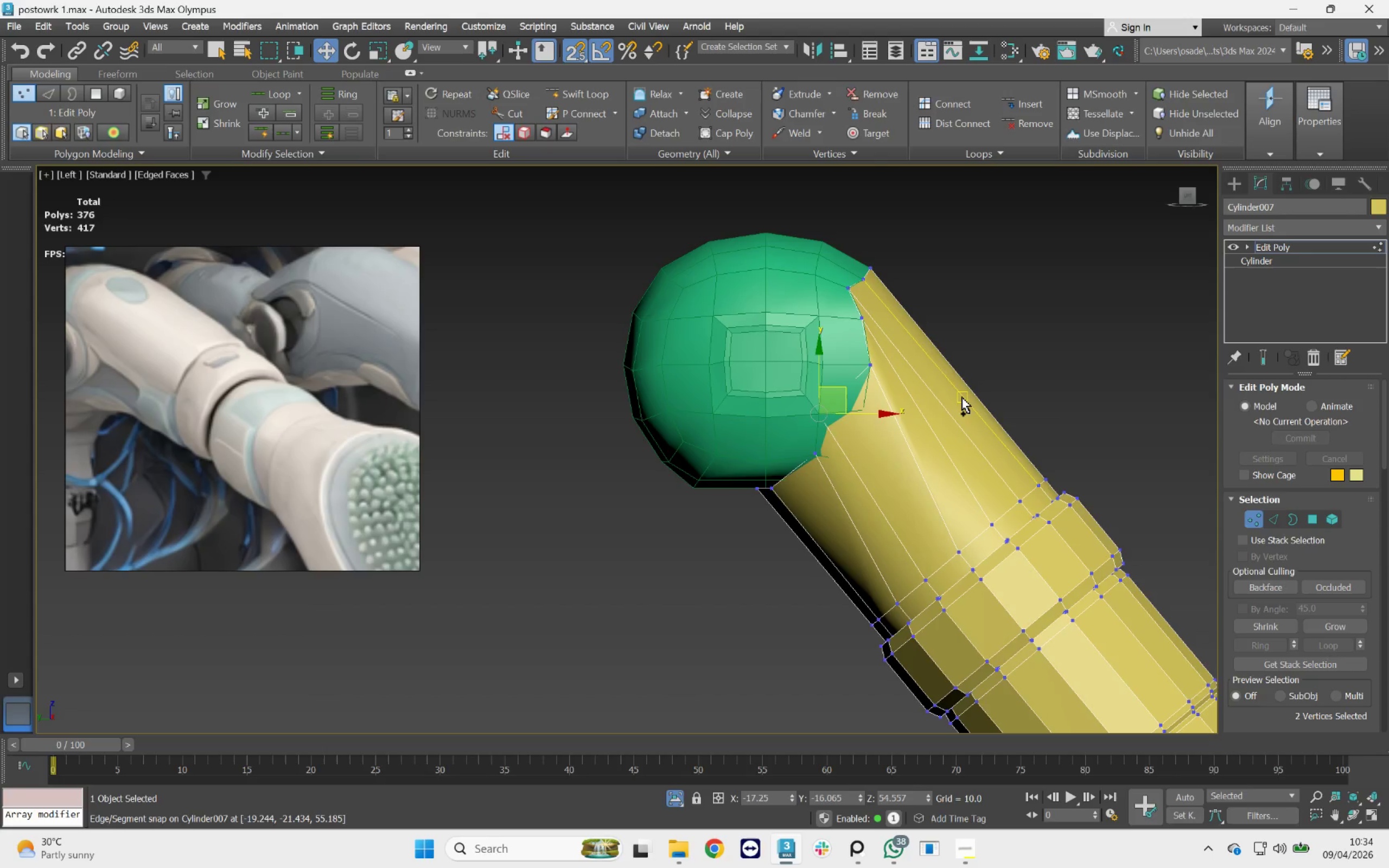 
key(Control+Z)
 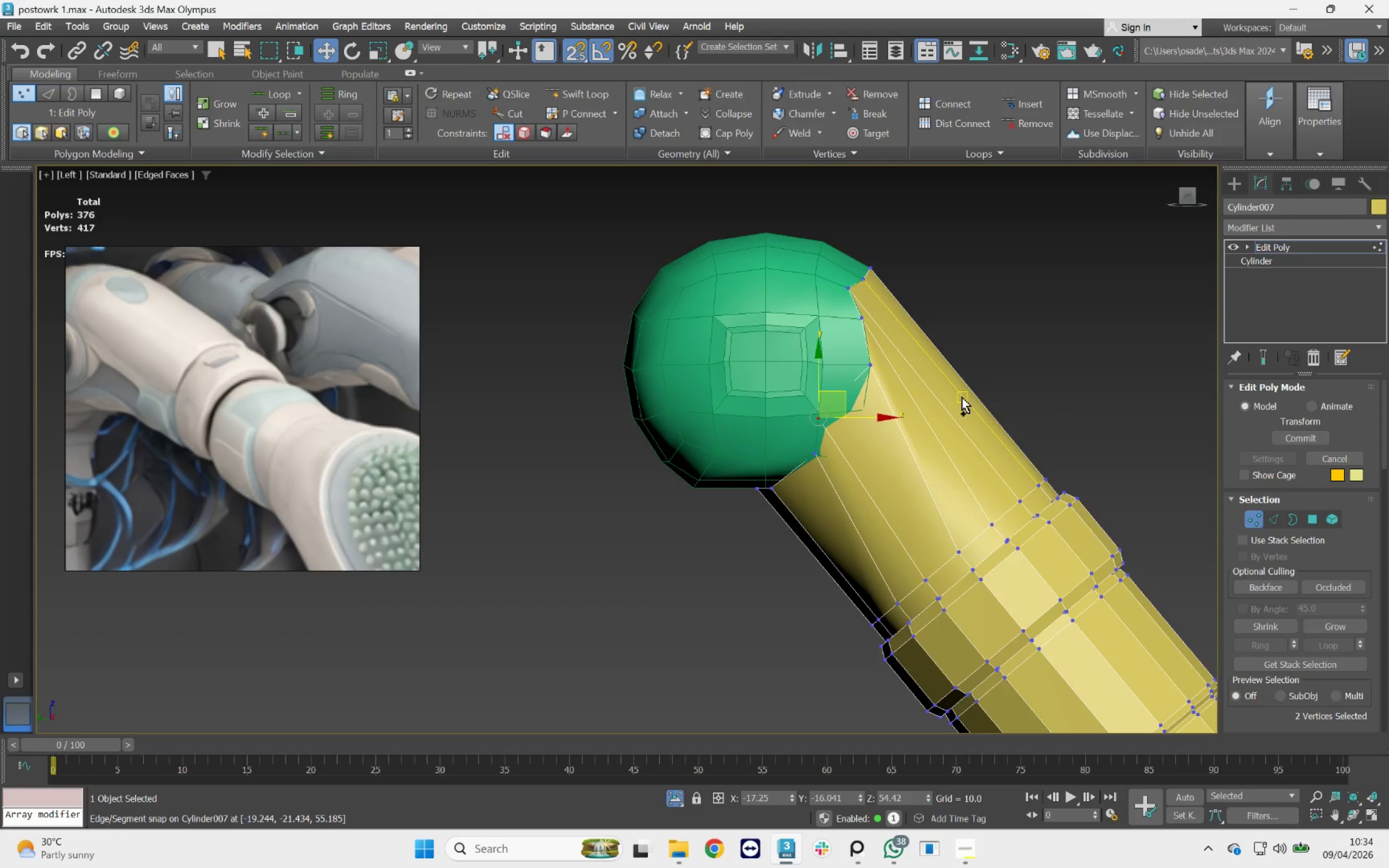 
key(Control+Z)
 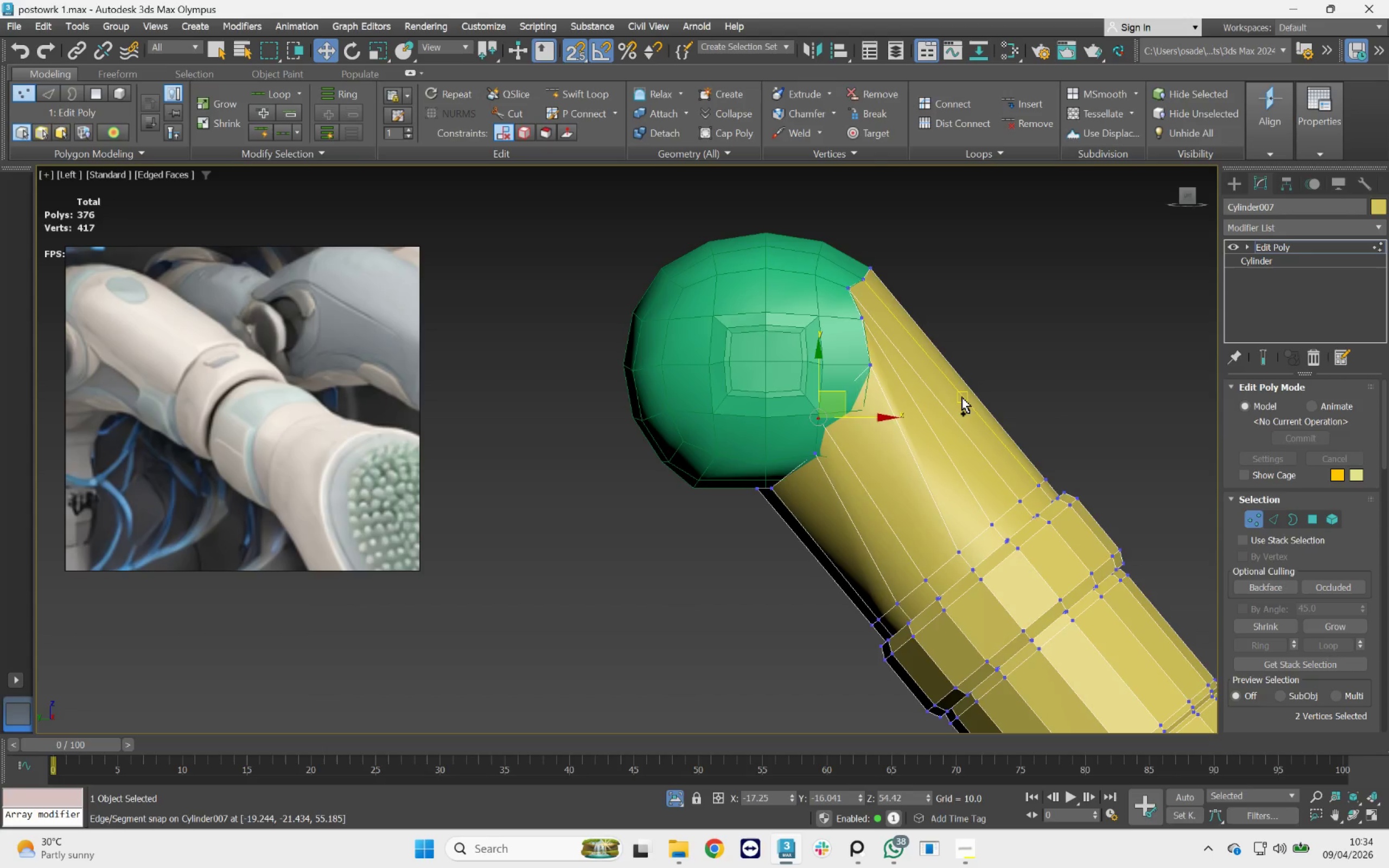 
key(Control+Z)
 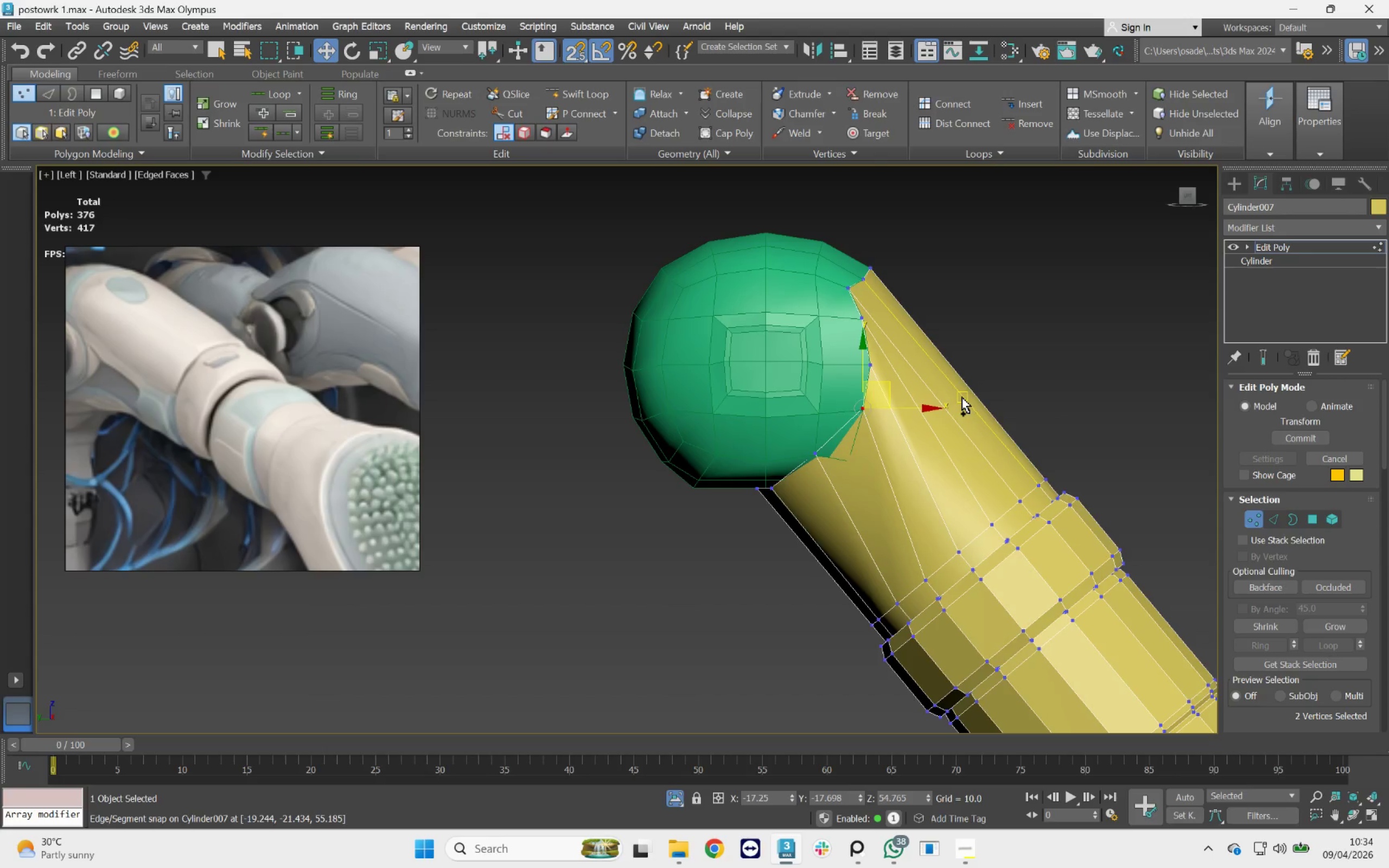 
key(Control+Z)
 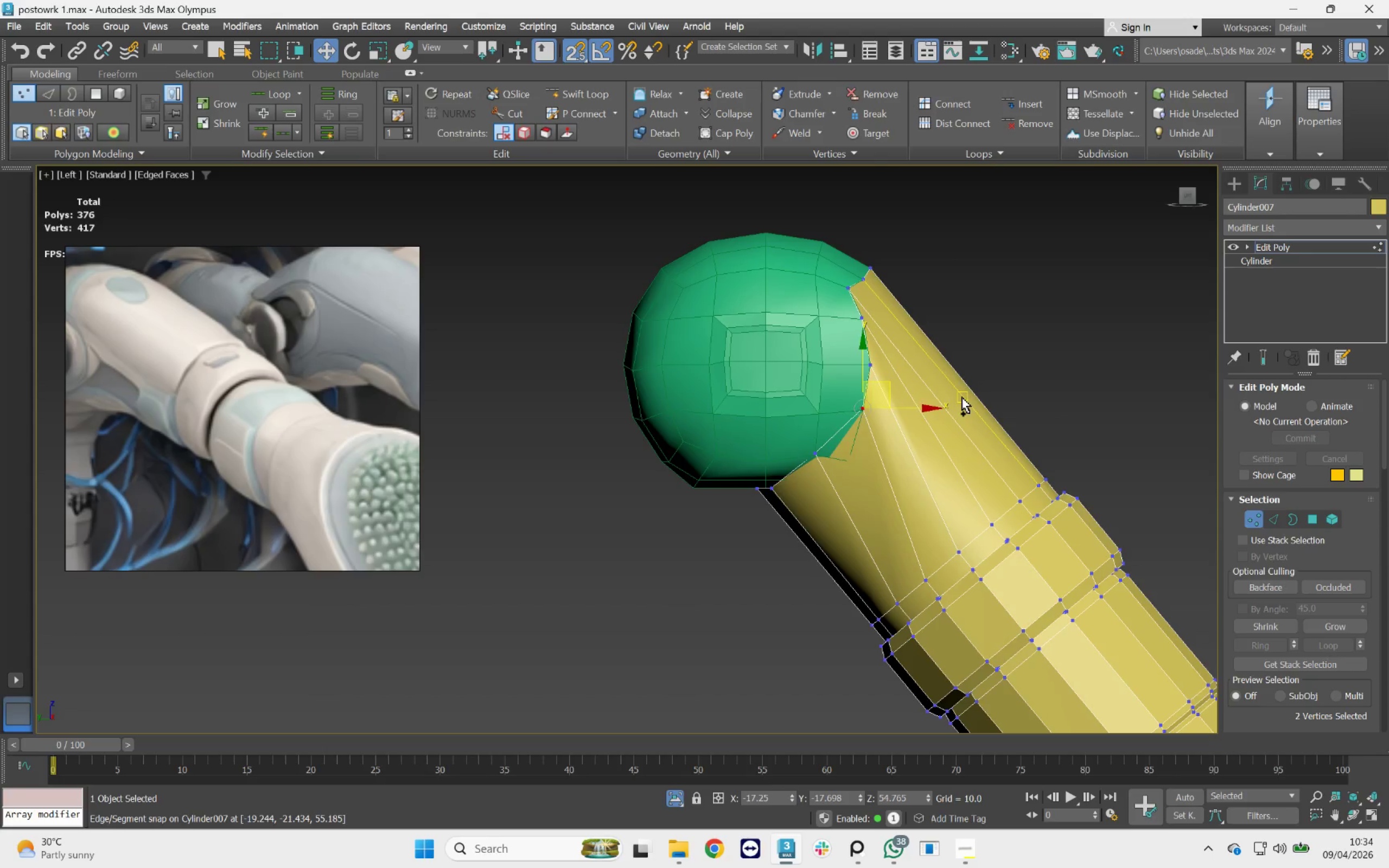 
key(Control+Z)
 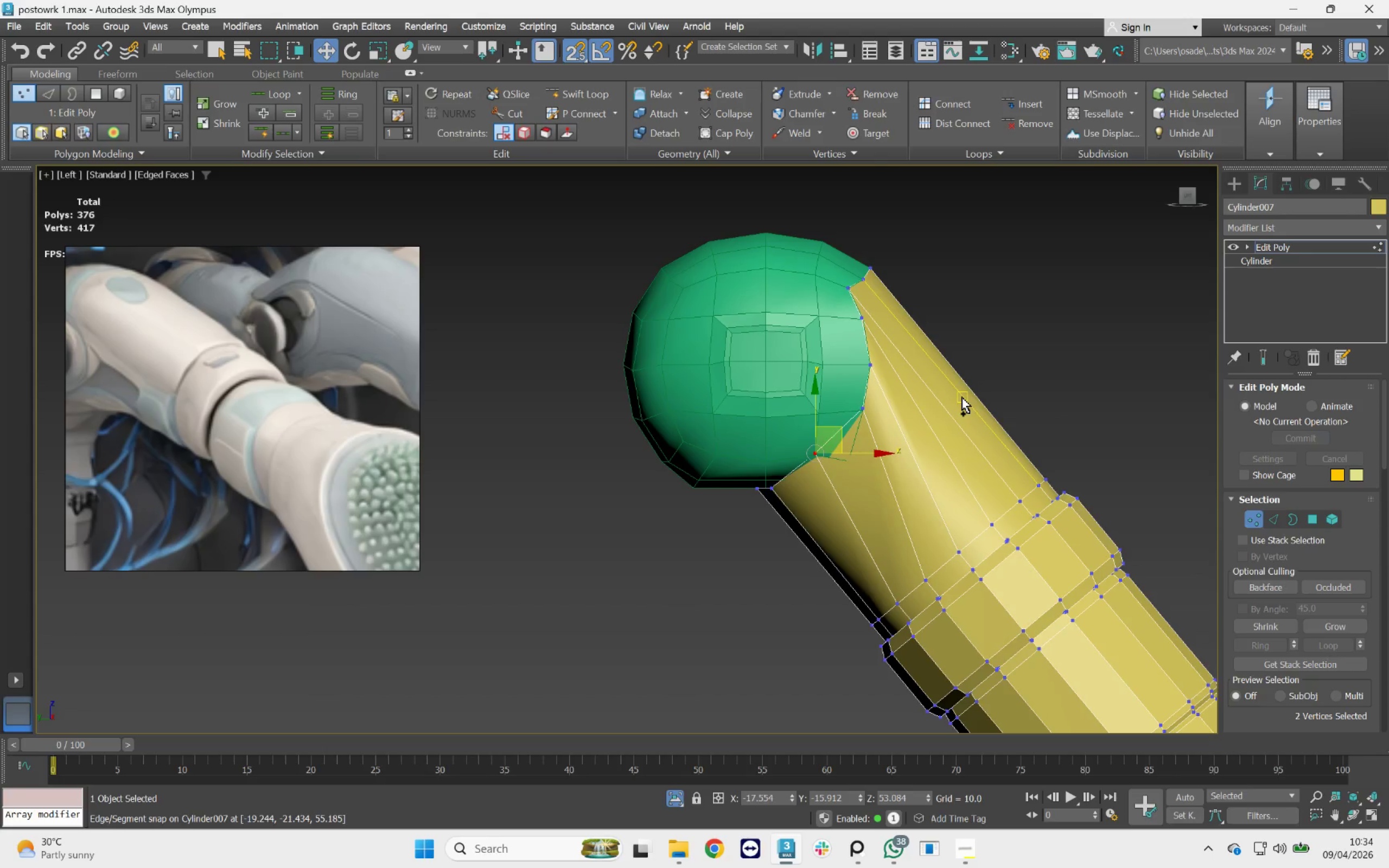 
key(Control+Z)
 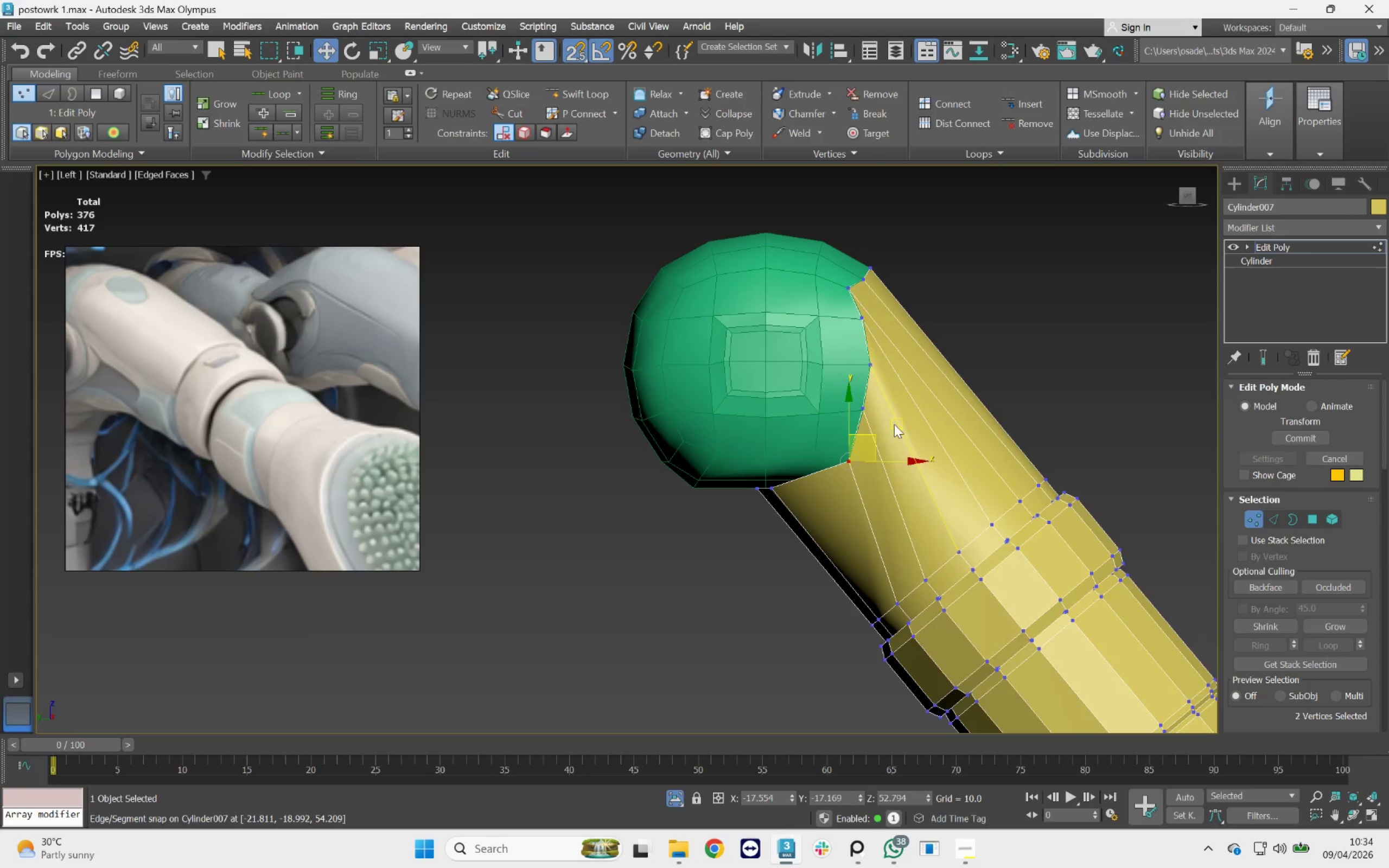 
hold_key(key=AltLeft, duration=3.9)
 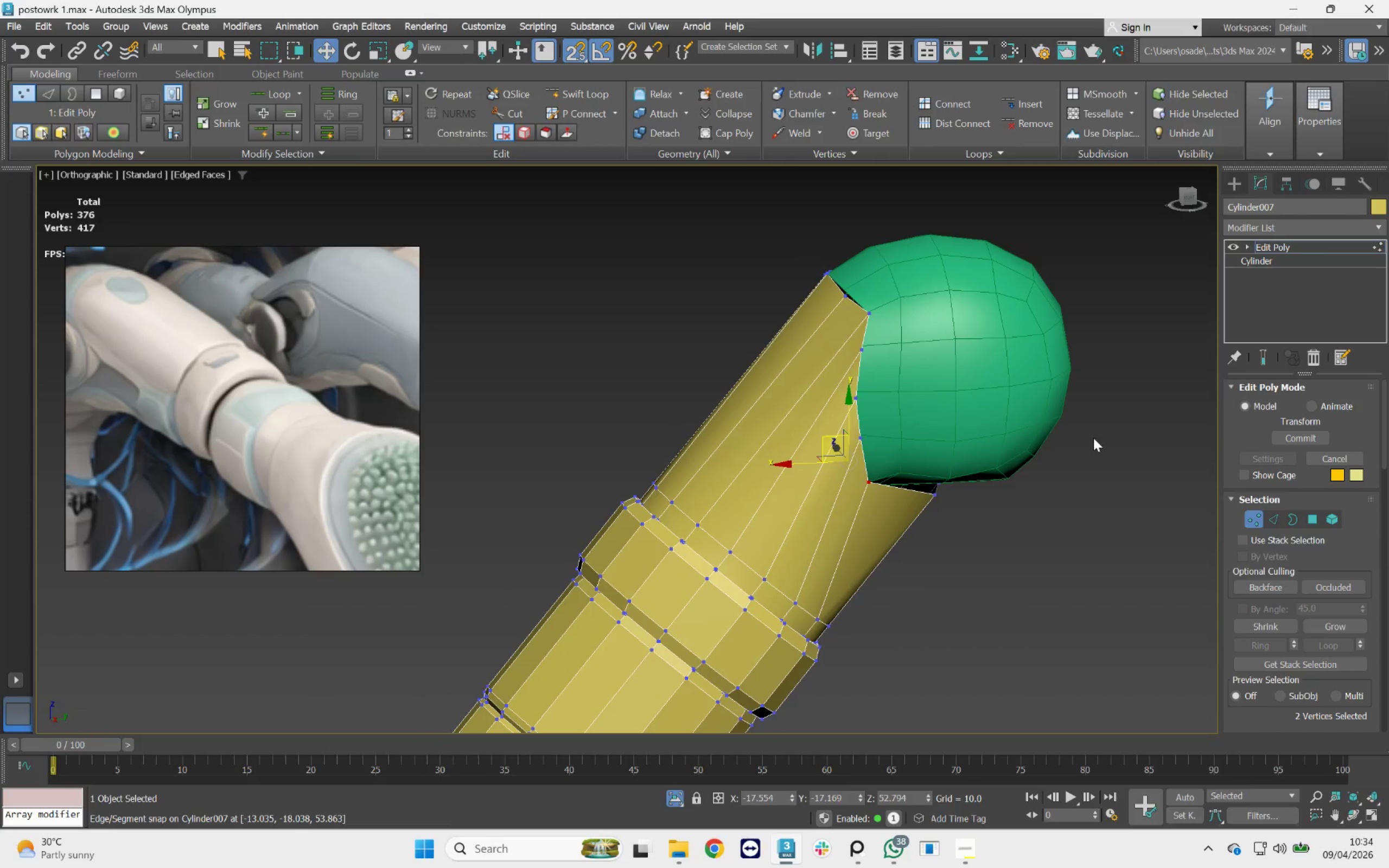 
scroll: coordinate [808, 294], scroll_direction: down, amount: 3.0
 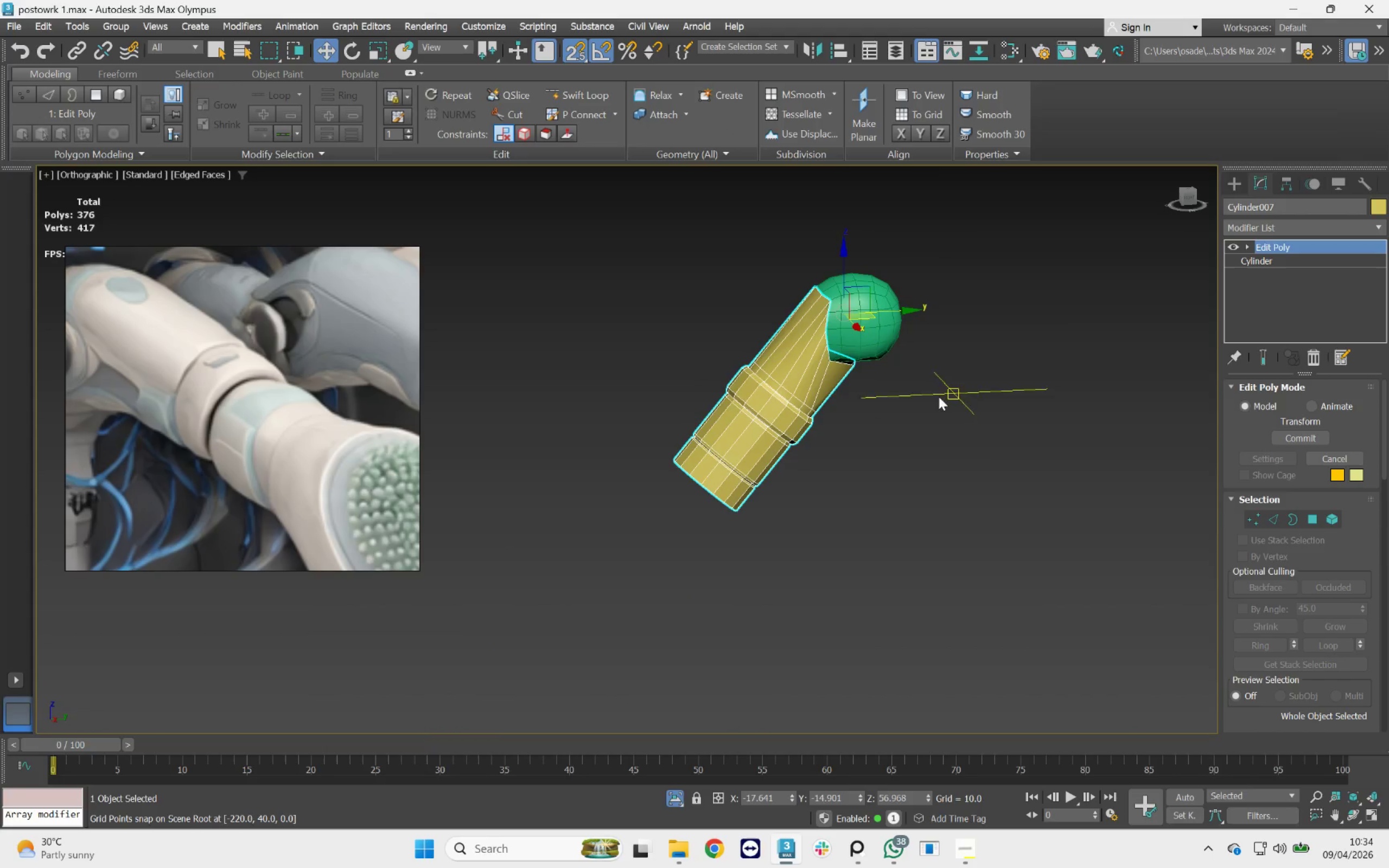 
left_click([866, 320])
 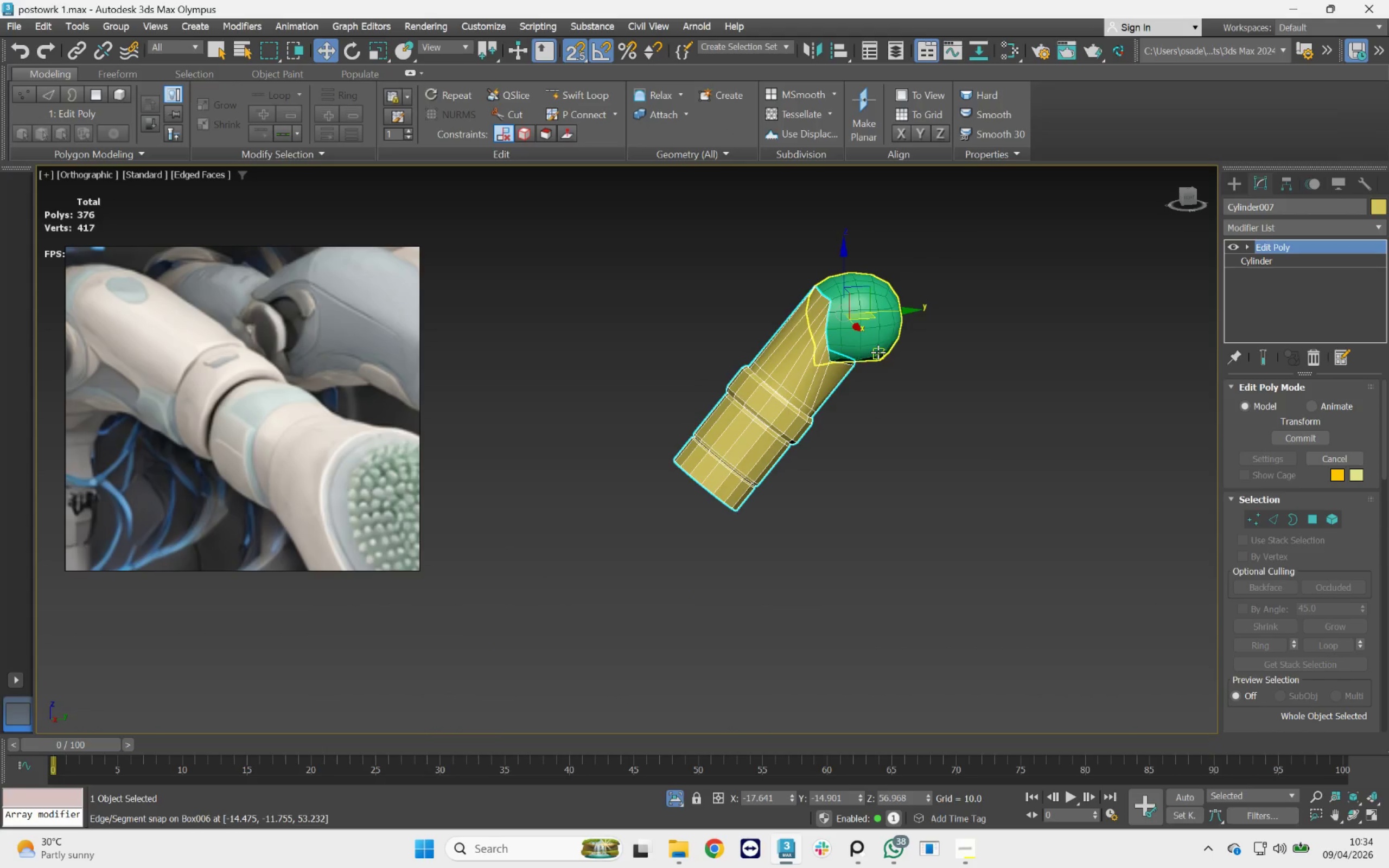 
hold_key(key=AltLeft, duration=2.45)
 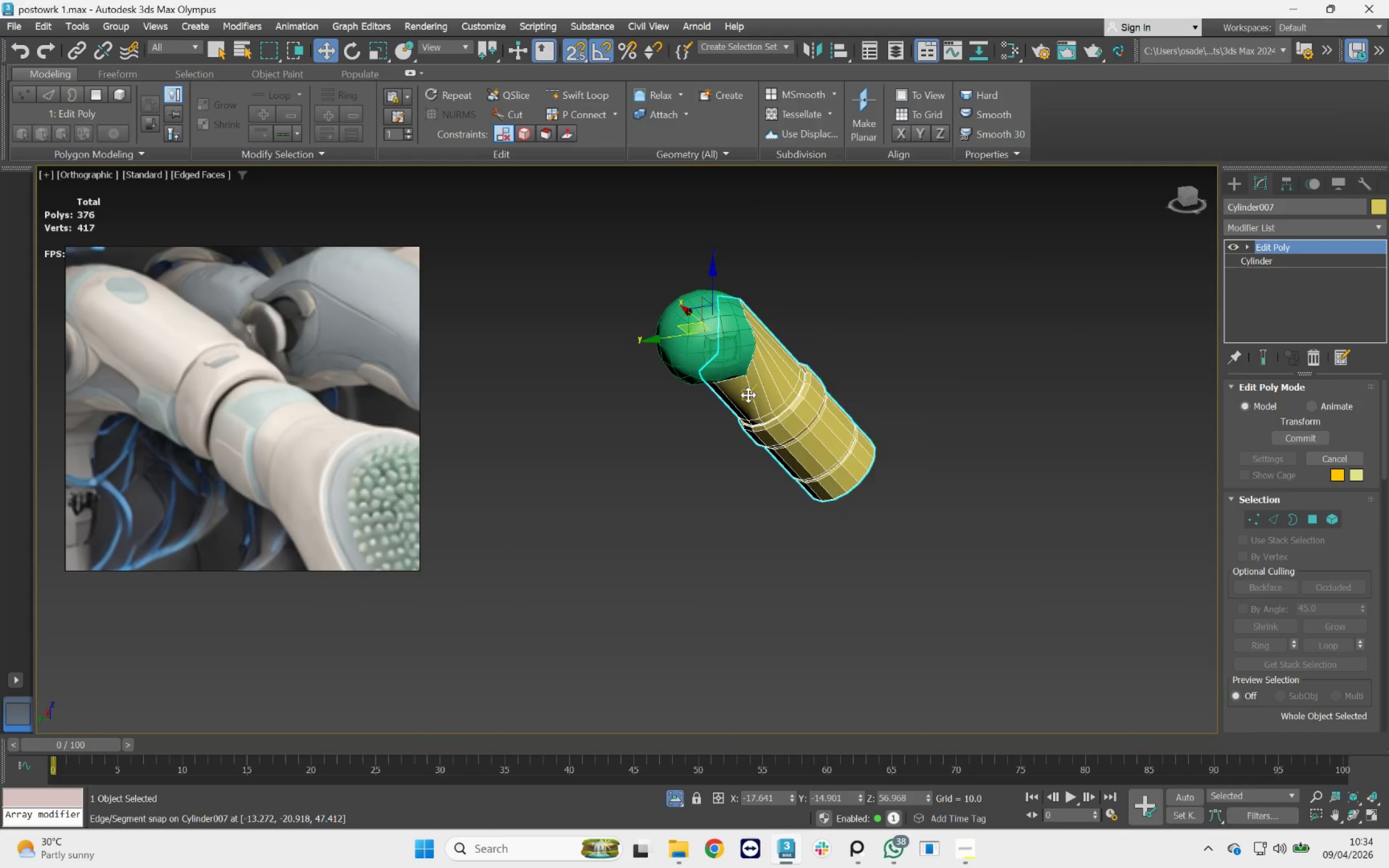 
scroll: coordinate [750, 395], scroll_direction: up, amount: 3.0
 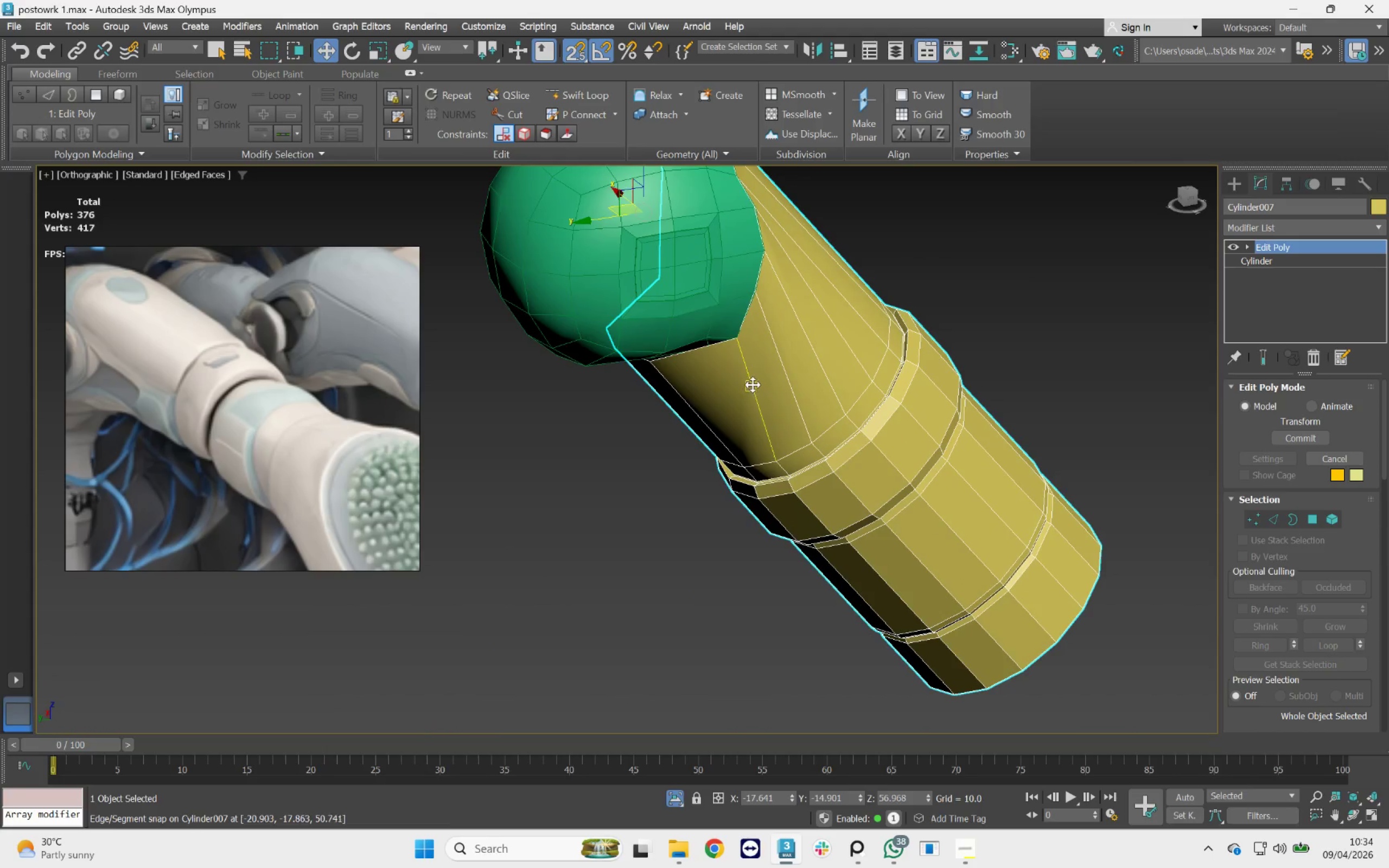 
hold_key(key=AltLeft, duration=3.31)
 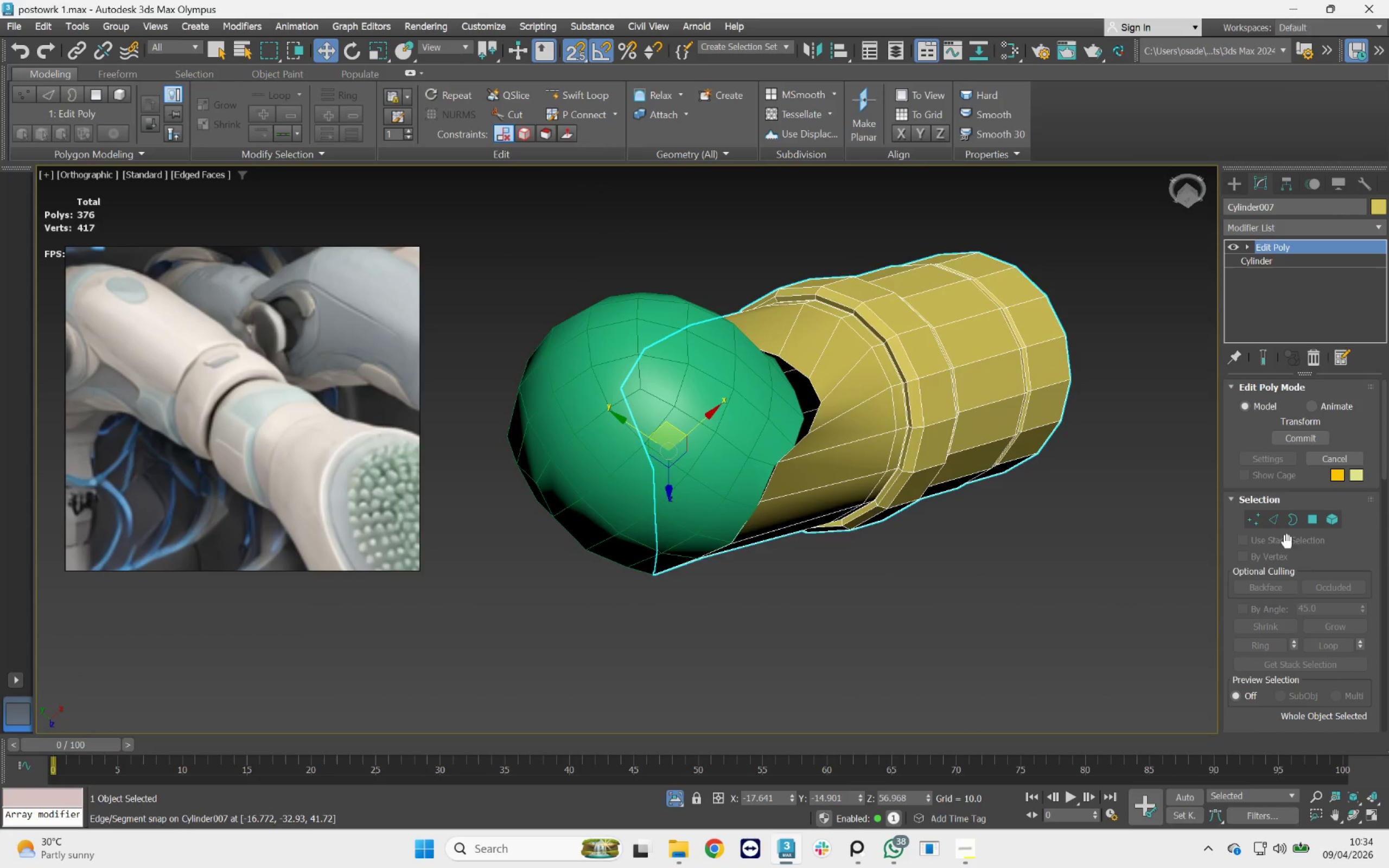 
scroll: coordinate [1374, 604], scroll_direction: down, amount: 10.0
 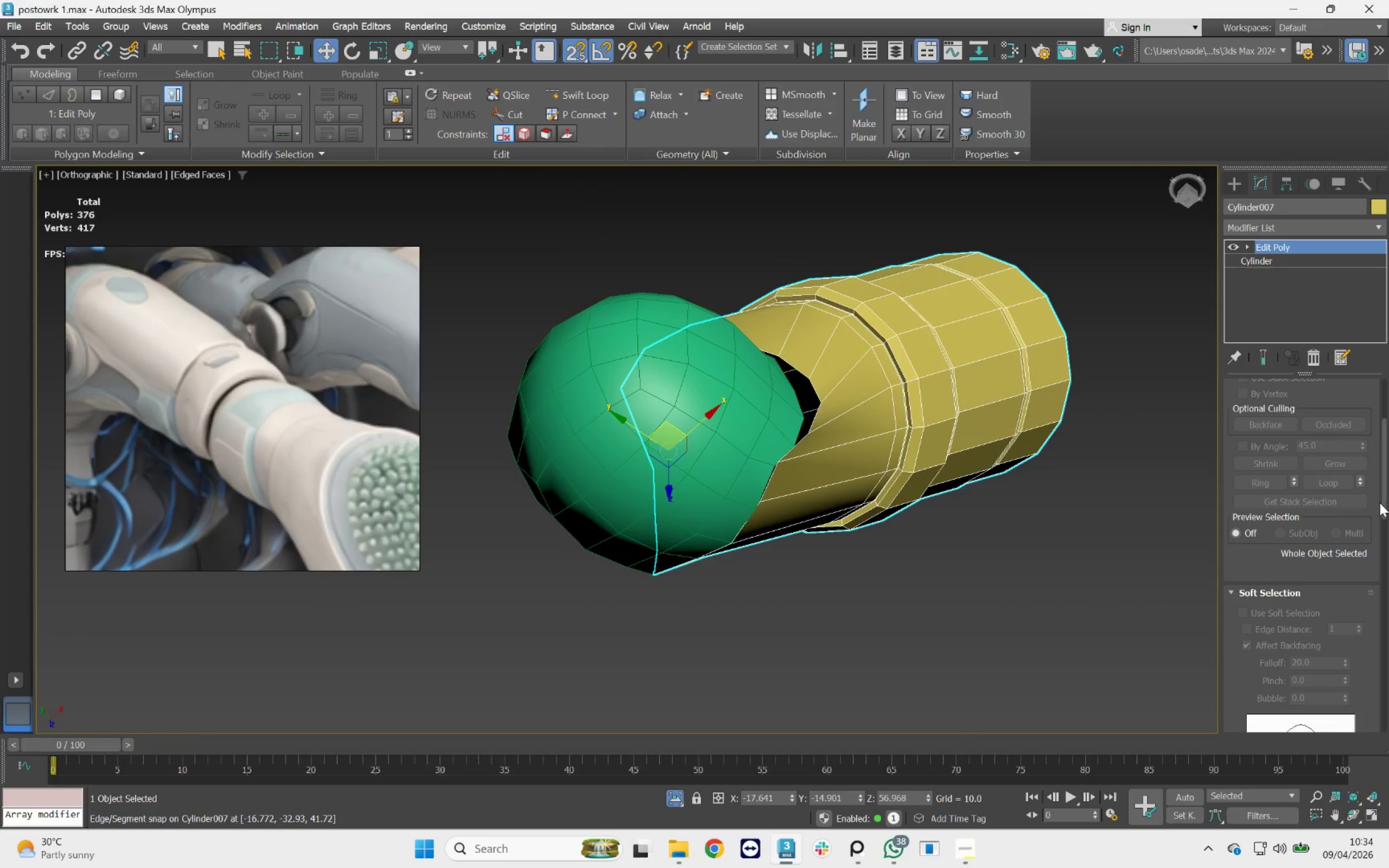 
left_click_drag(start_coordinate=[1384, 495], to_coordinate=[1371, 631])
 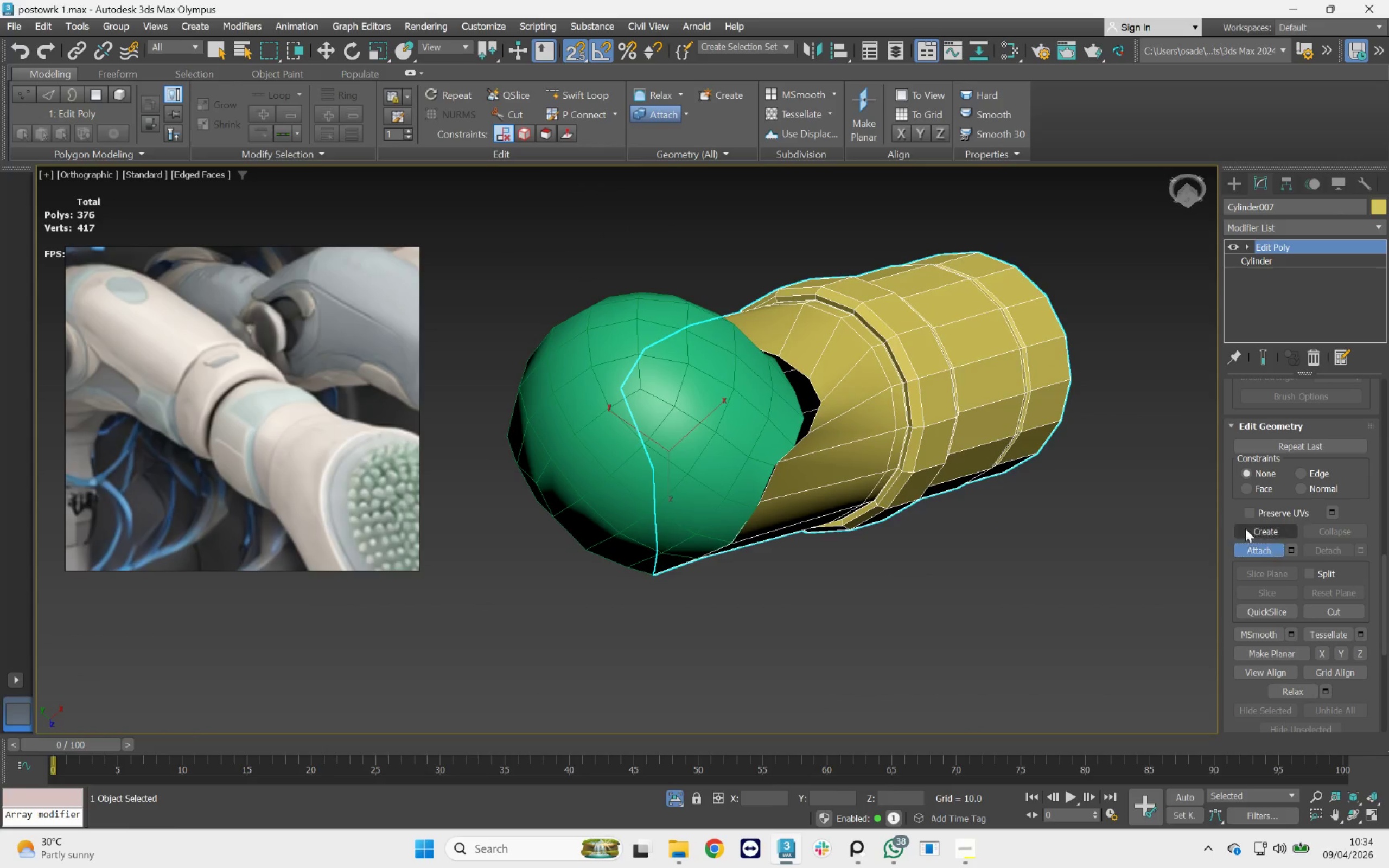 
double_click([944, 442])
 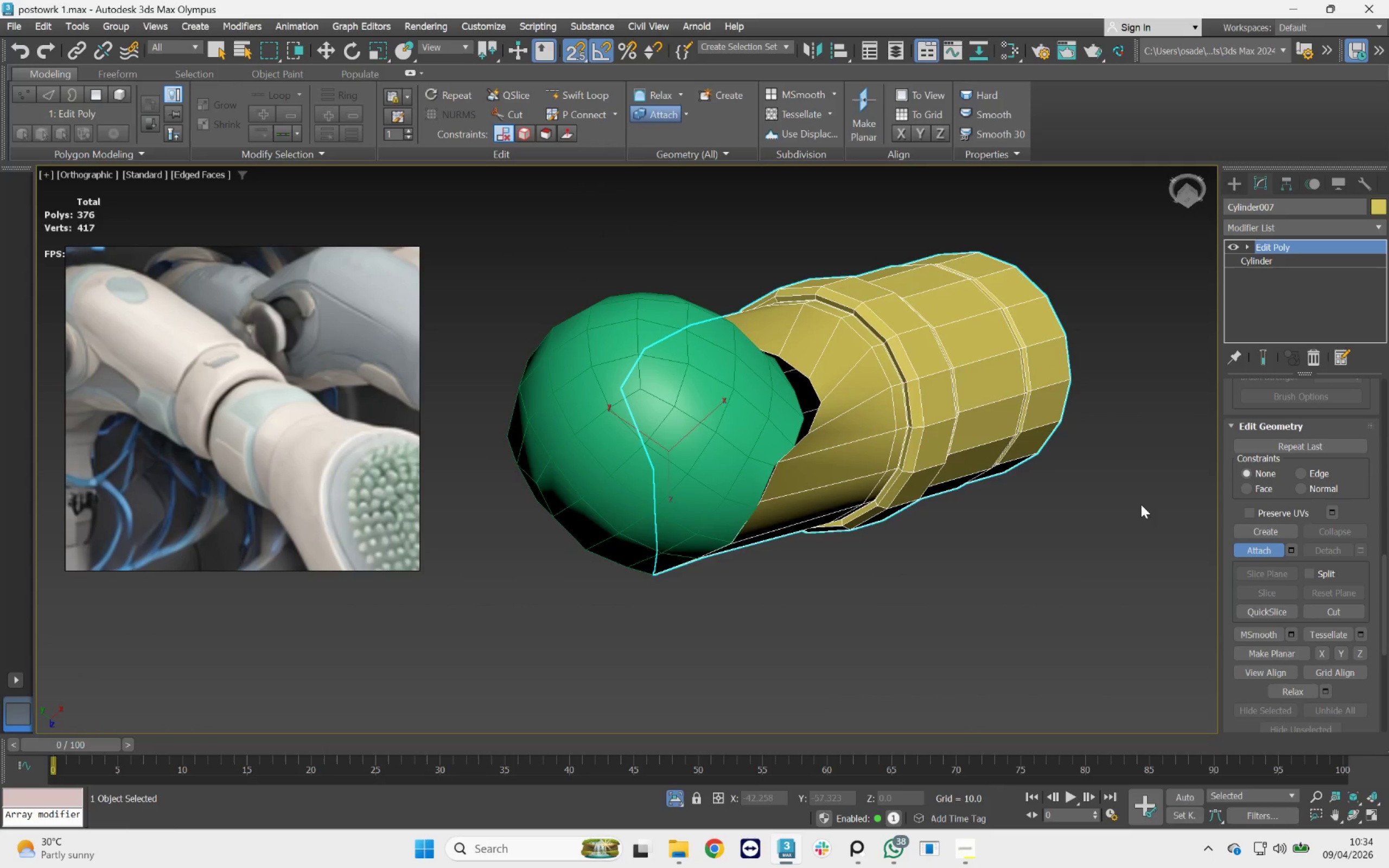 
hold_key(key=AltLeft, duration=0.51)
 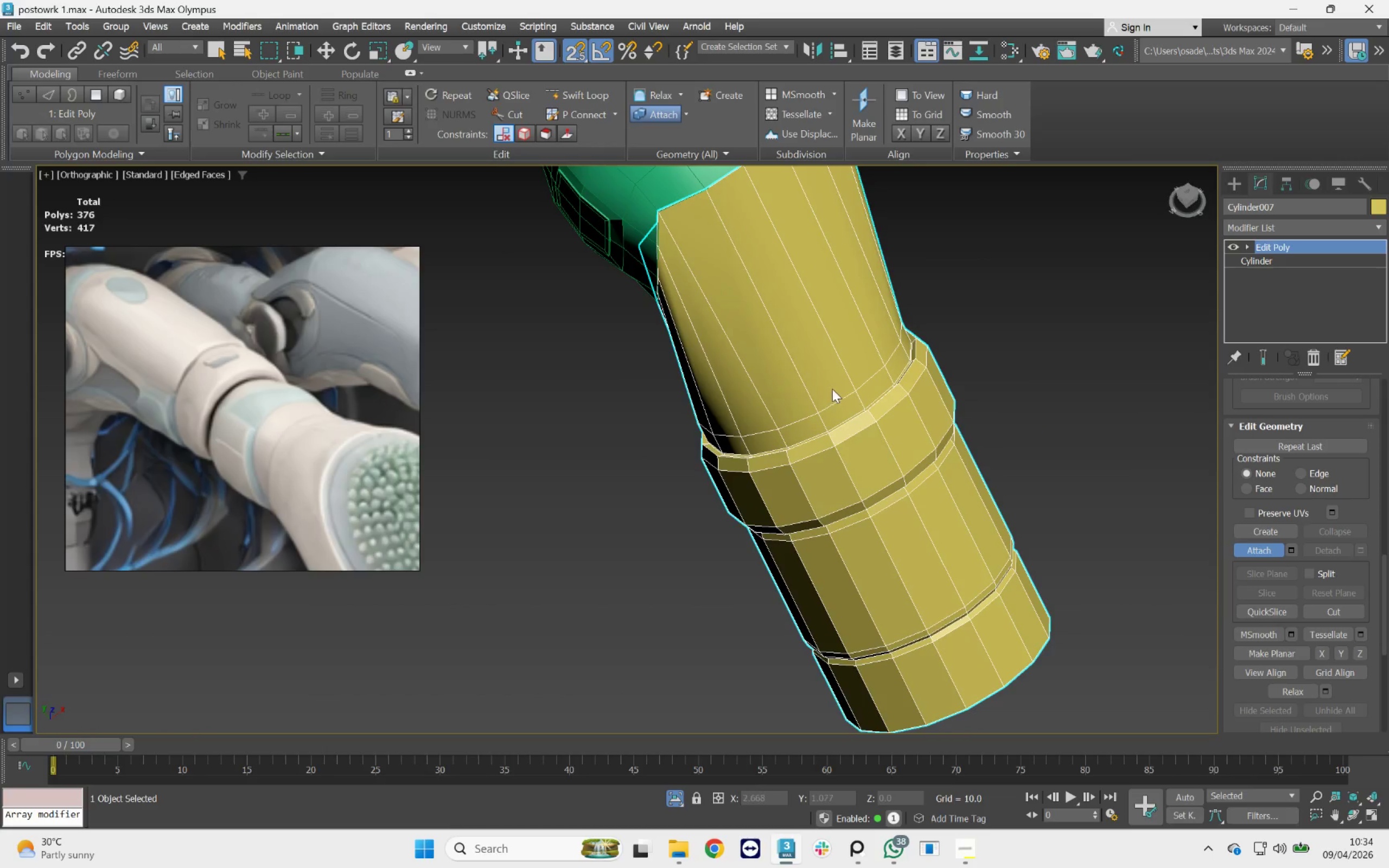 
double_click([830, 389])
 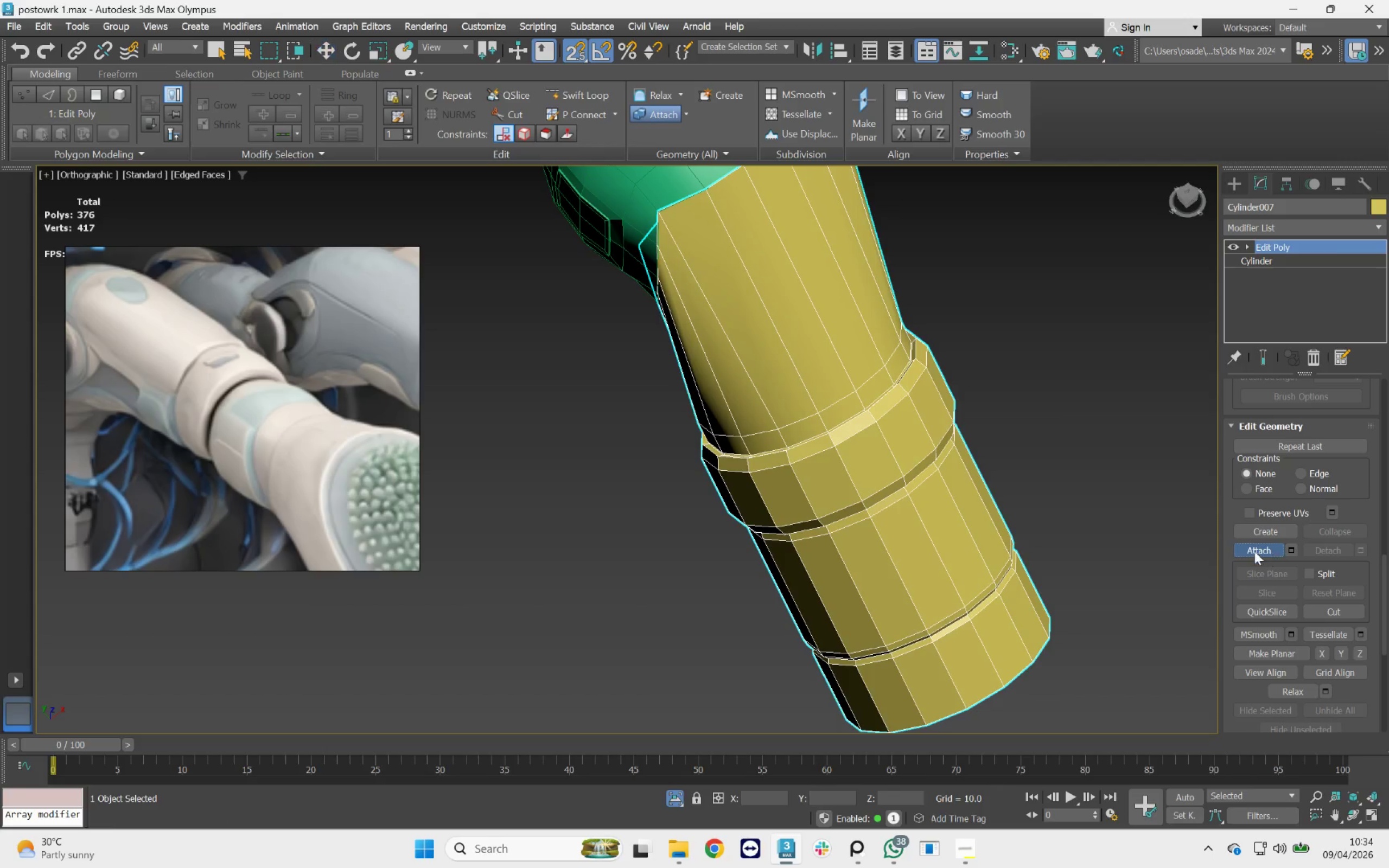 
left_click([698, 311])
 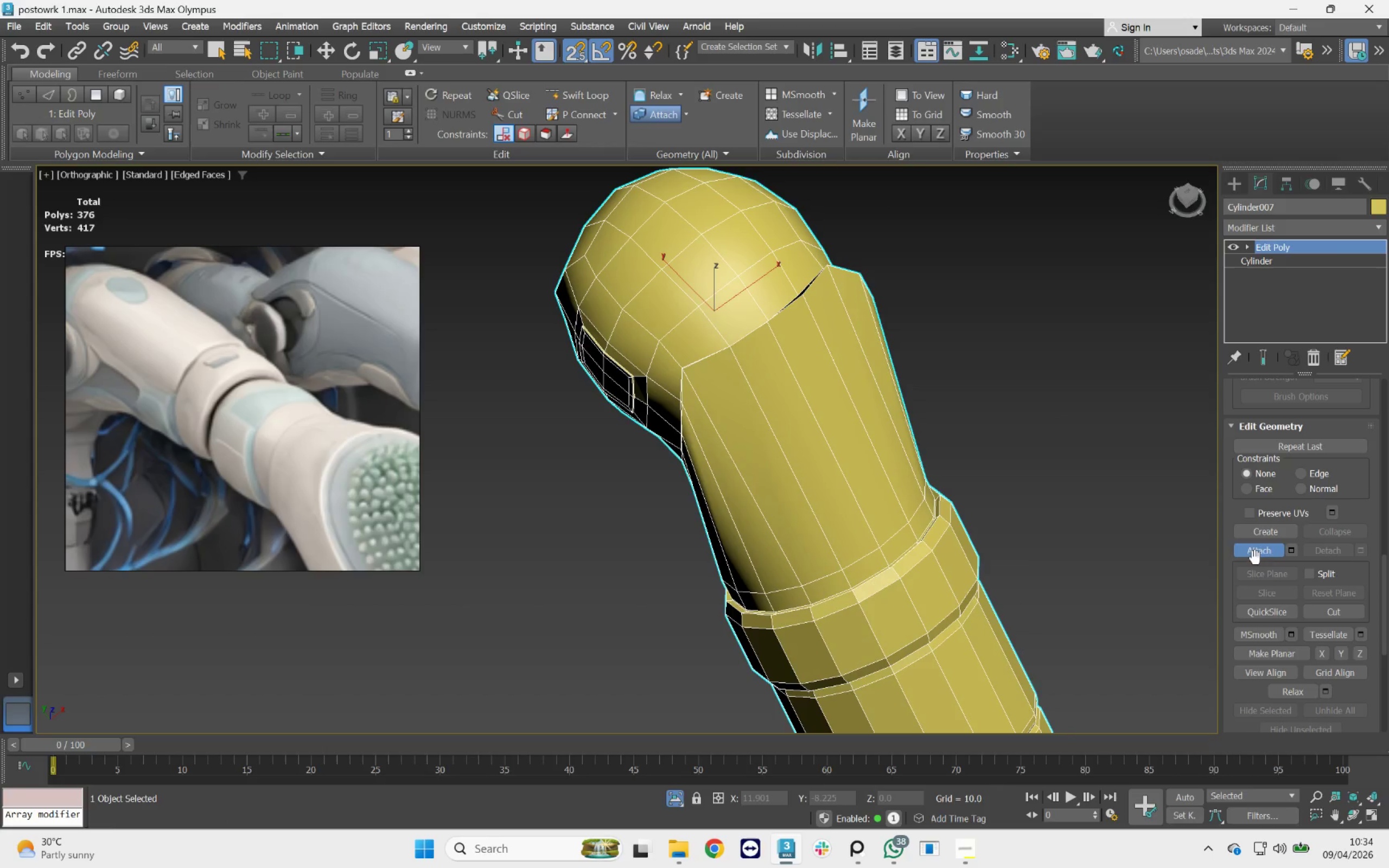 
left_click([1255, 553])
 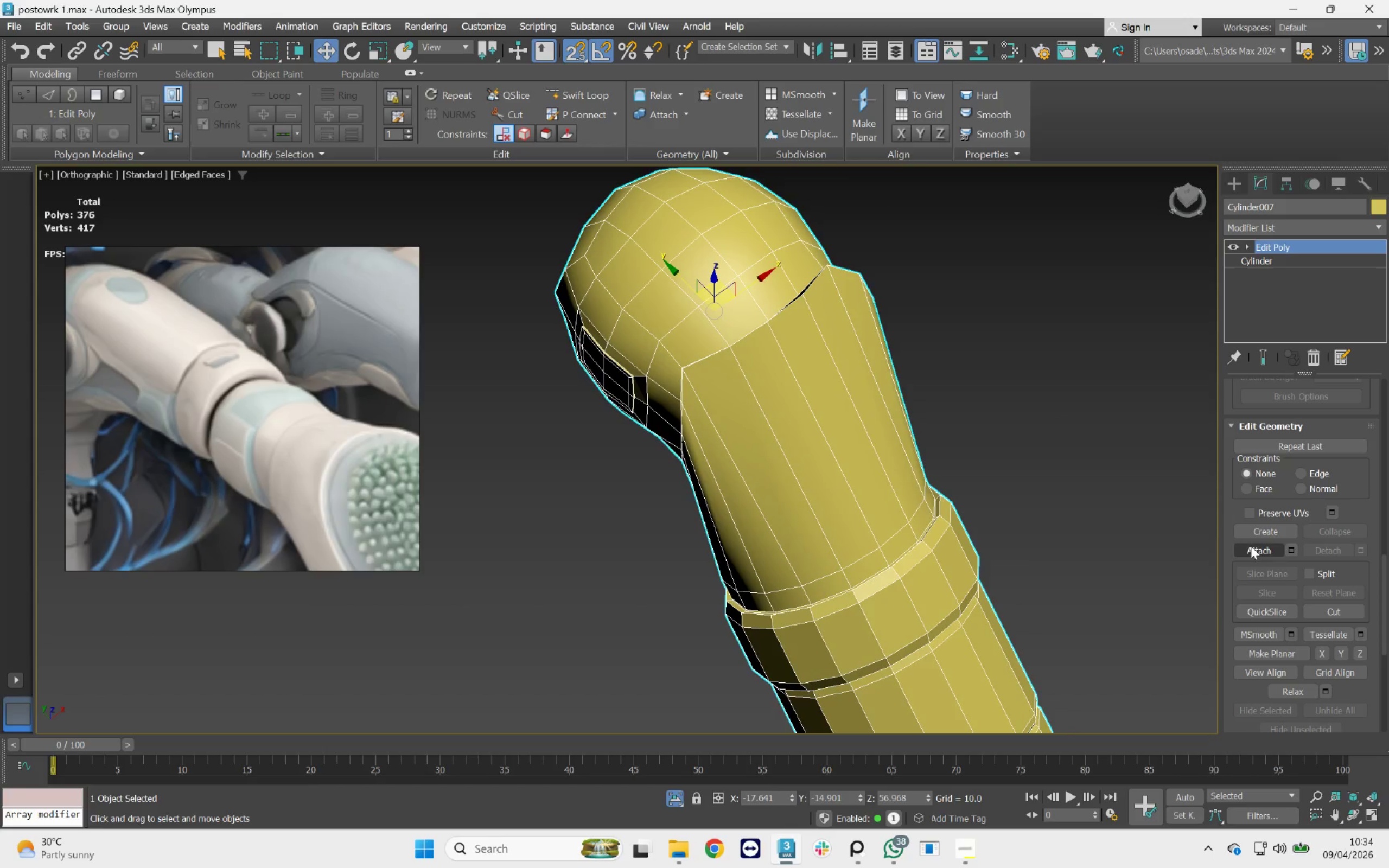 
hold_key(key=AltLeft, duration=1.12)
 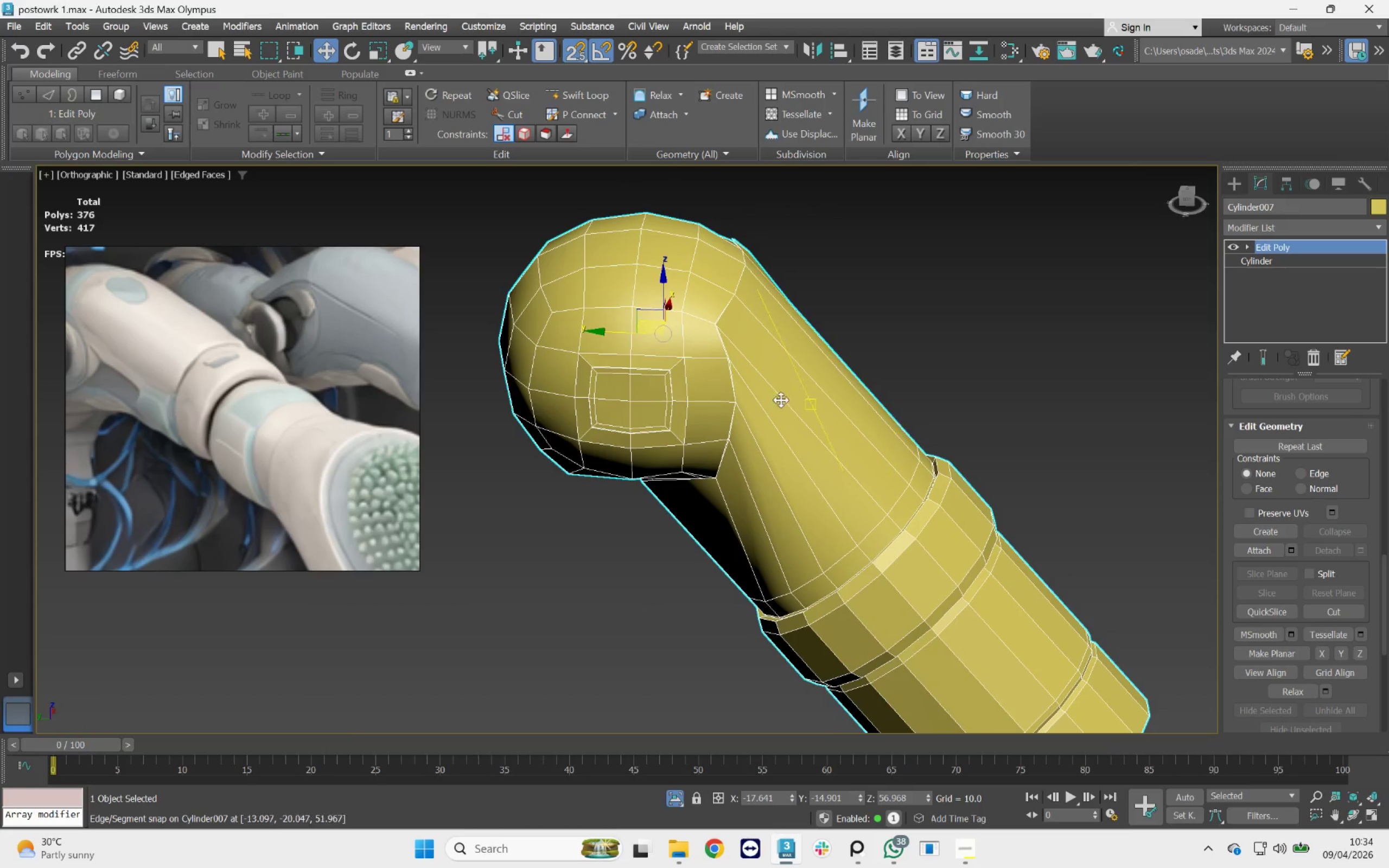 
scroll: coordinate [658, 295], scroll_direction: up, amount: 5.0
 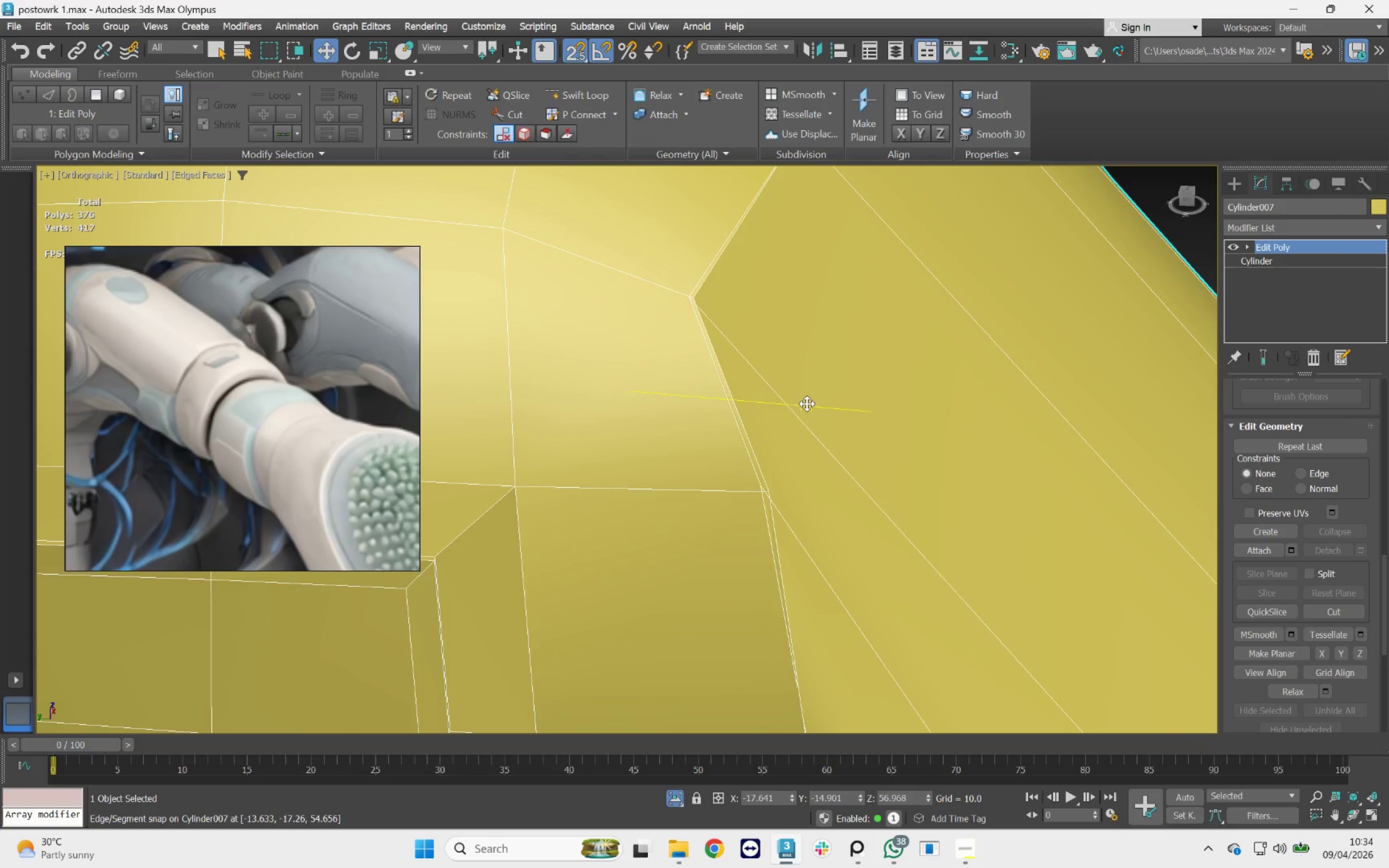 
scroll: coordinate [795, 385], scroll_direction: down, amount: 1.0
 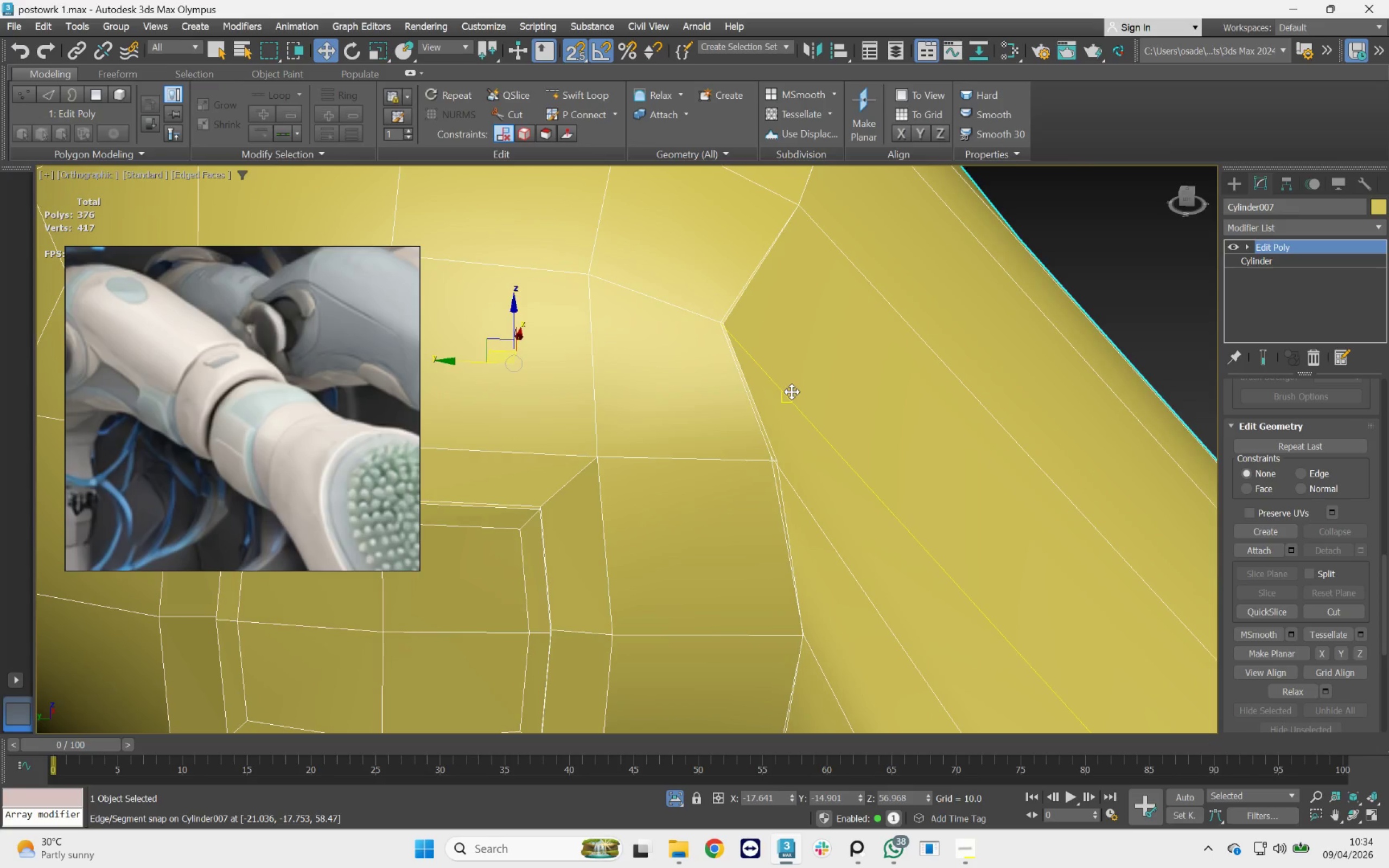 
key(1)
 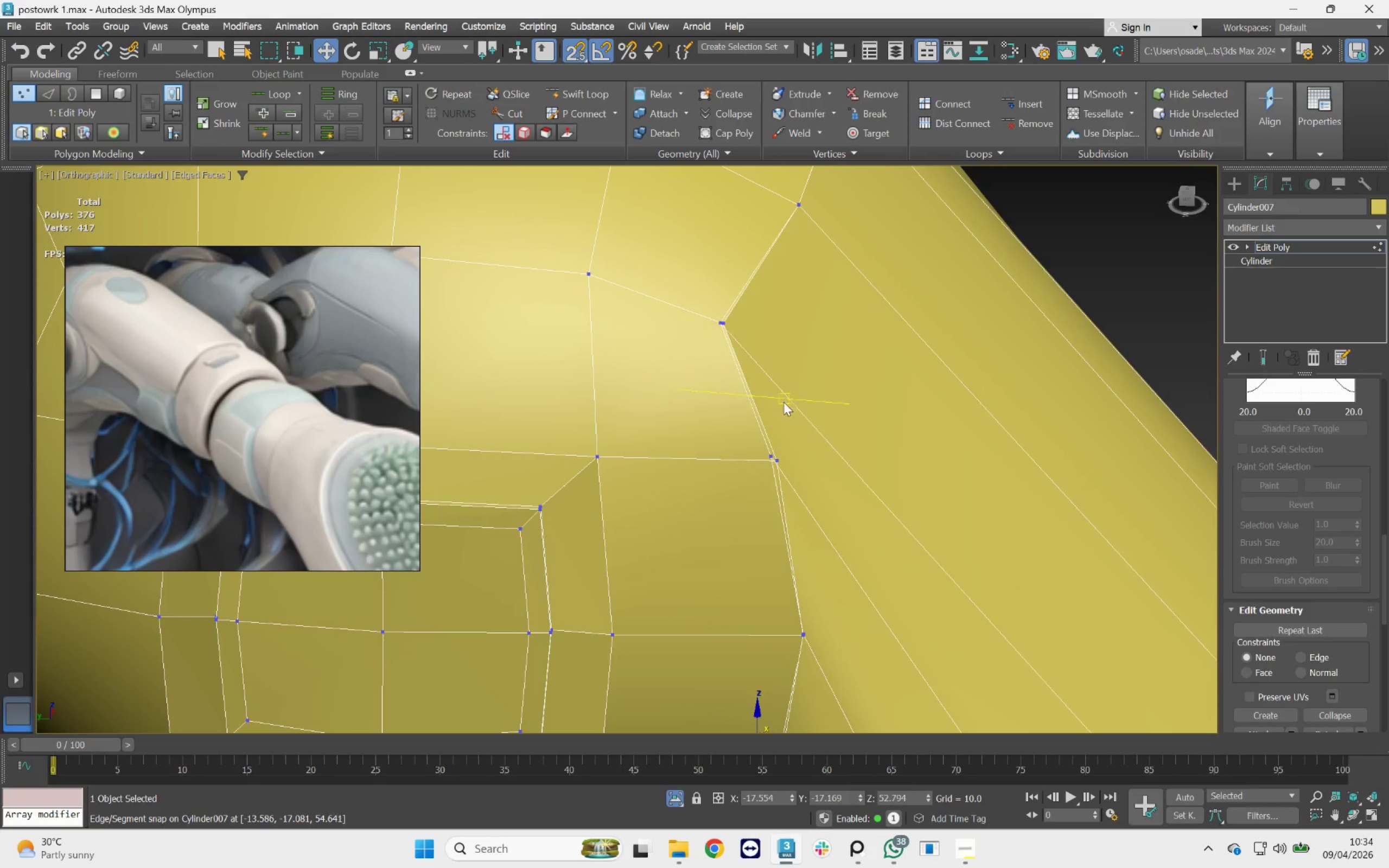 
hold_key(key=AltLeft, duration=0.77)
 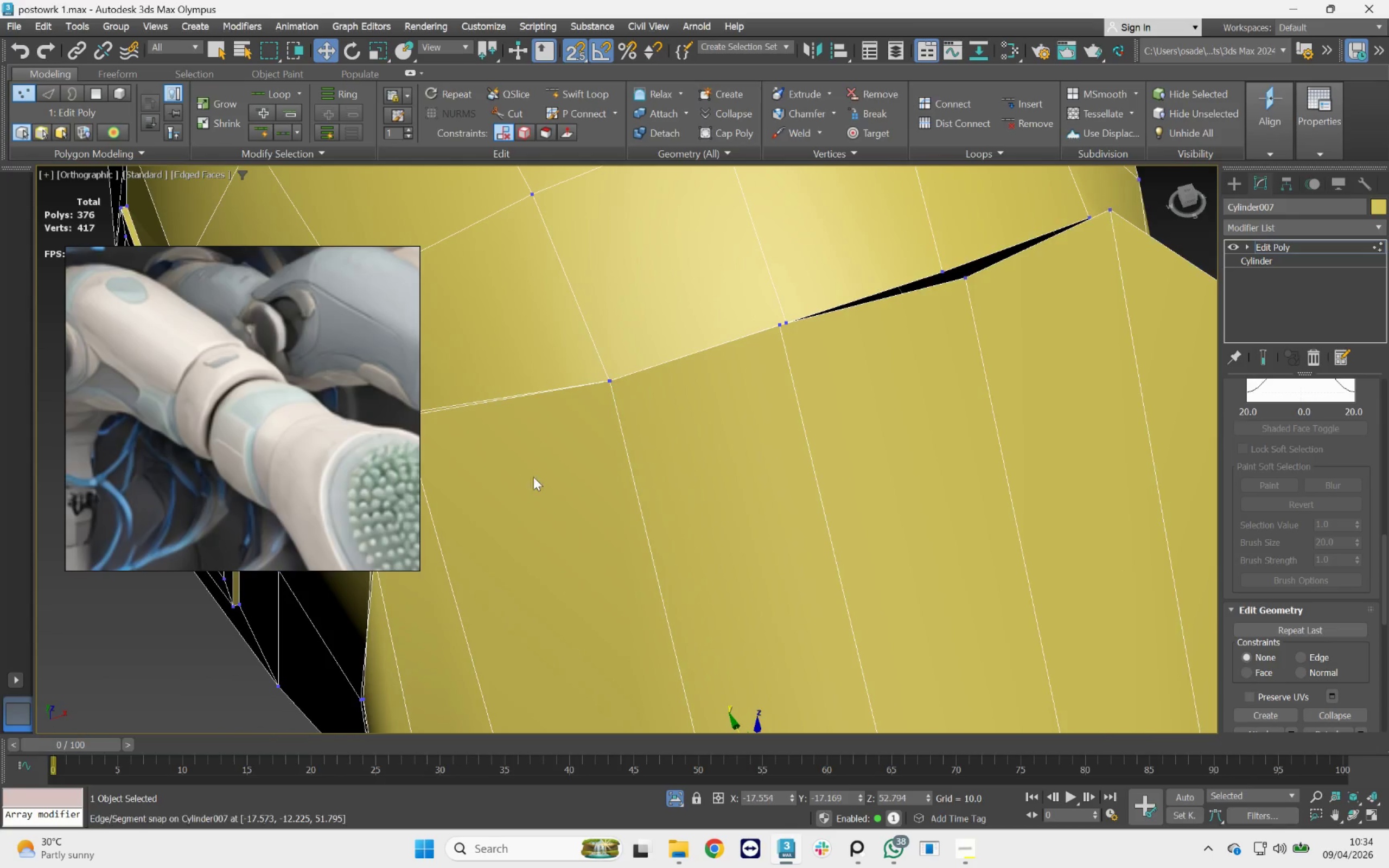 
hold_key(key=AltLeft, duration=0.56)
 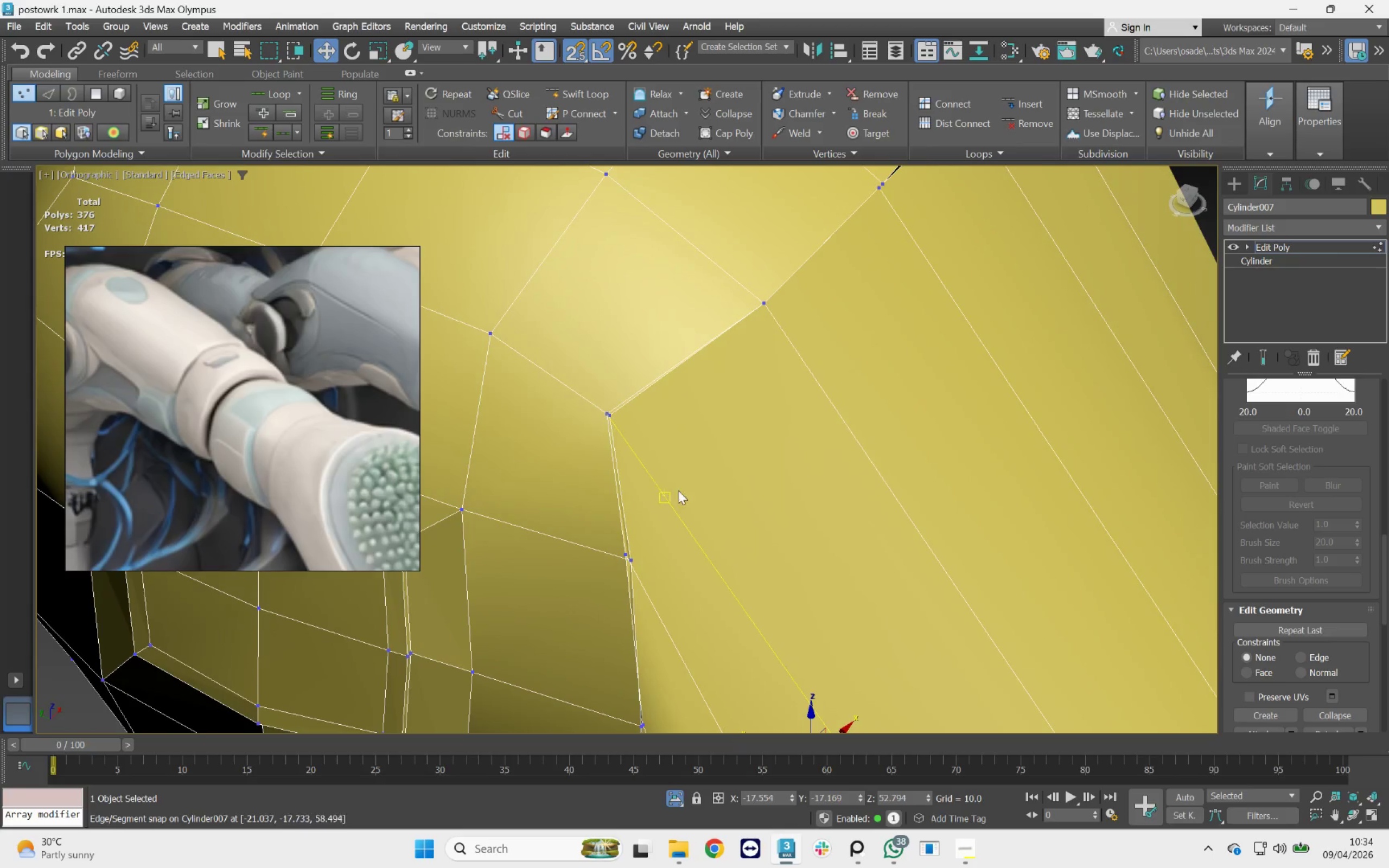 
key(F3)
 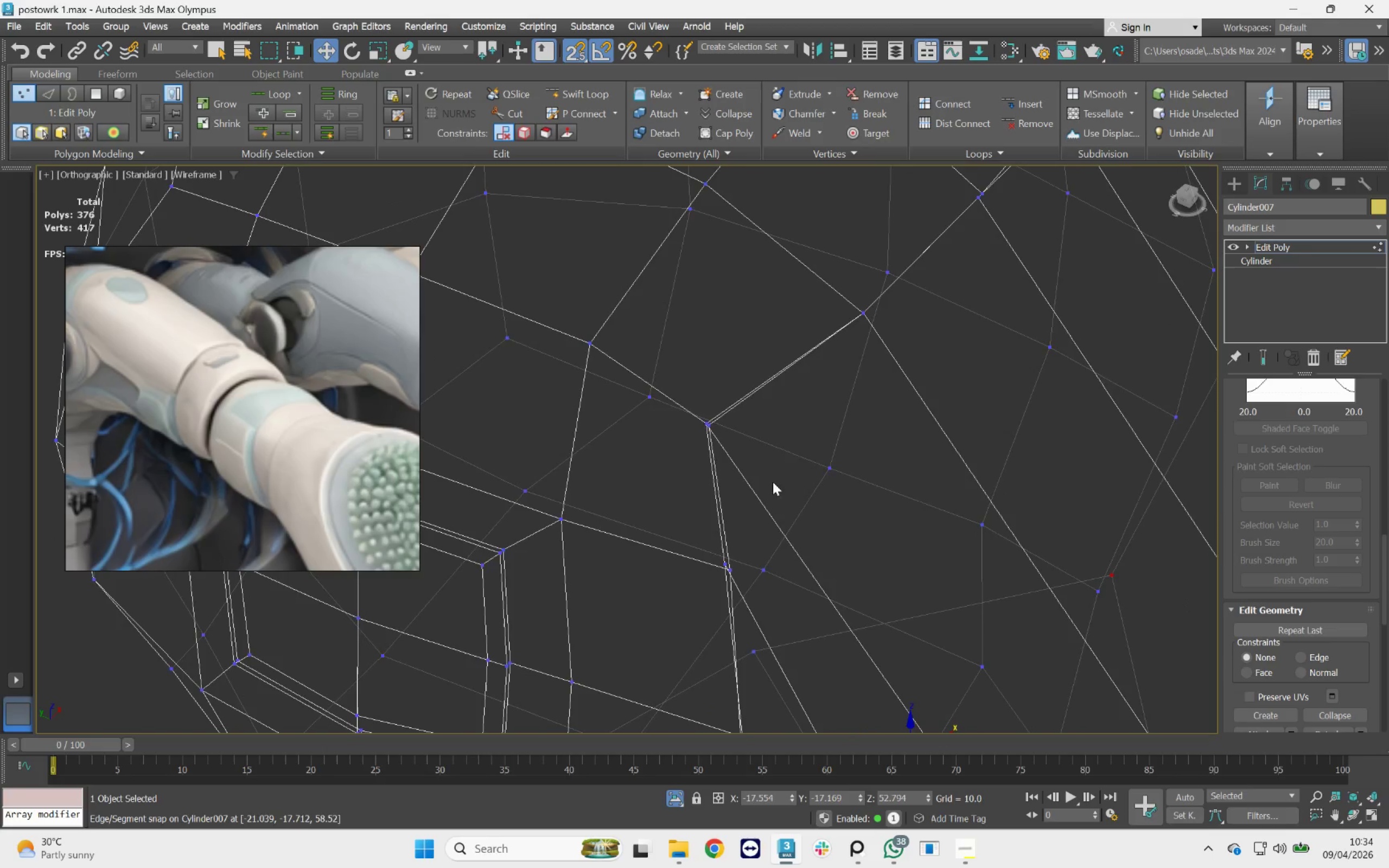 
left_click_drag(start_coordinate=[755, 406], to_coordinate=[696, 467])
 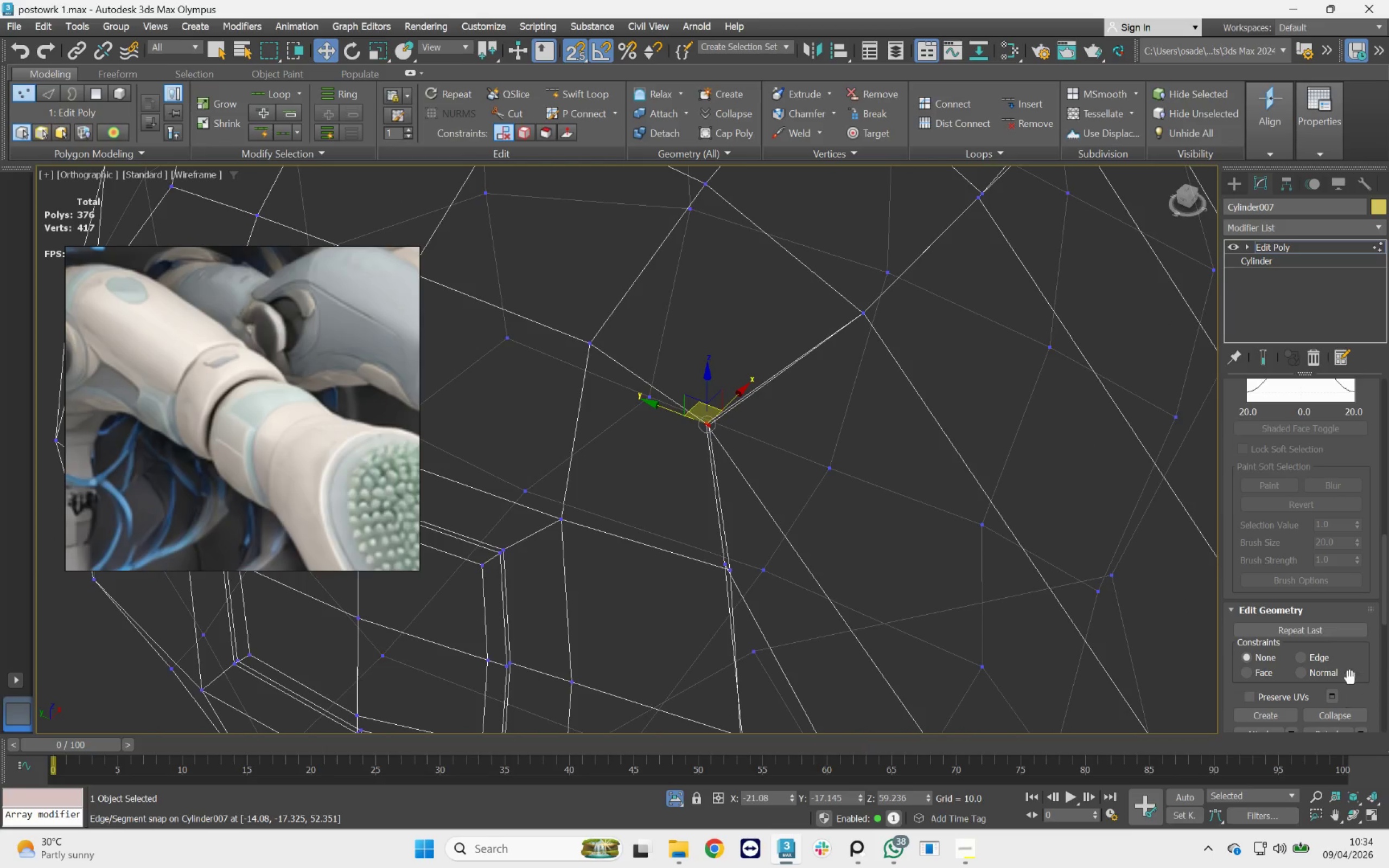 
scroll: coordinate [1363, 687], scroll_direction: down, amount: 11.0
 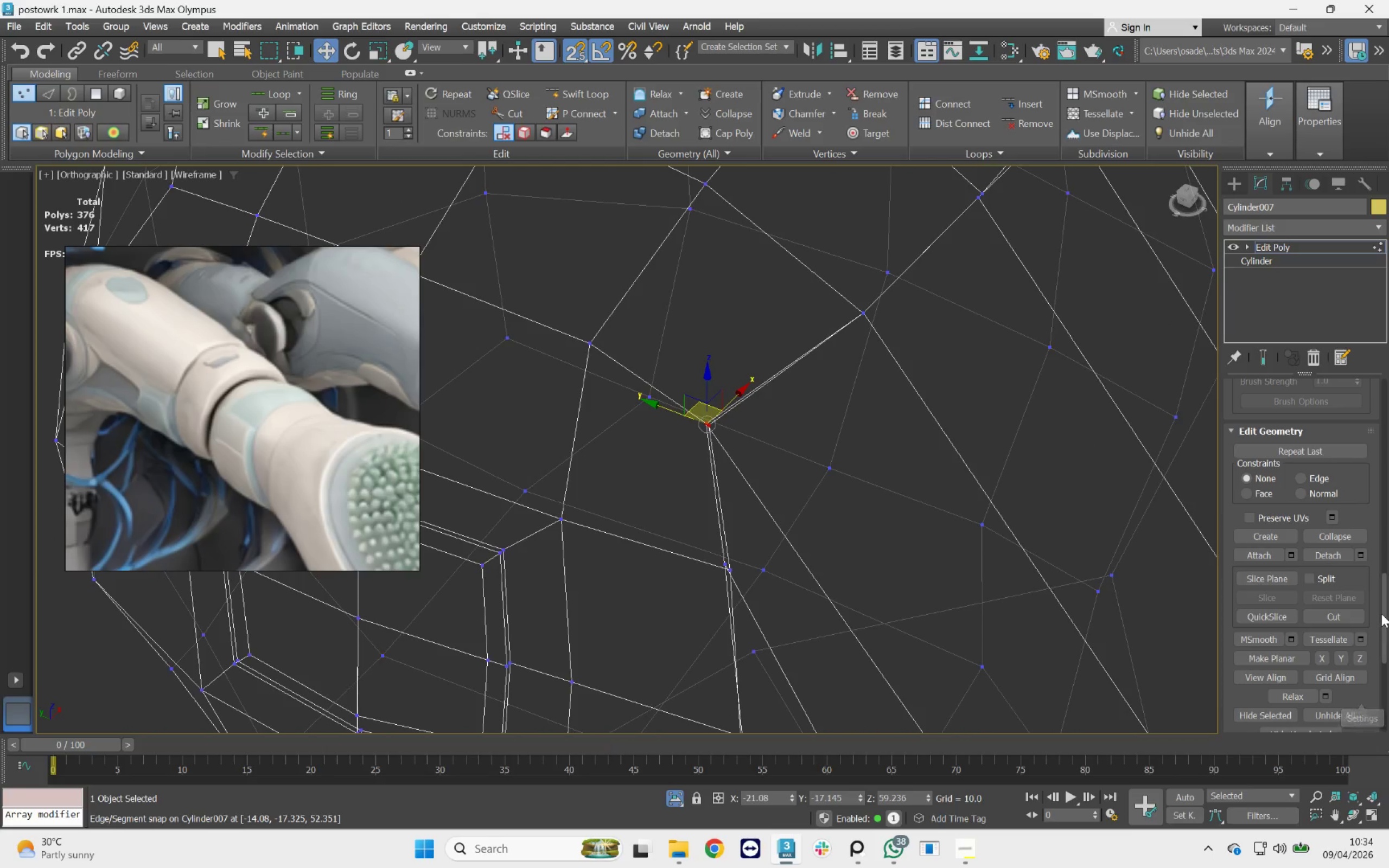 
left_click_drag(start_coordinate=[1381, 614], to_coordinate=[1388, 464])
 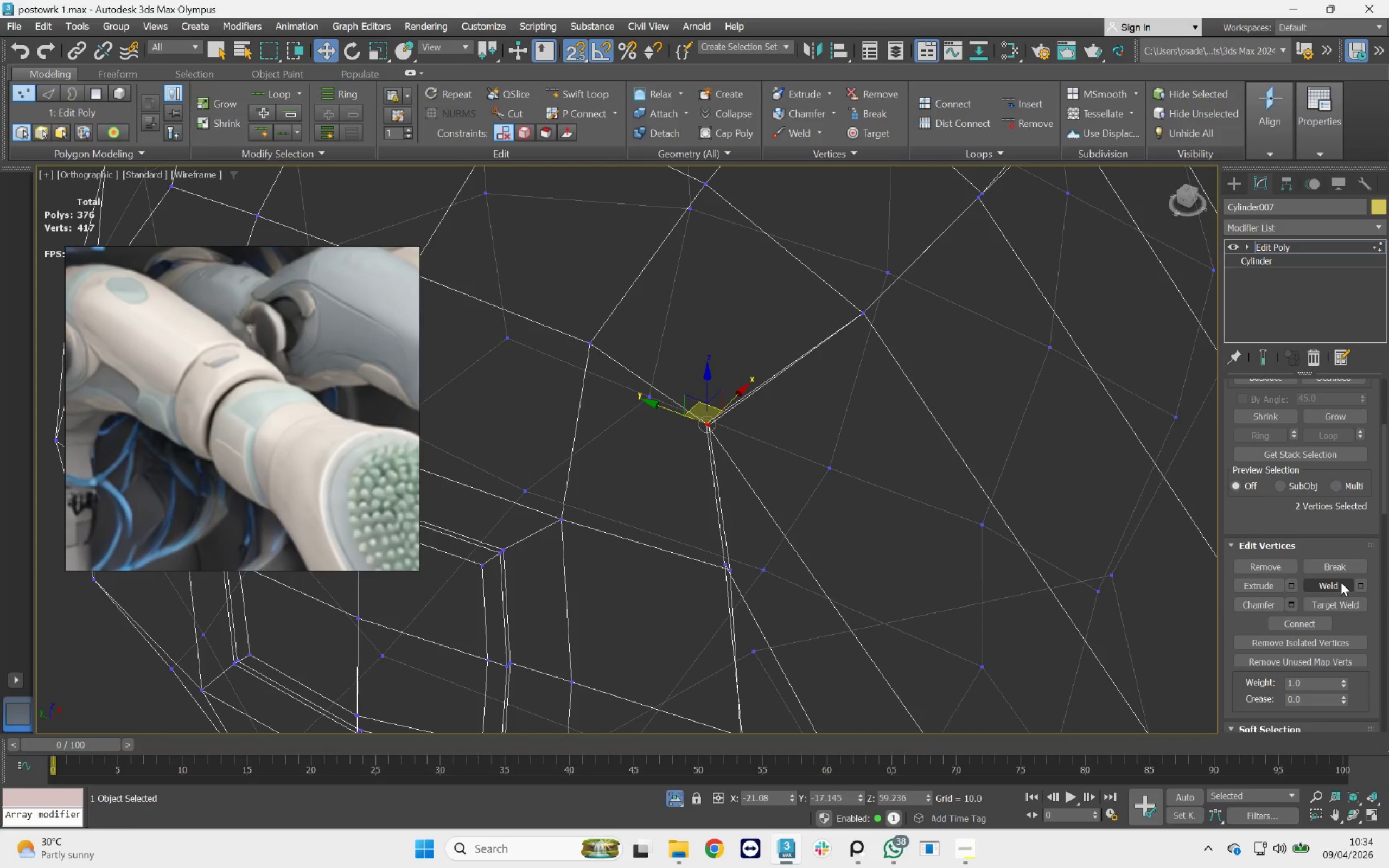 
left_click([1341, 582])
 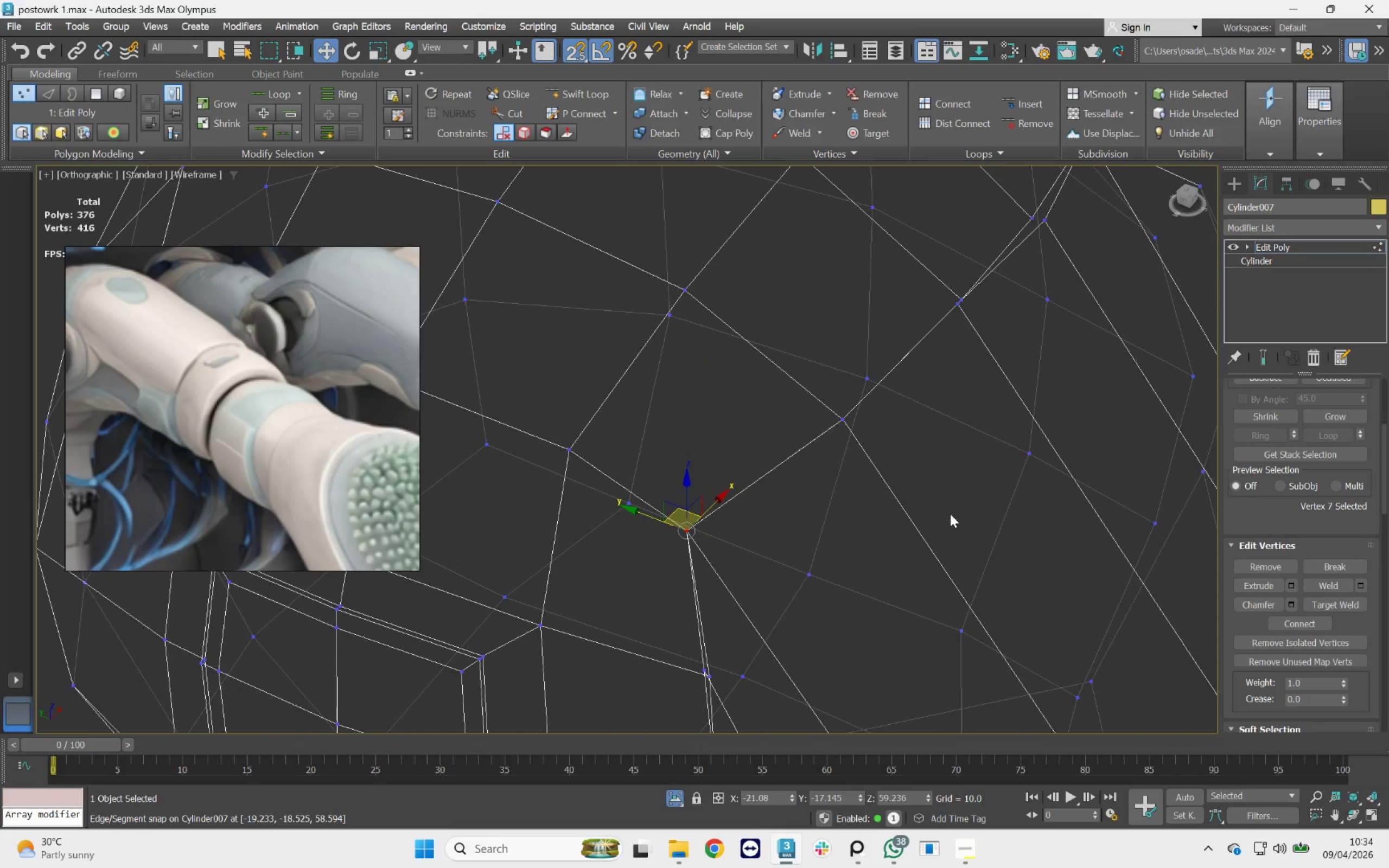 
left_click_drag(start_coordinate=[917, 467], to_coordinate=[810, 412])
 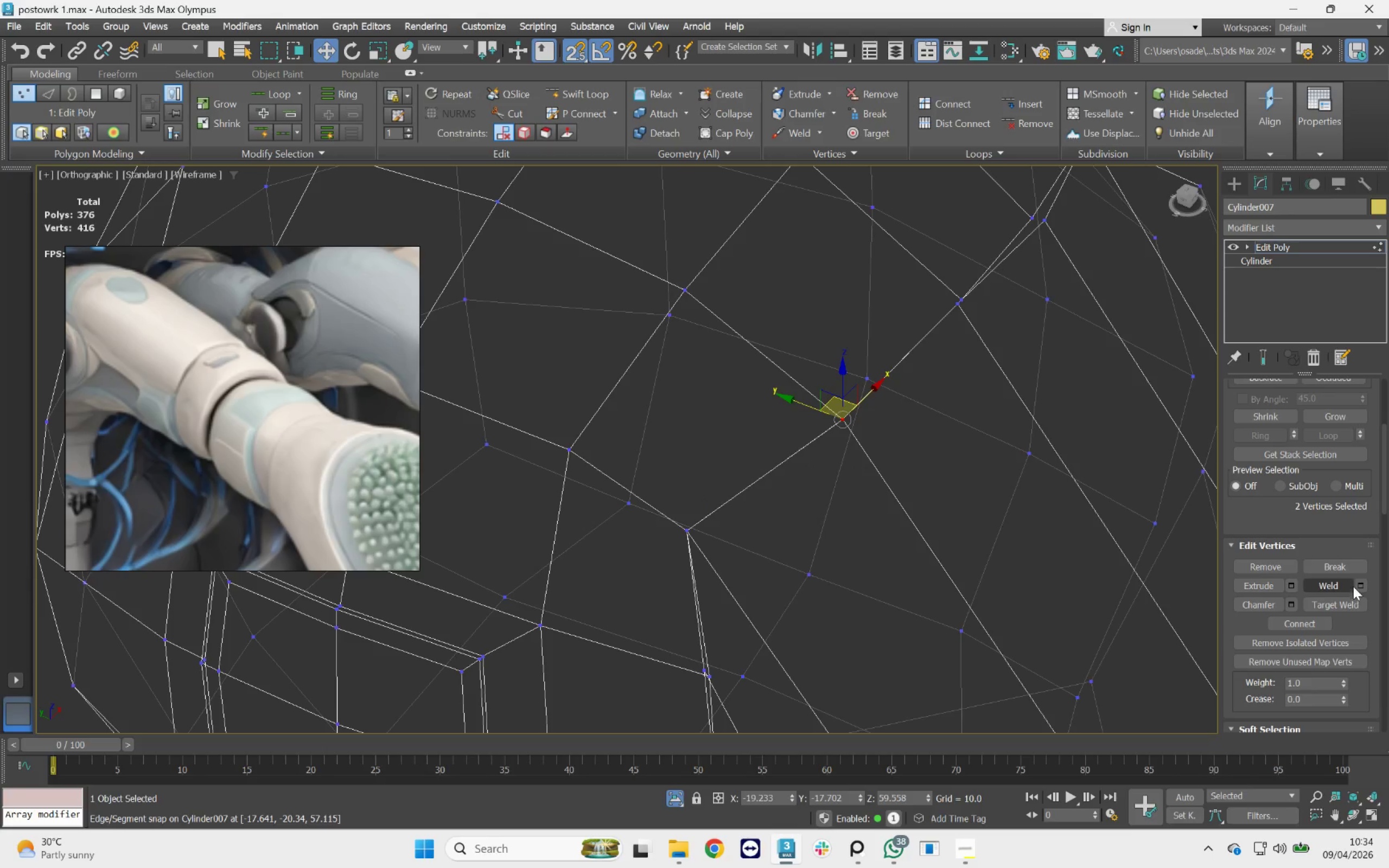 
left_click([1354, 584])
 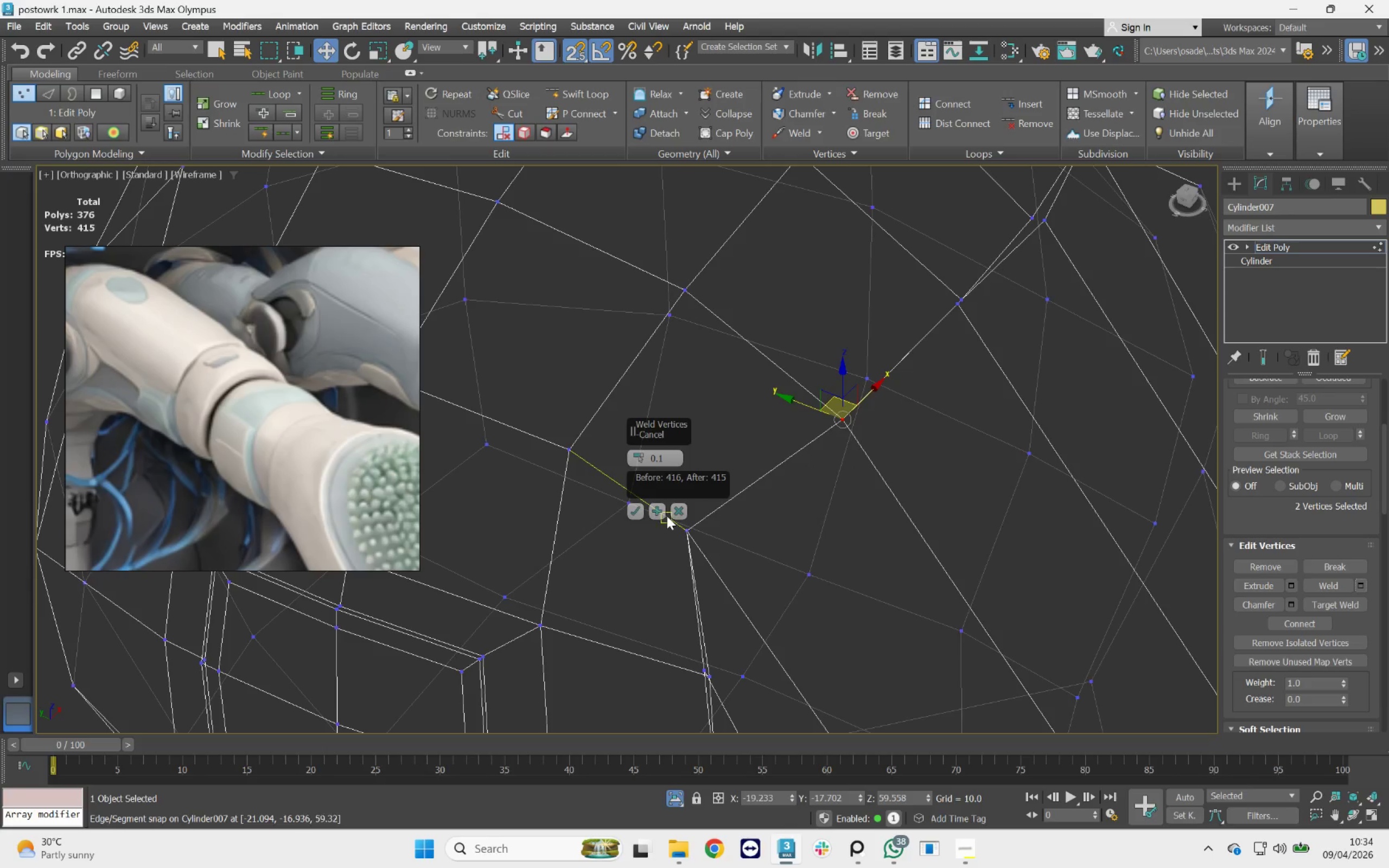 
left_click([654, 507])
 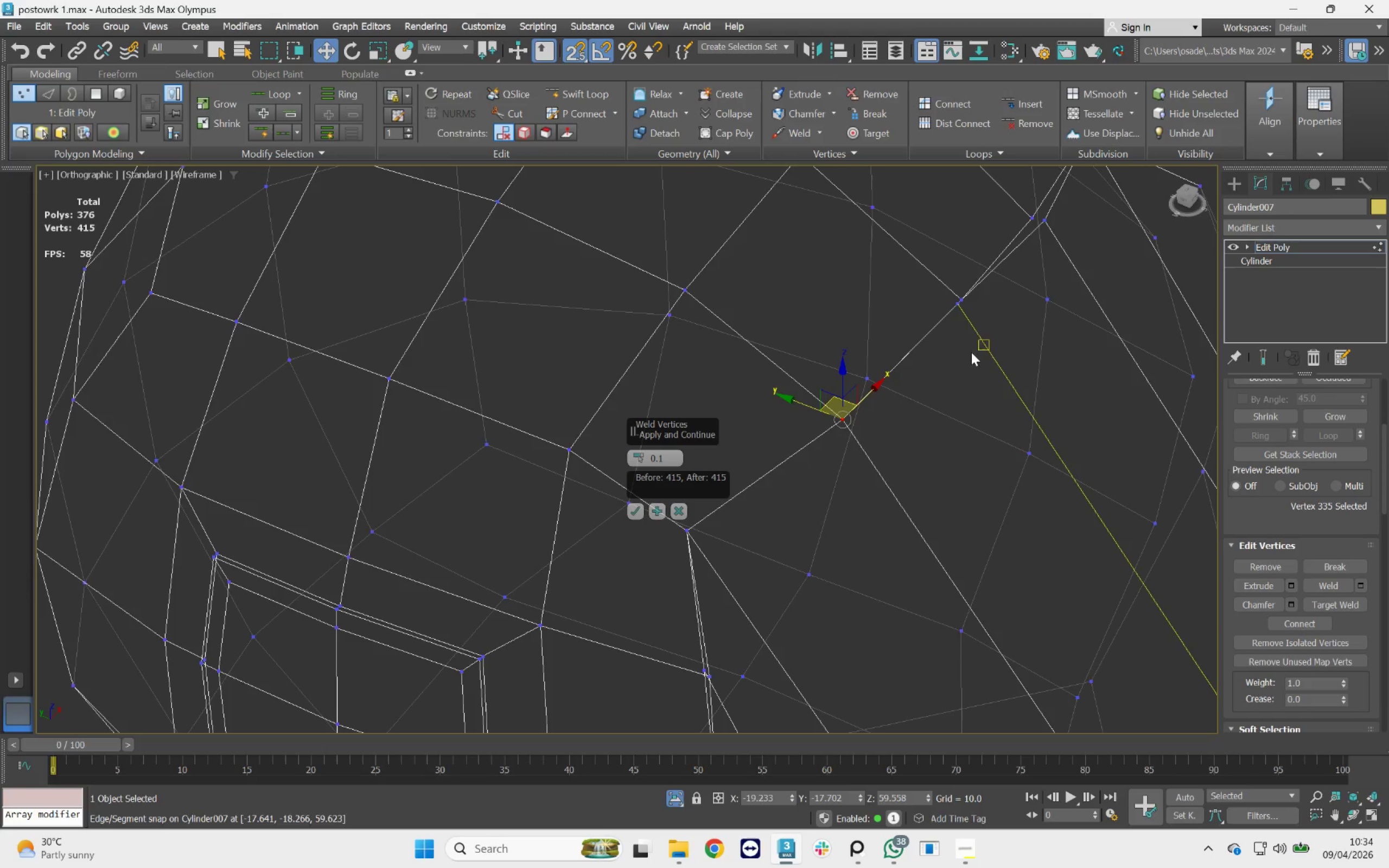 
left_click_drag(start_coordinate=[979, 335], to_coordinate=[942, 280])
 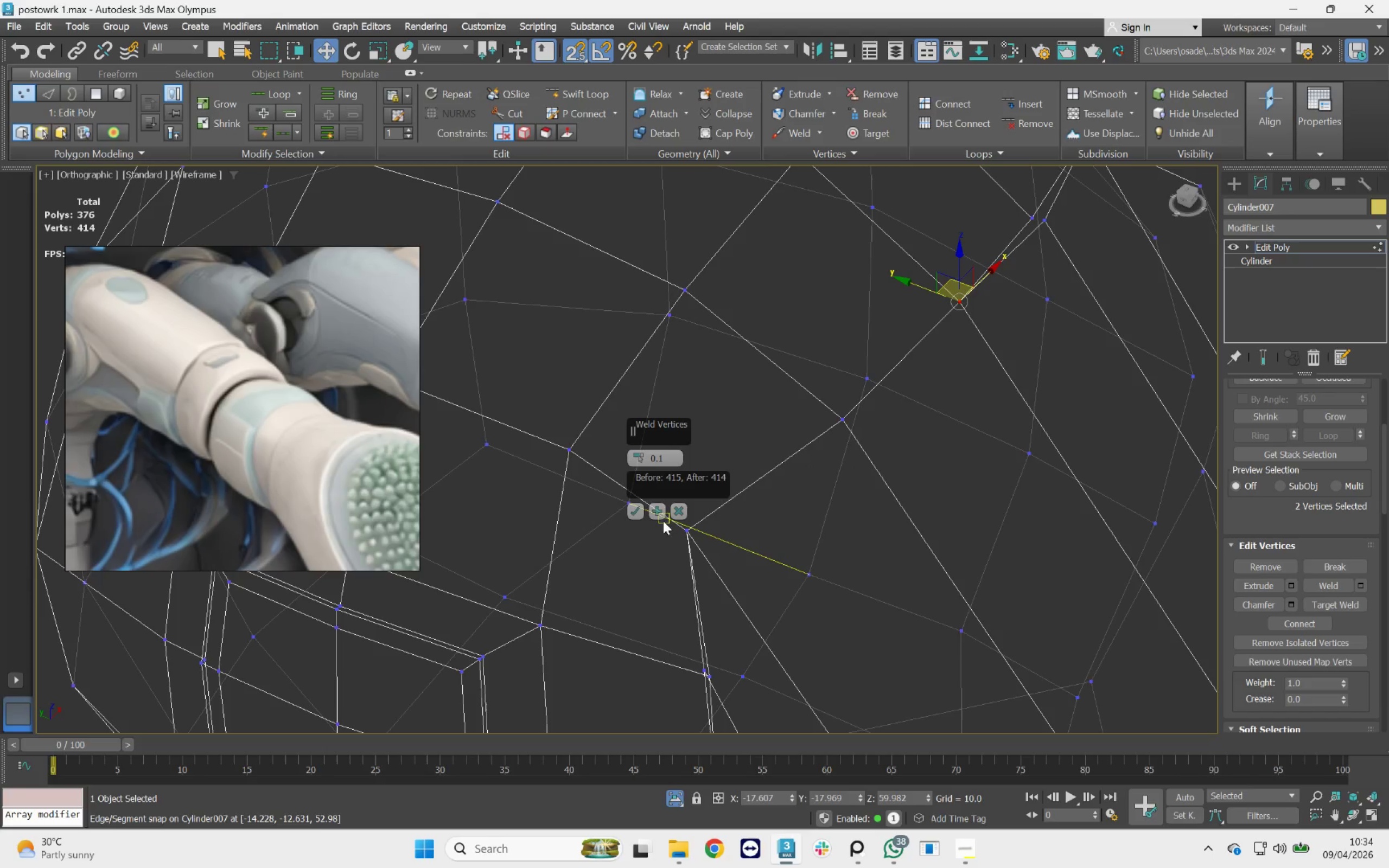 
left_click([652, 512])
 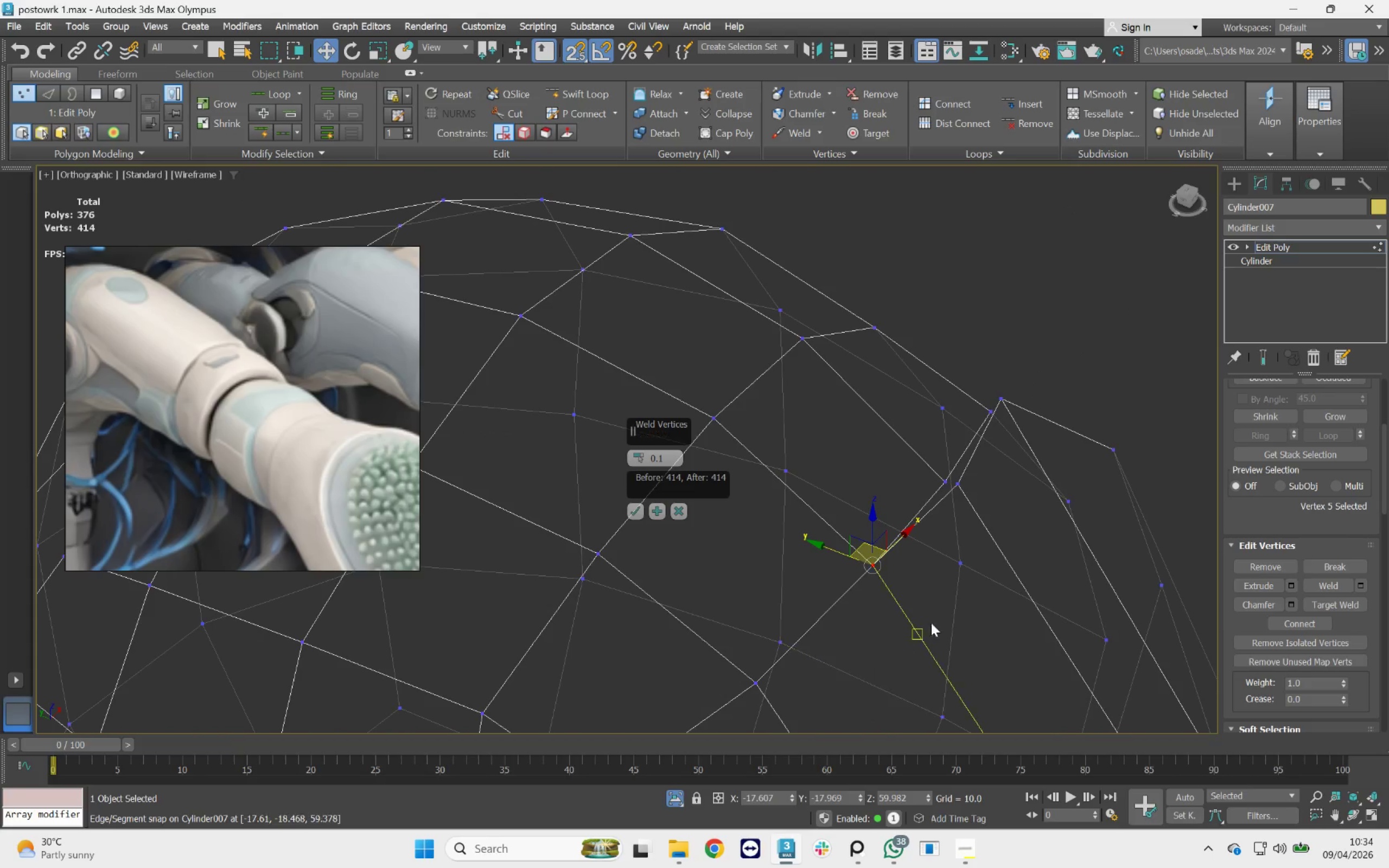 
left_click_drag(start_coordinate=[1001, 528], to_coordinate=[930, 475])
 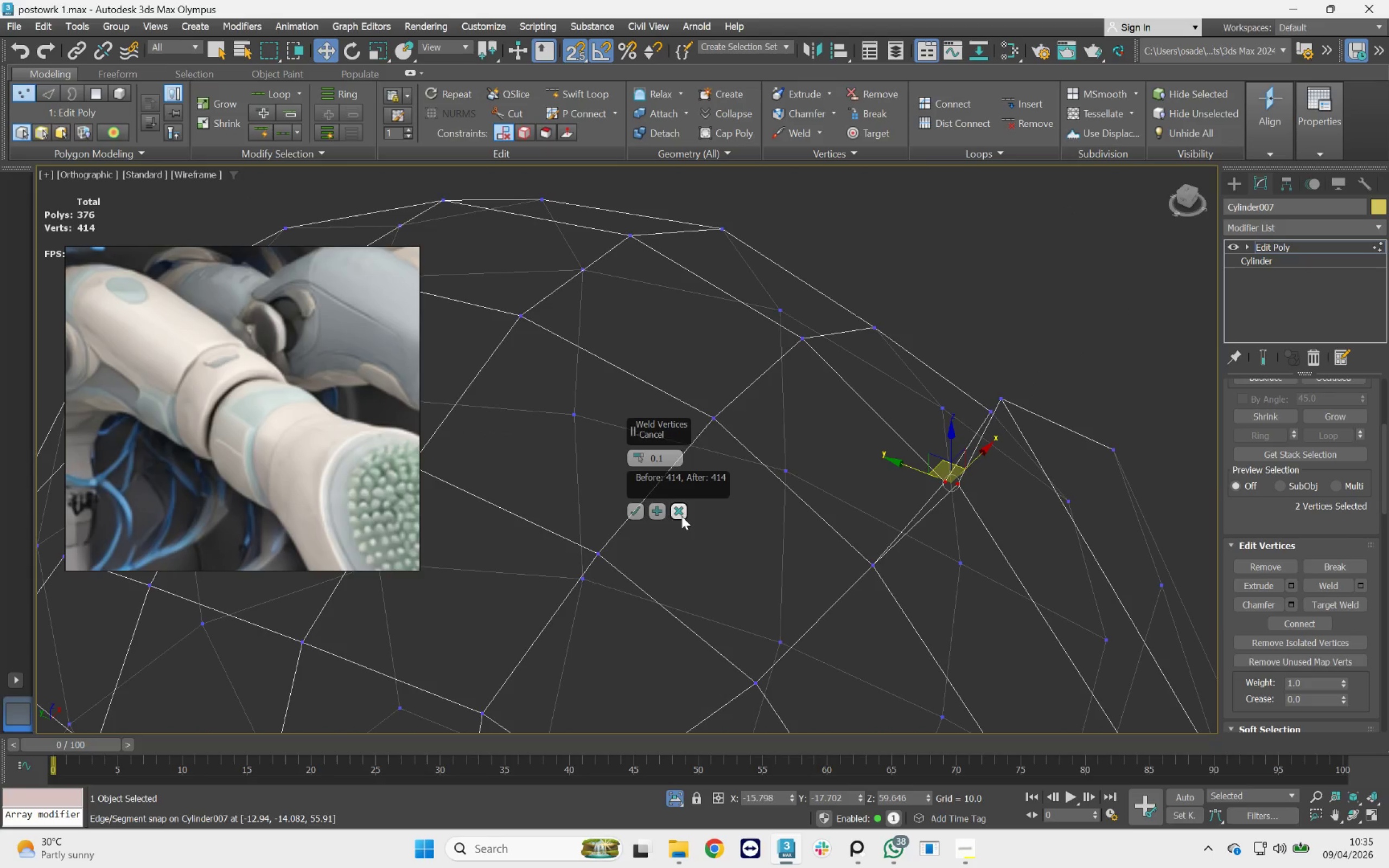 
left_click([660, 513])
 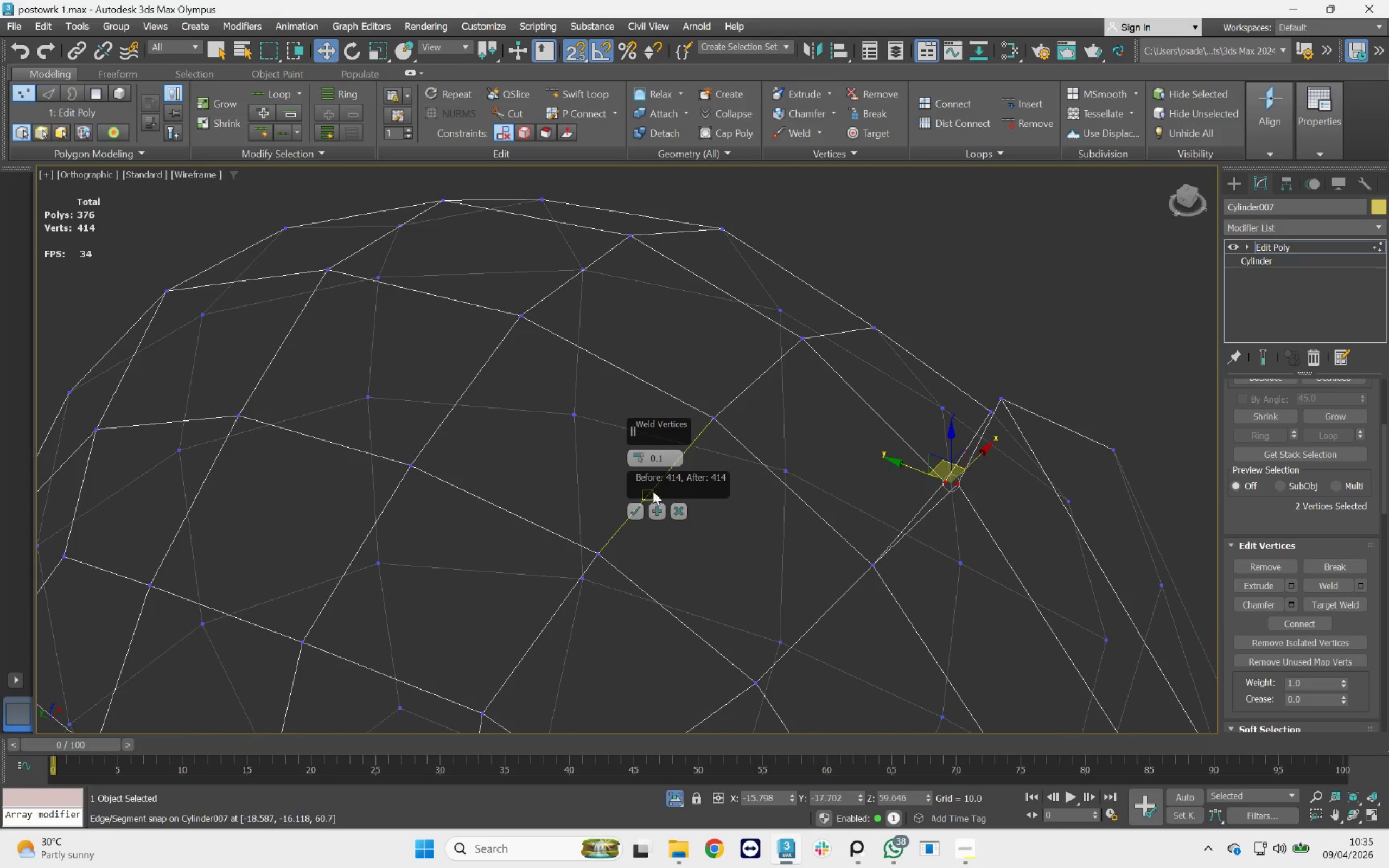 
left_click_drag(start_coordinate=[639, 461], to_coordinate=[636, 256])
 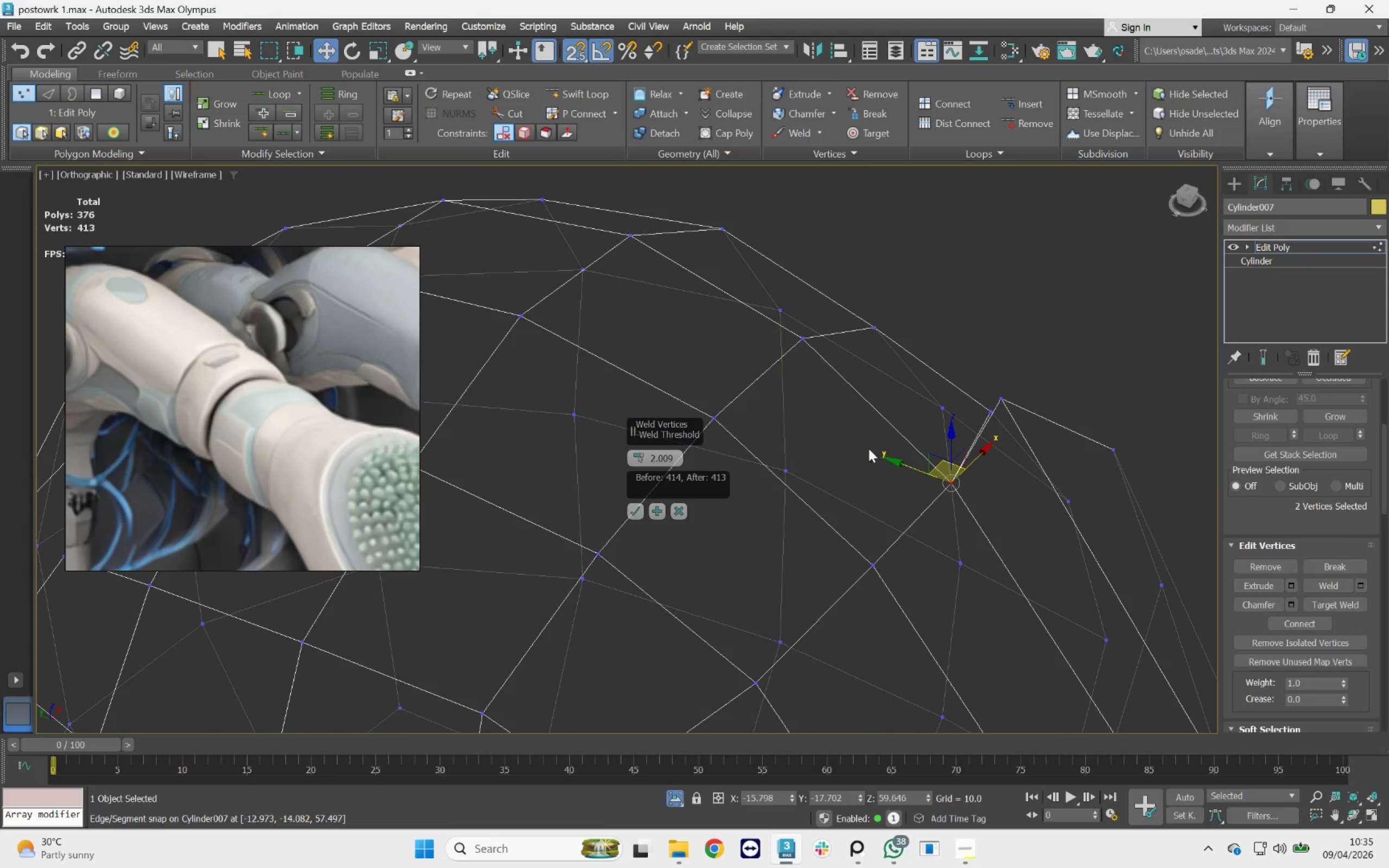 
key(F3)
 